 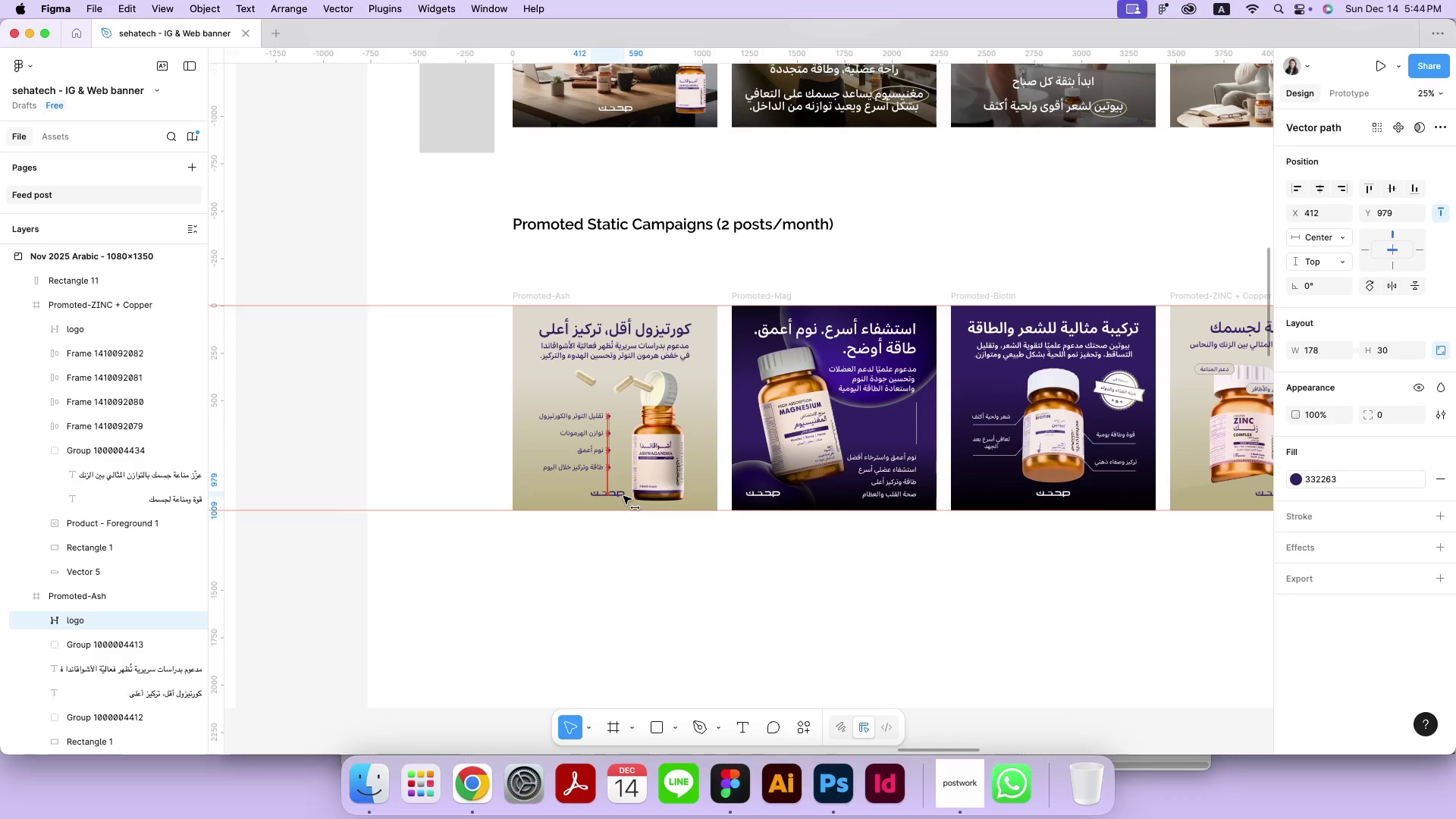 
left_click([632, 591])
 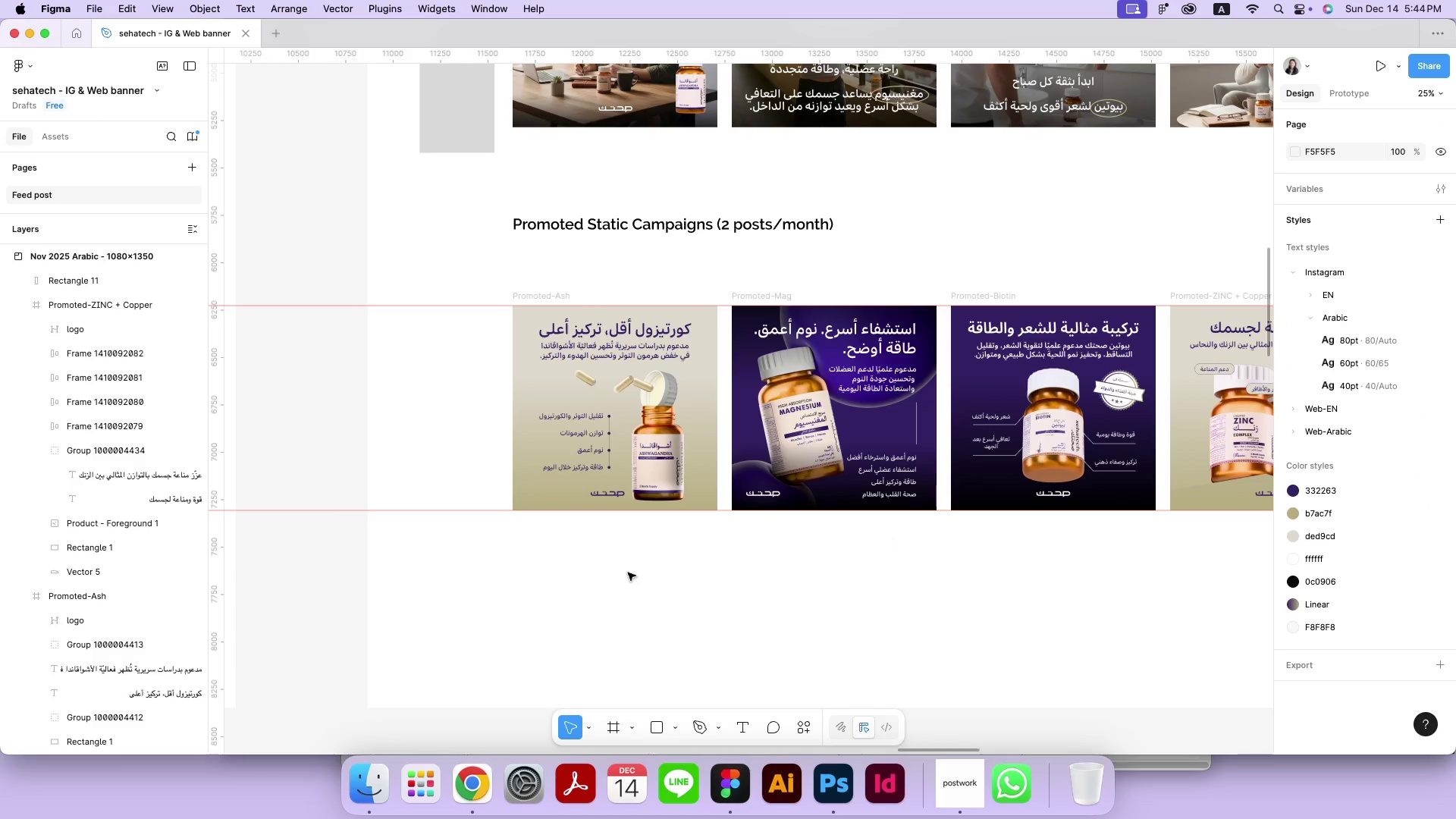 
left_click_drag(start_coordinate=[615, 496], to_coordinate=[600, 497])
 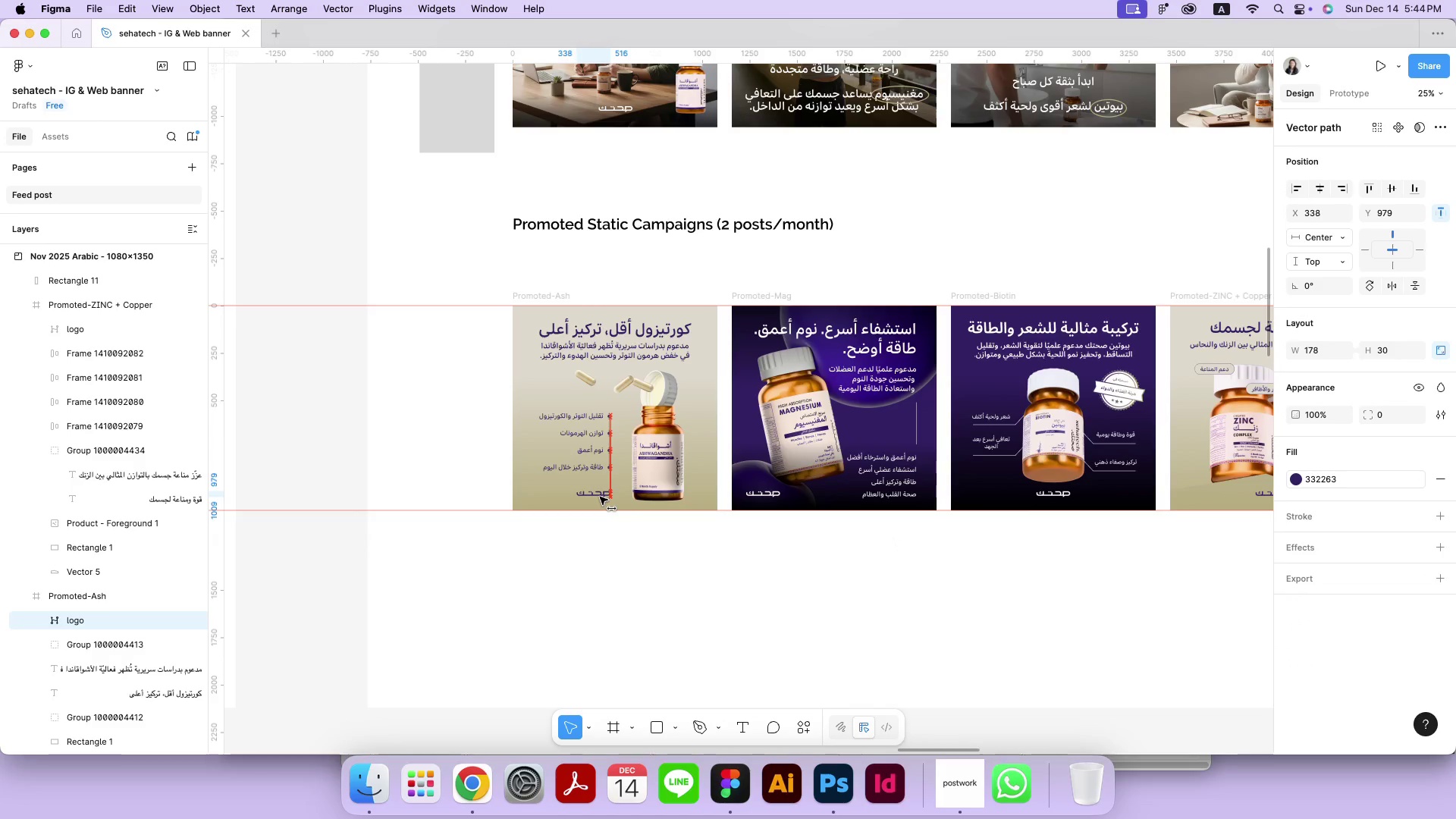 
hold_key(key=ShiftLeft, duration=0.89)
 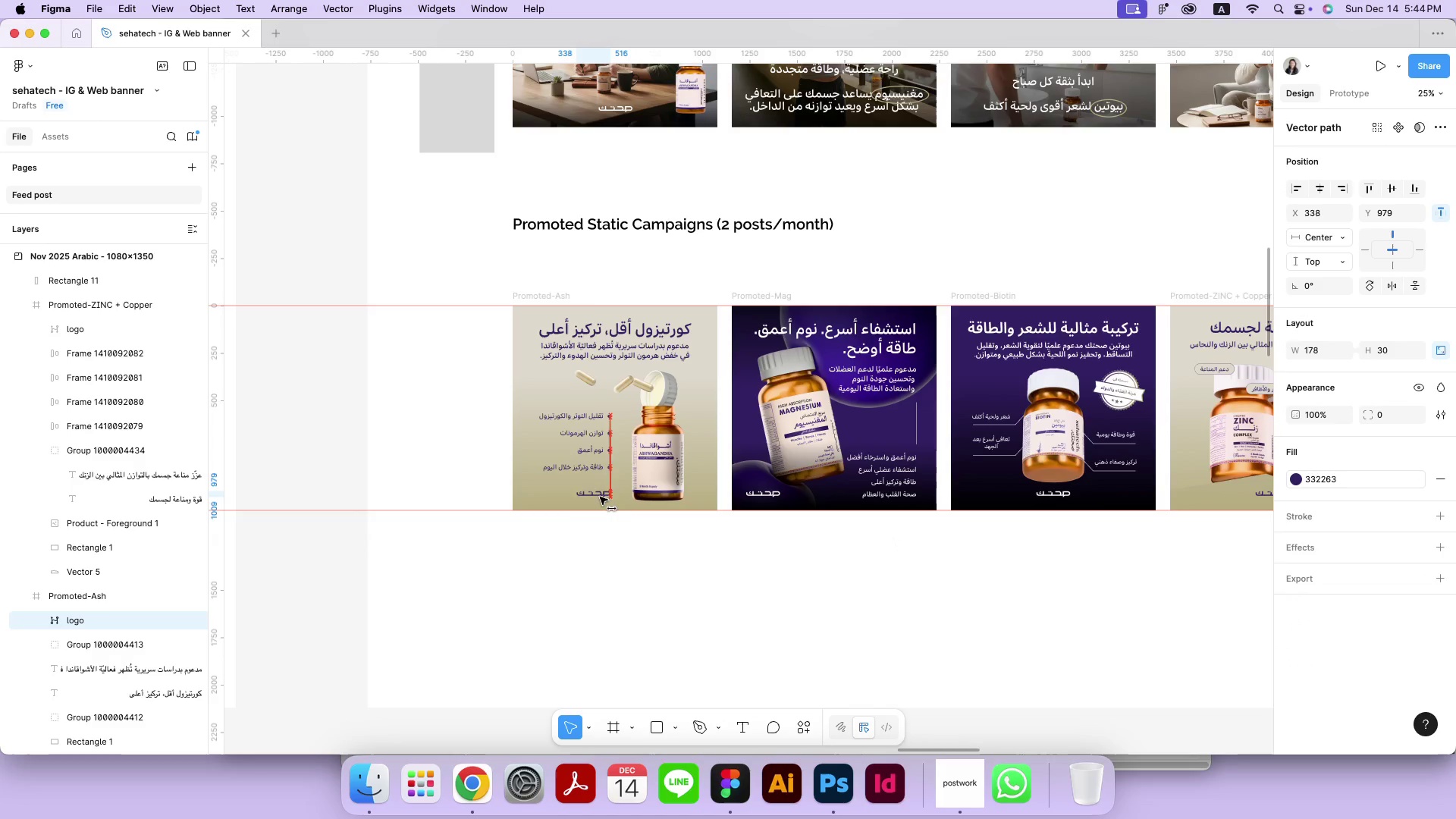 
left_click([620, 595])
 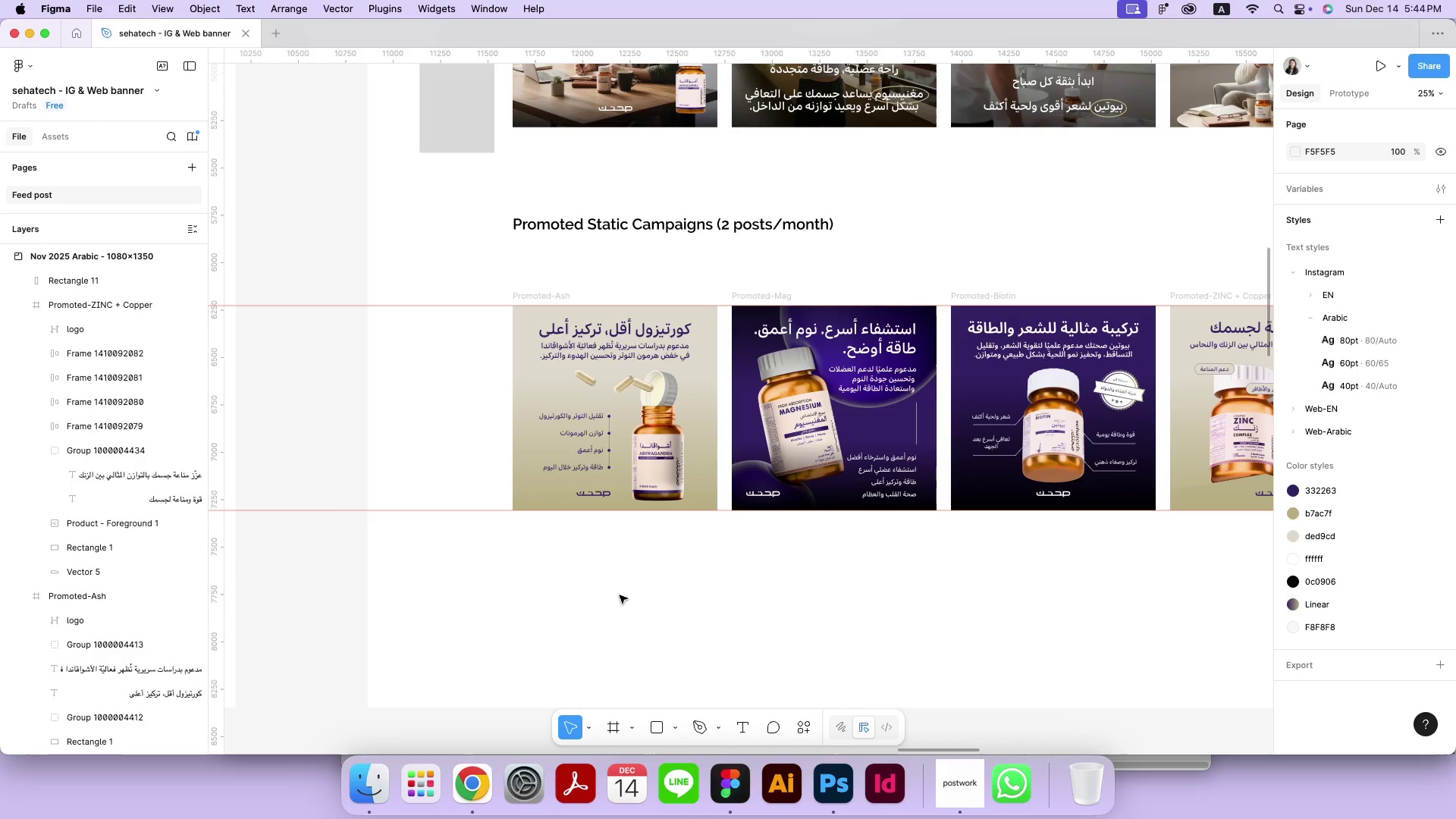 
wait(6.47)
 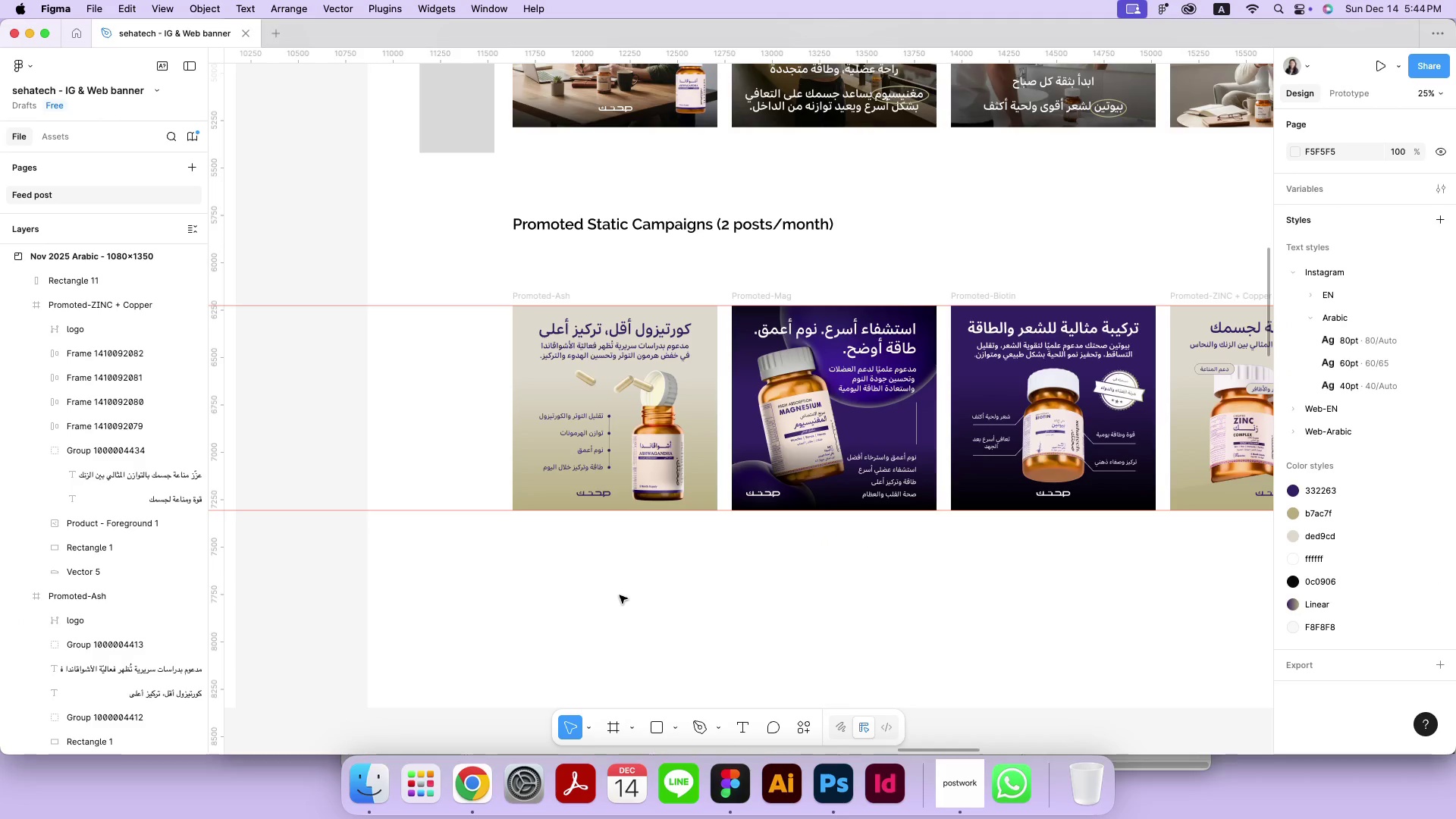 
hold_key(key=Space, duration=1.51)
 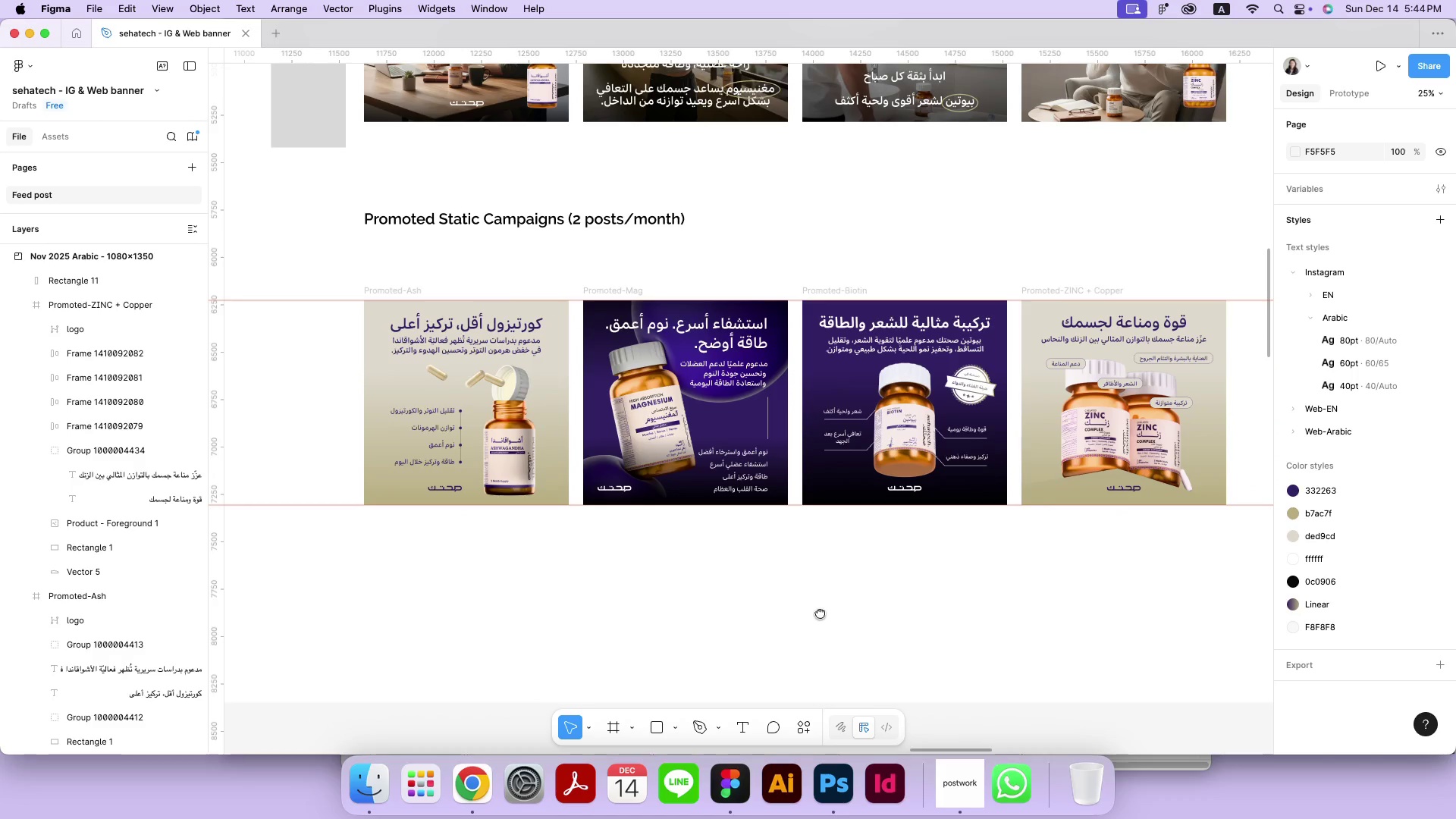 
left_click_drag(start_coordinate=[968, 619], to_coordinate=[833, 613])
 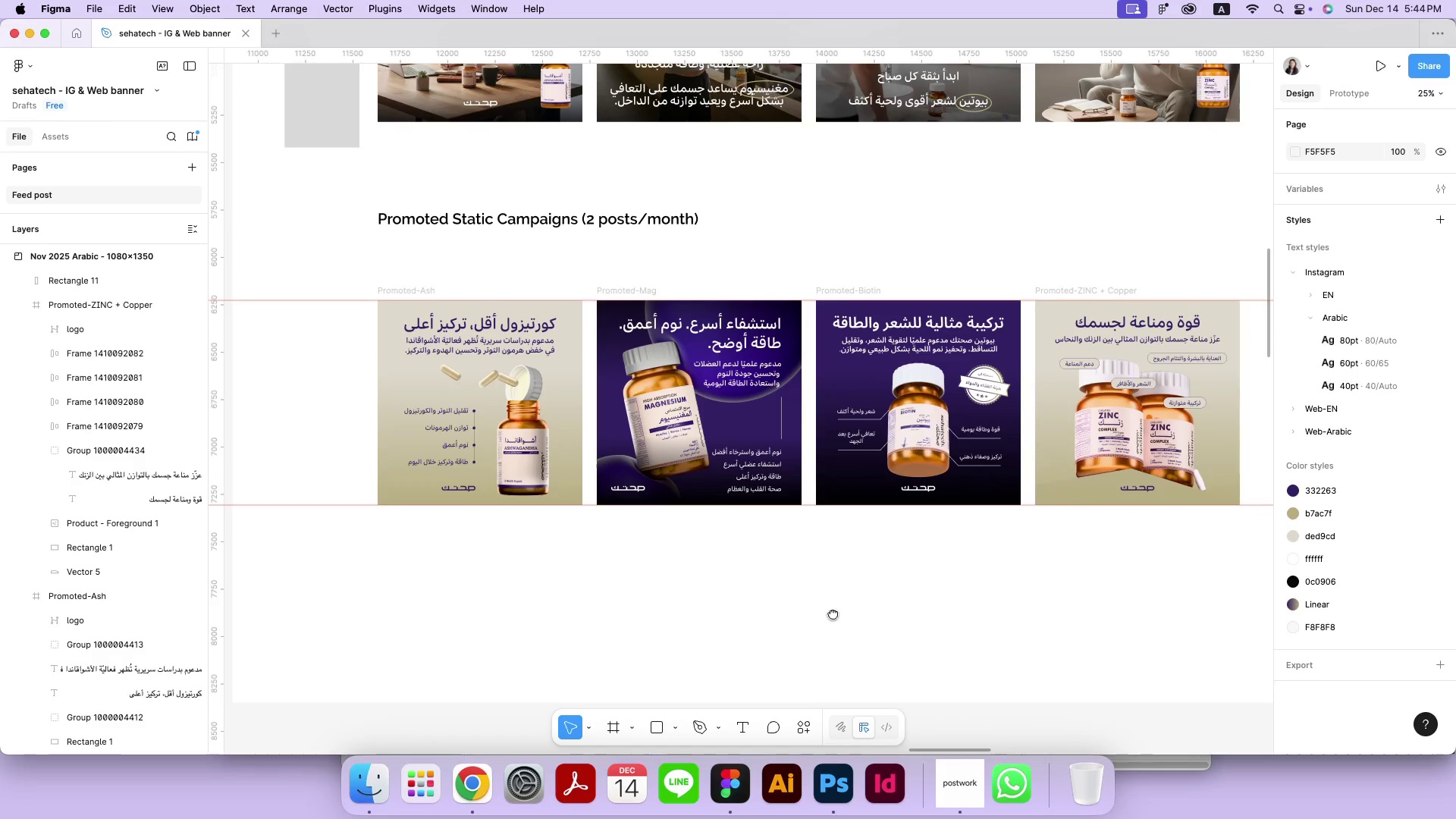 
hold_key(key=Space, duration=1.51)
 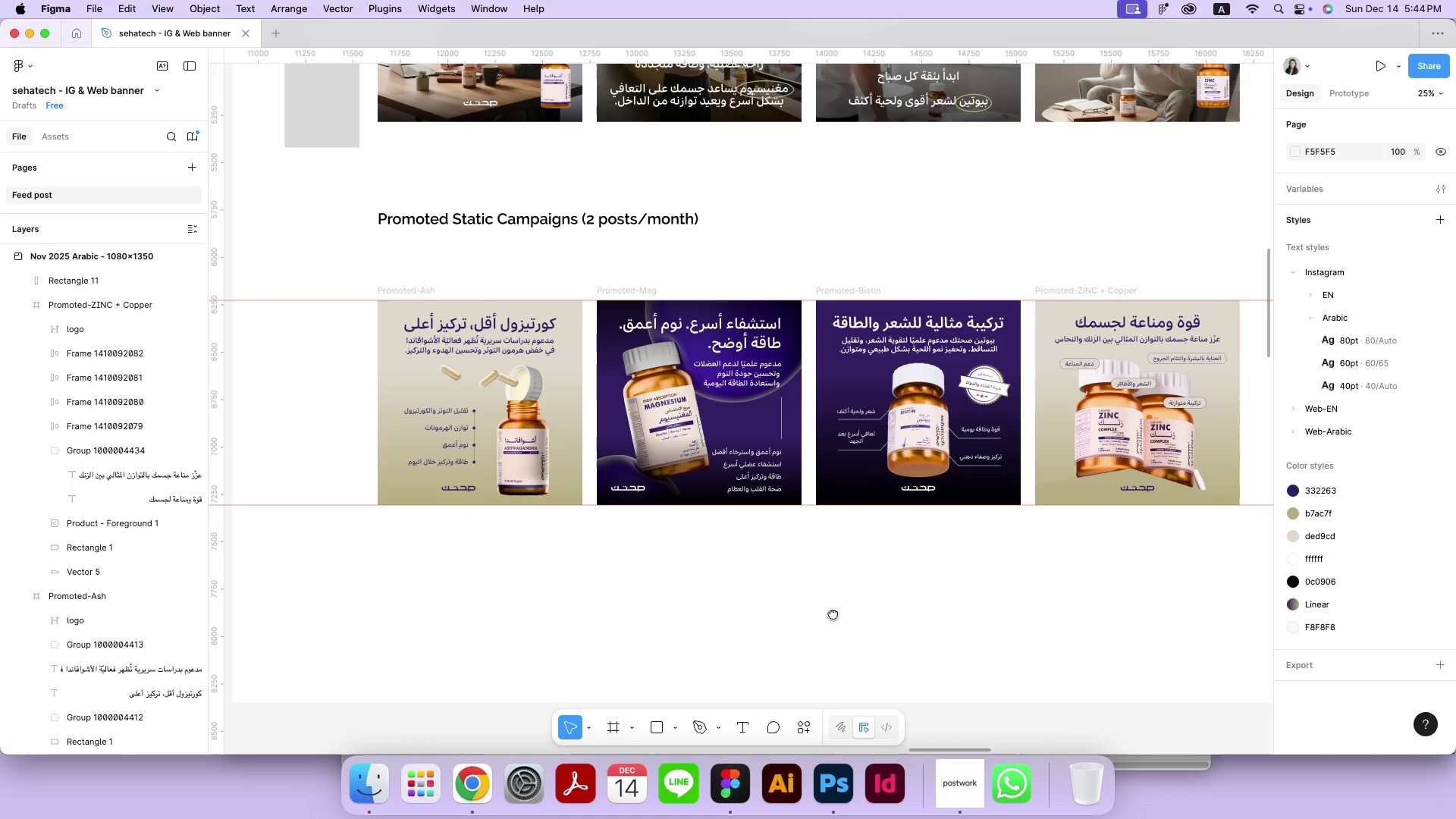 
hold_key(key=Space, duration=1.51)
 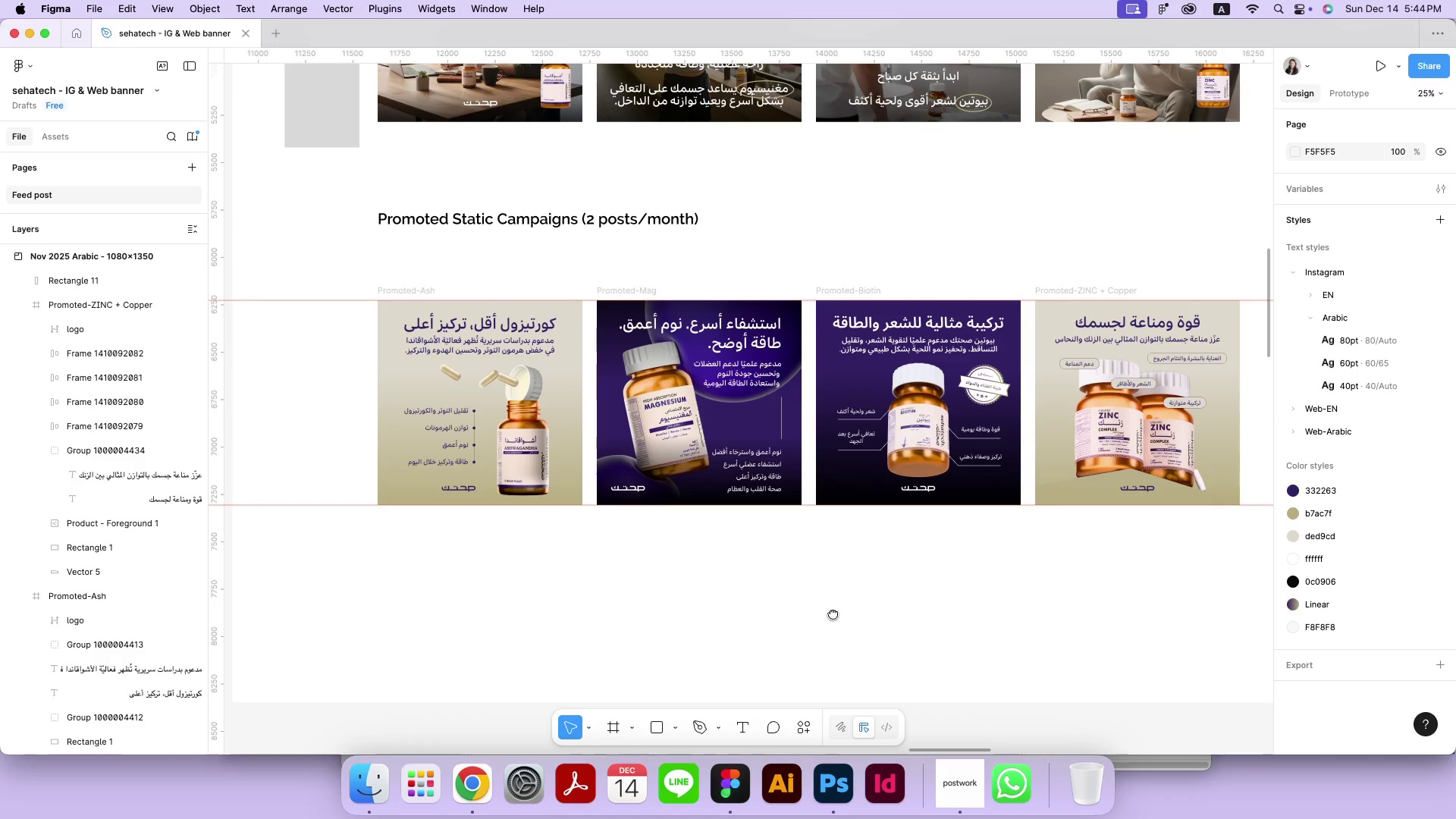 
hold_key(key=Space, duration=0.49)
 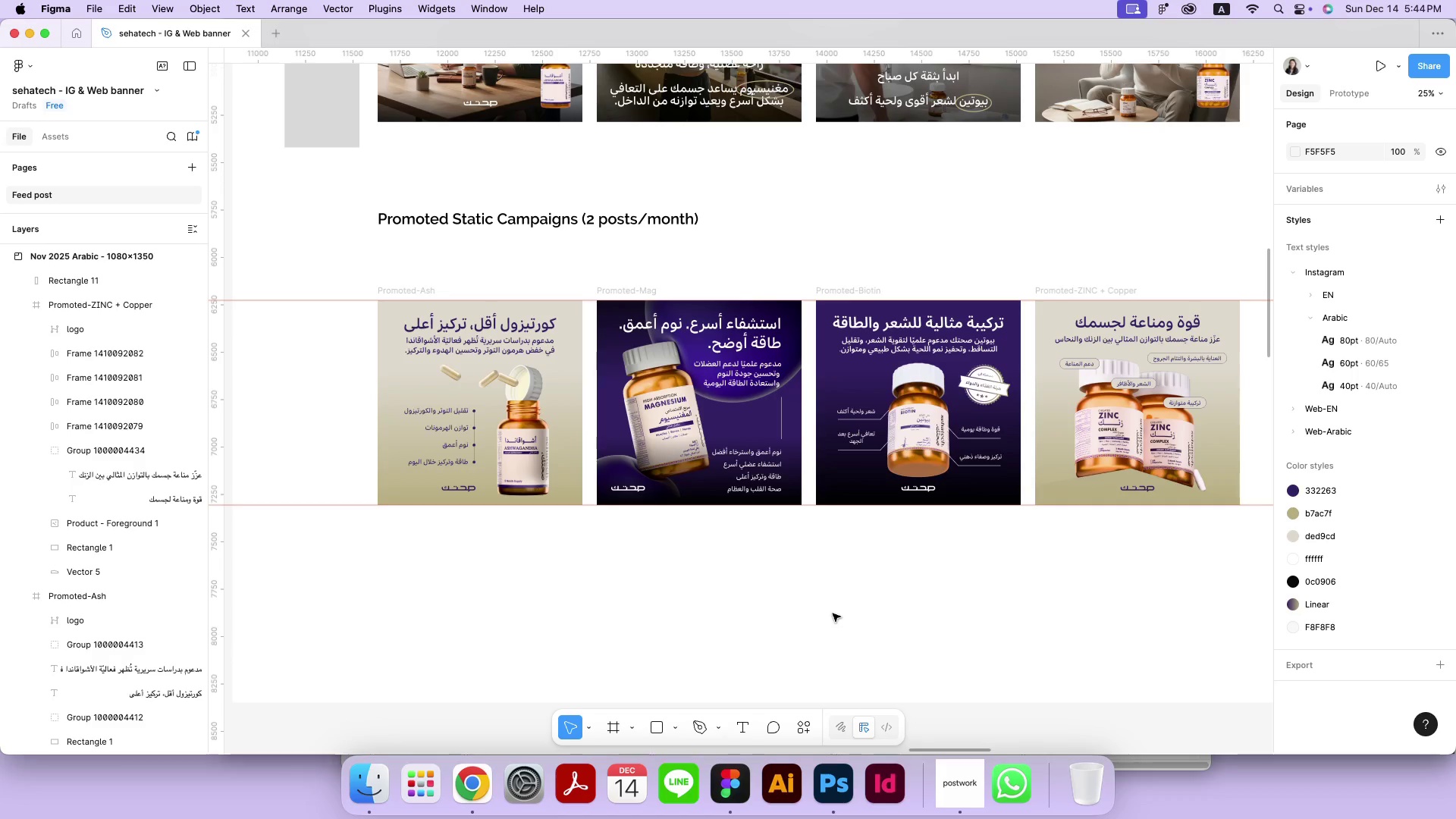 
key(Meta+Minus)
 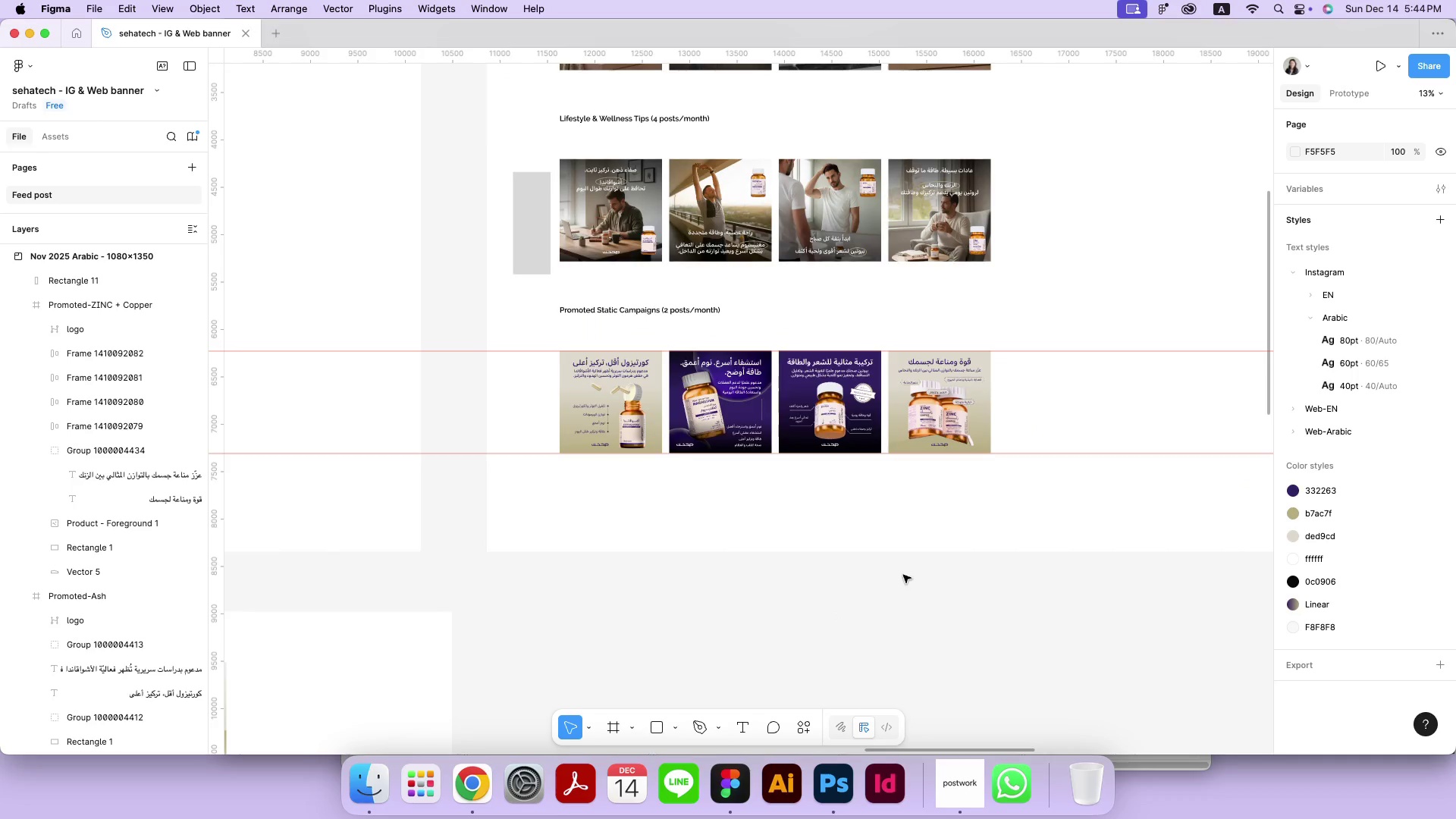 
key(Meta+Minus)
 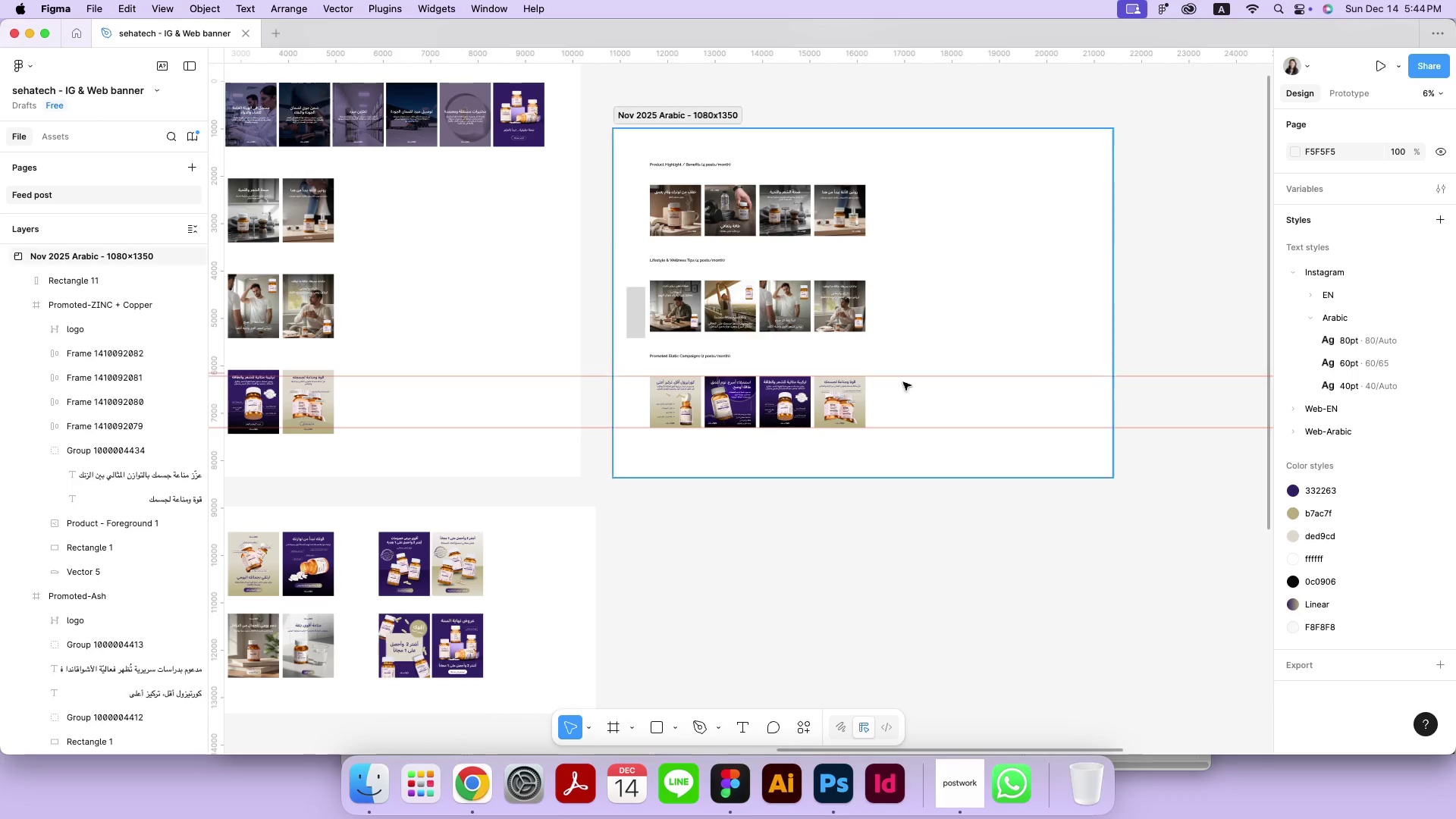 
left_click([905, 376])
 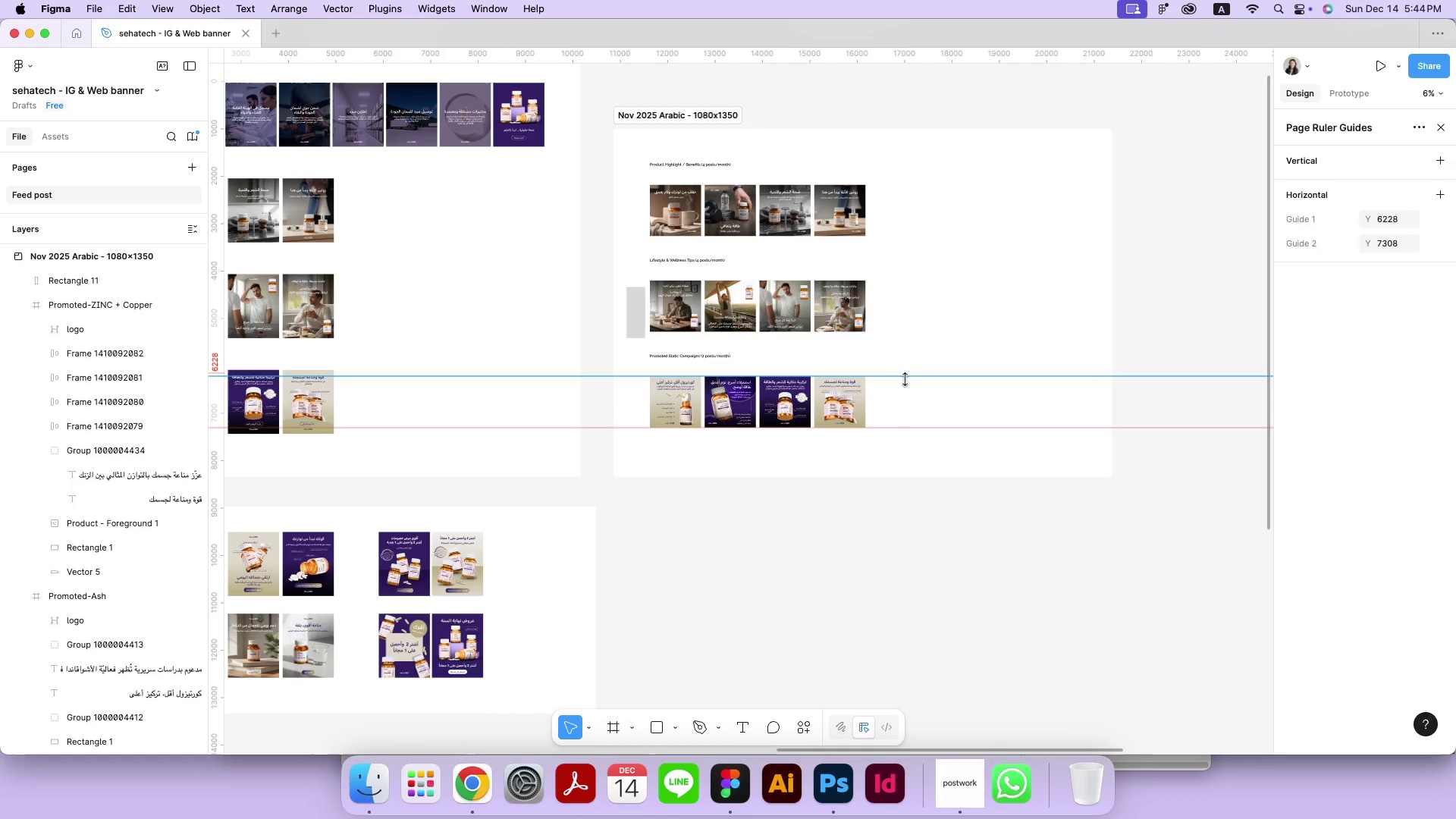 
key(Backspace)
 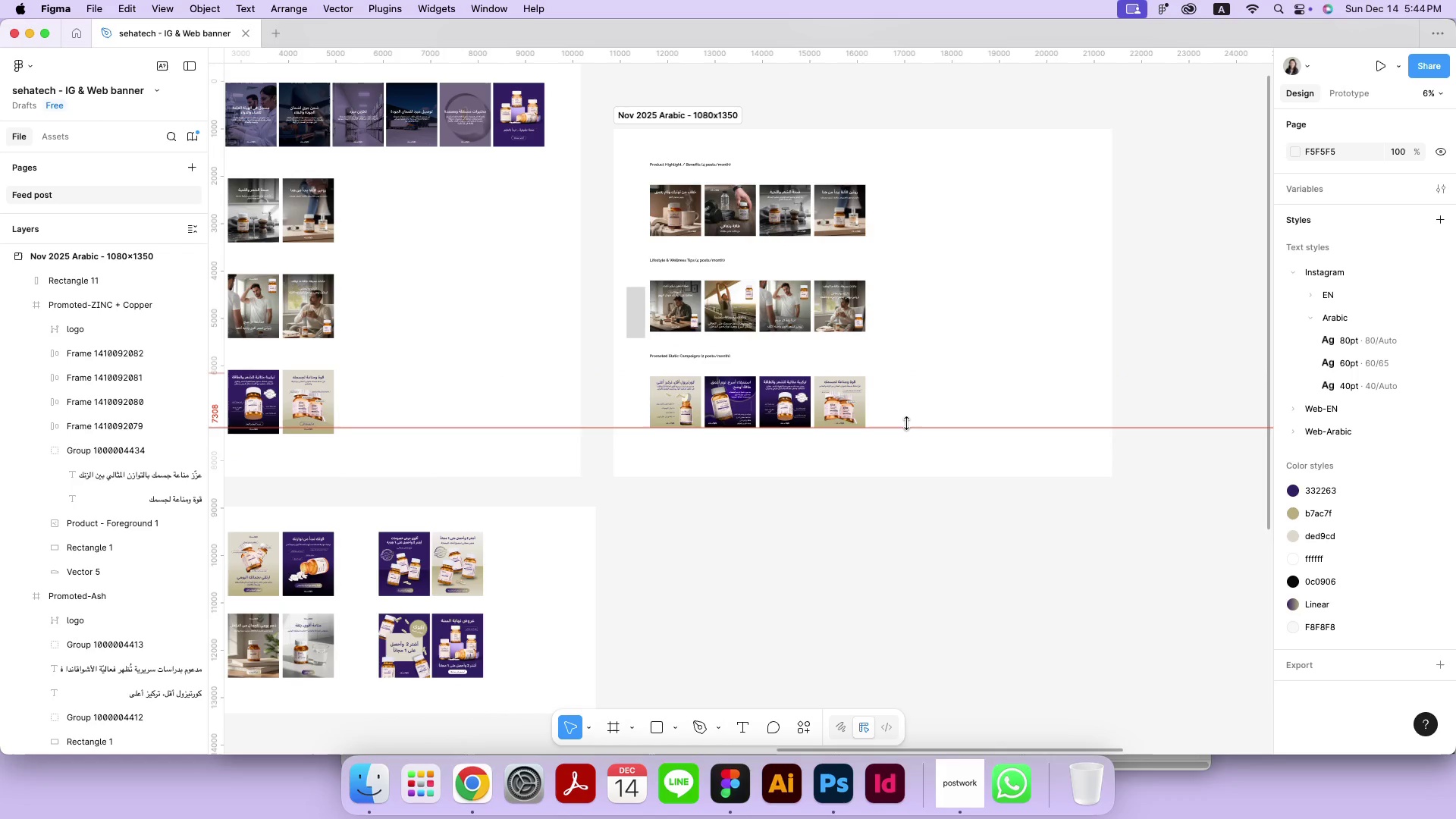 
left_click([906, 423])
 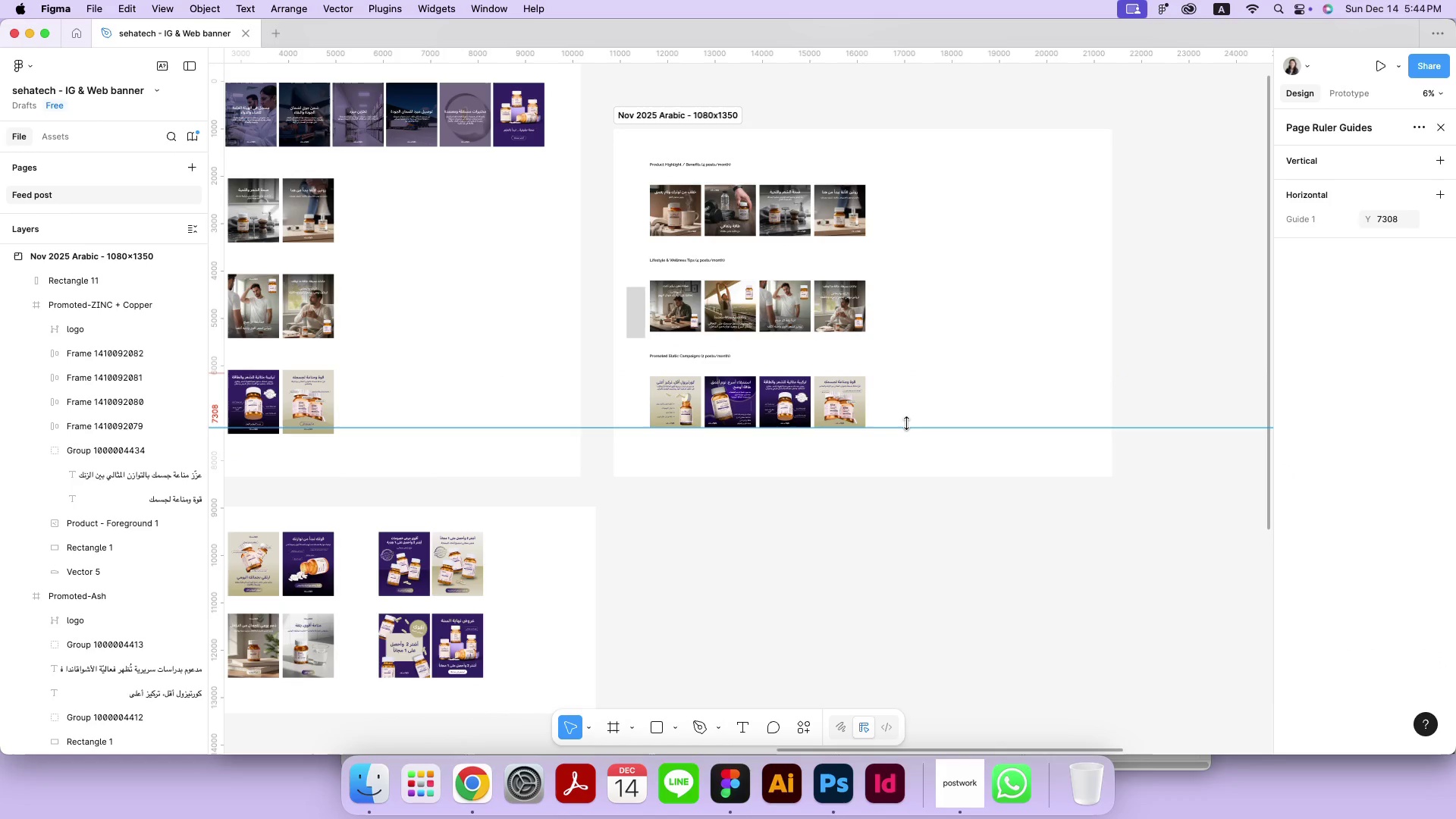 
key(Backspace)
 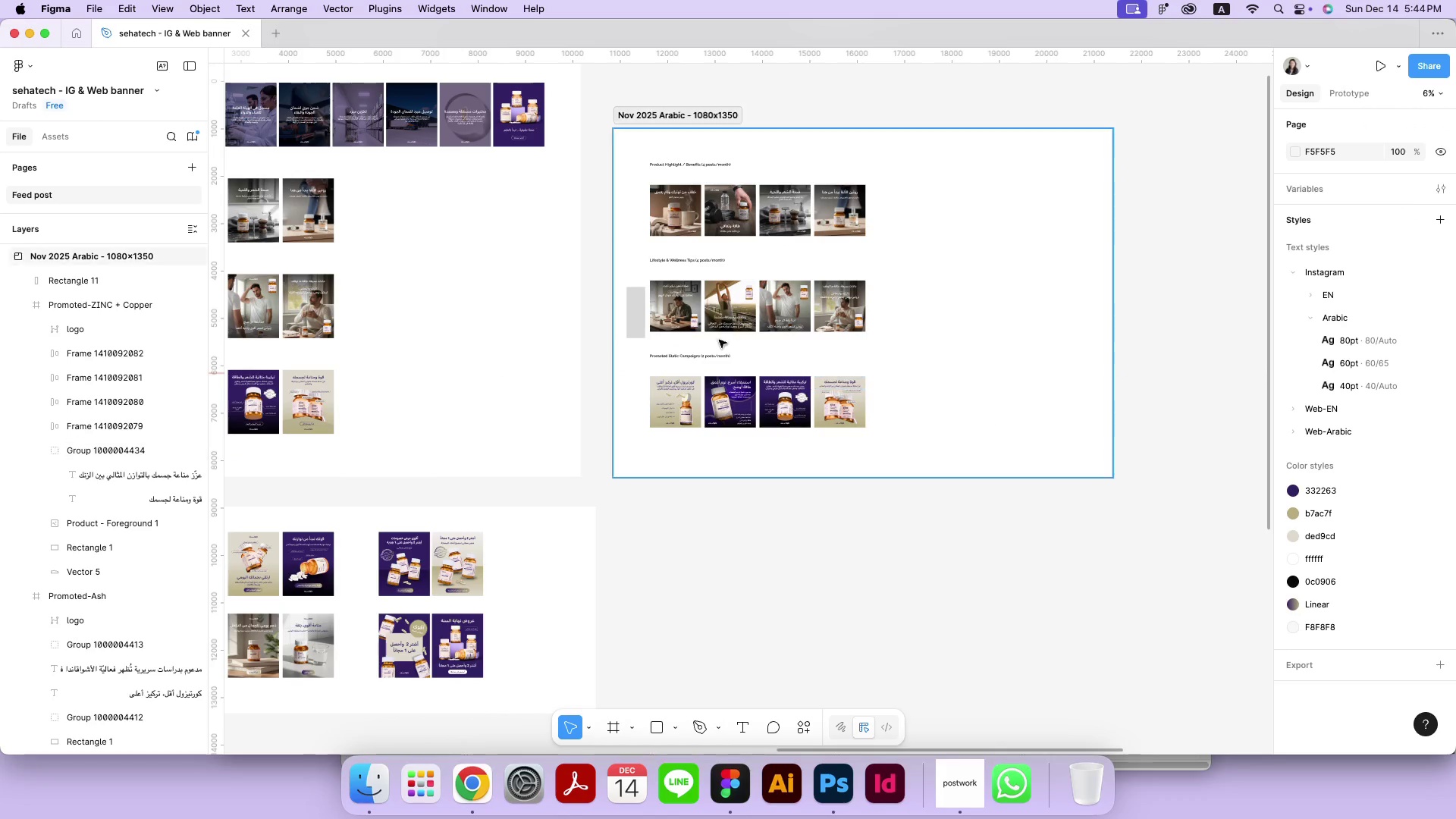 
hold_key(key=Space, duration=1.51)
 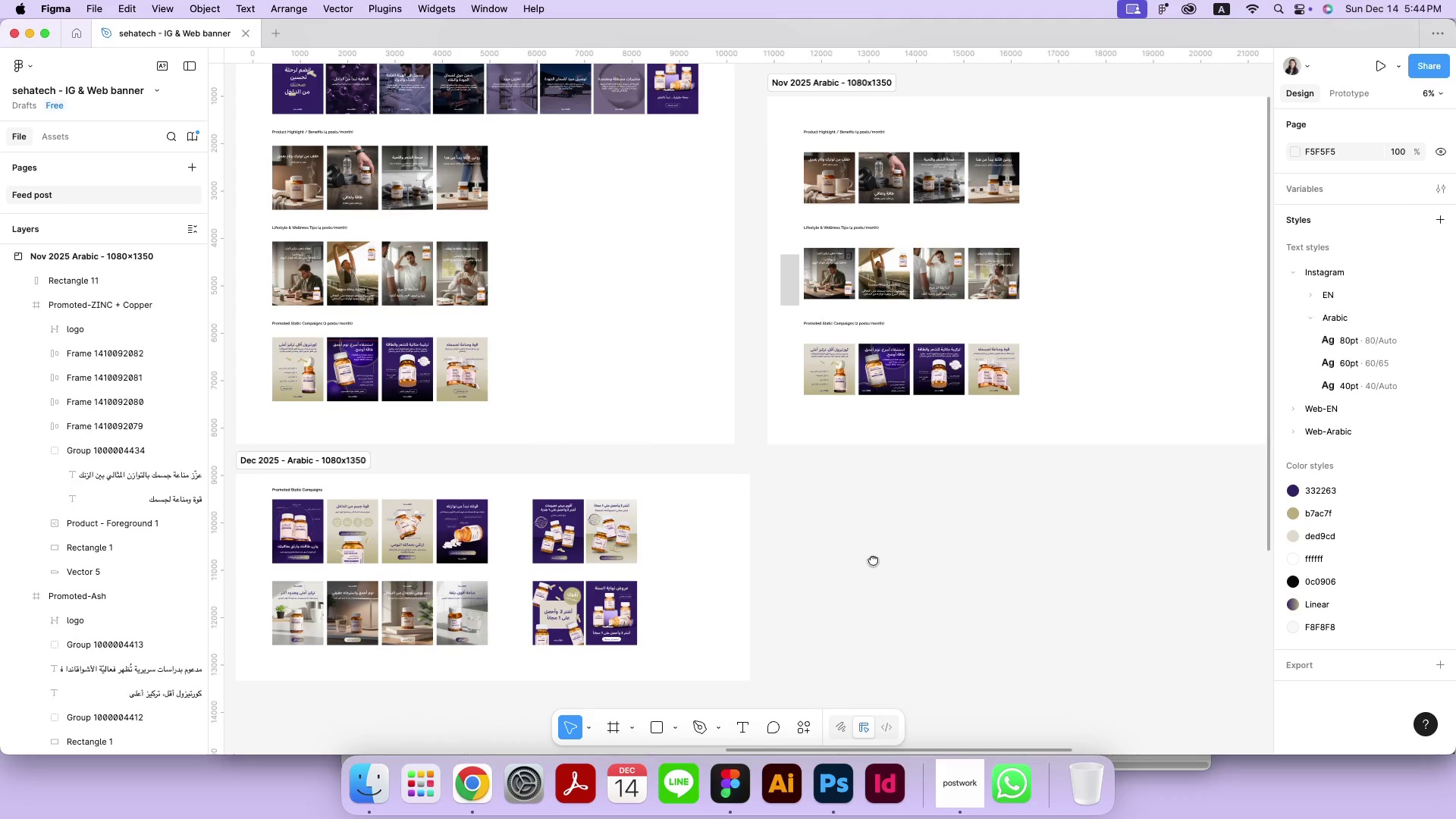 
left_click_drag(start_coordinate=[719, 592], to_coordinate=[871, 554])
 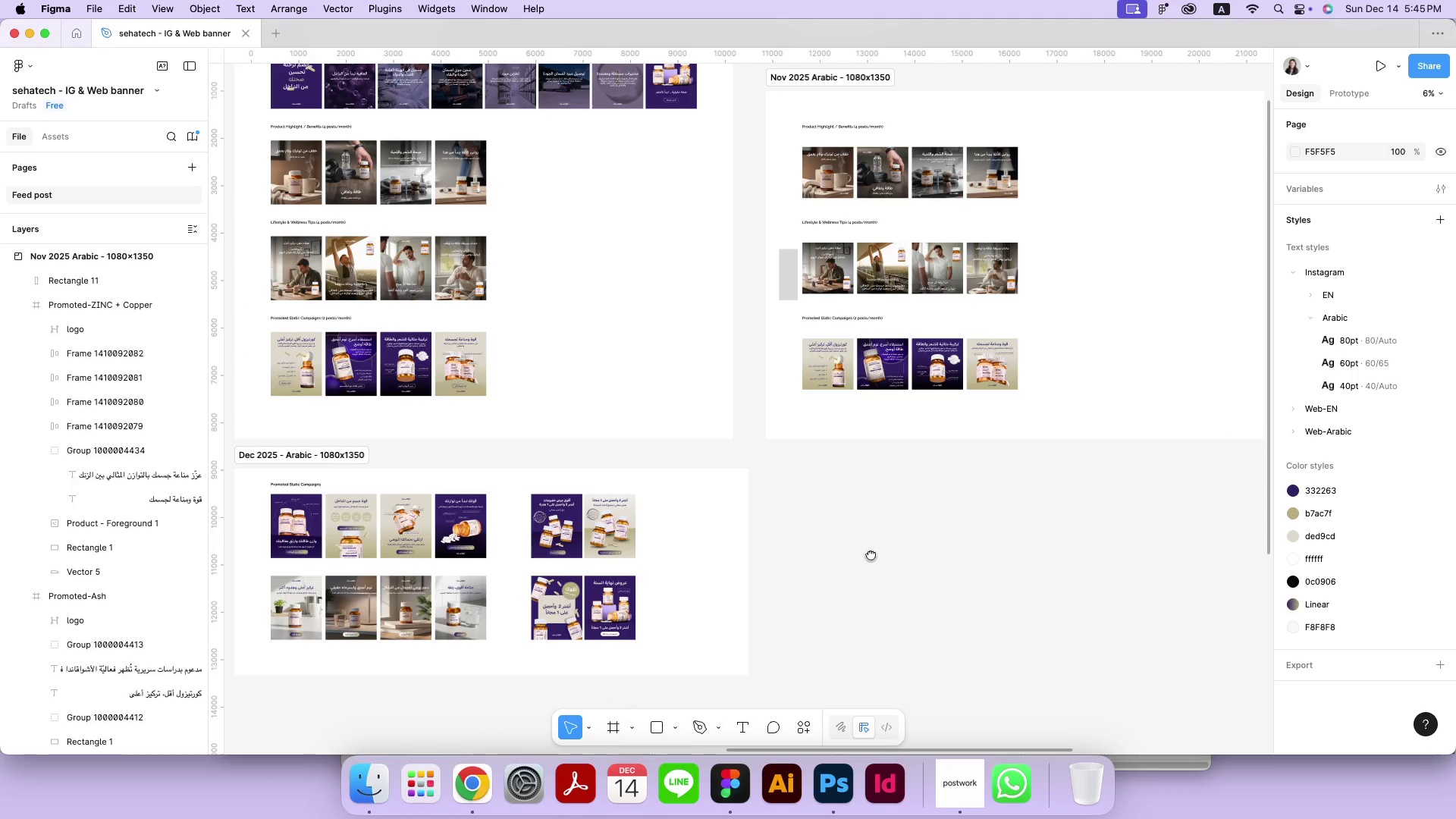 
hold_key(key=Space, duration=1.51)
 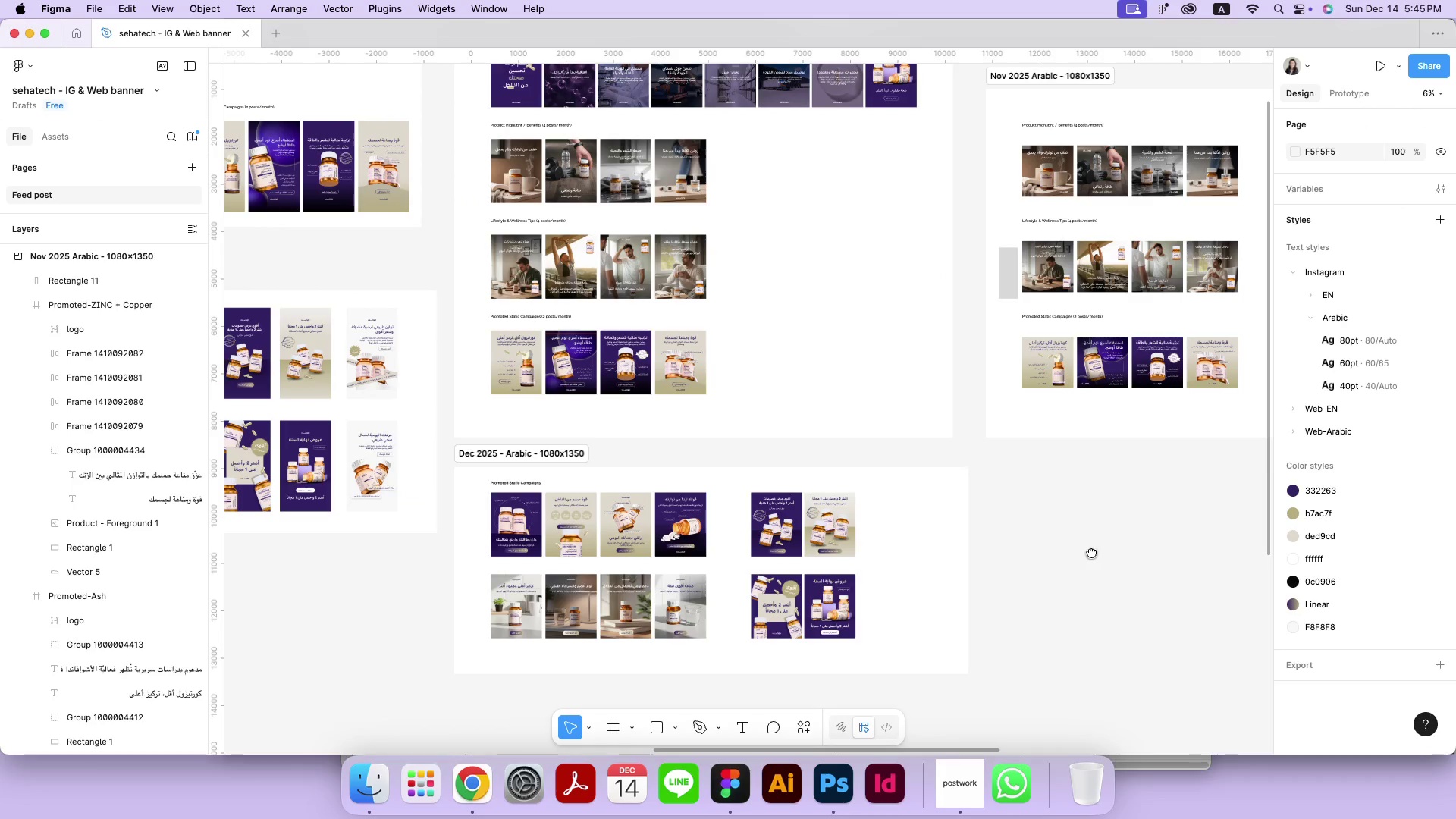 
hold_key(key=Space, duration=1.51)
 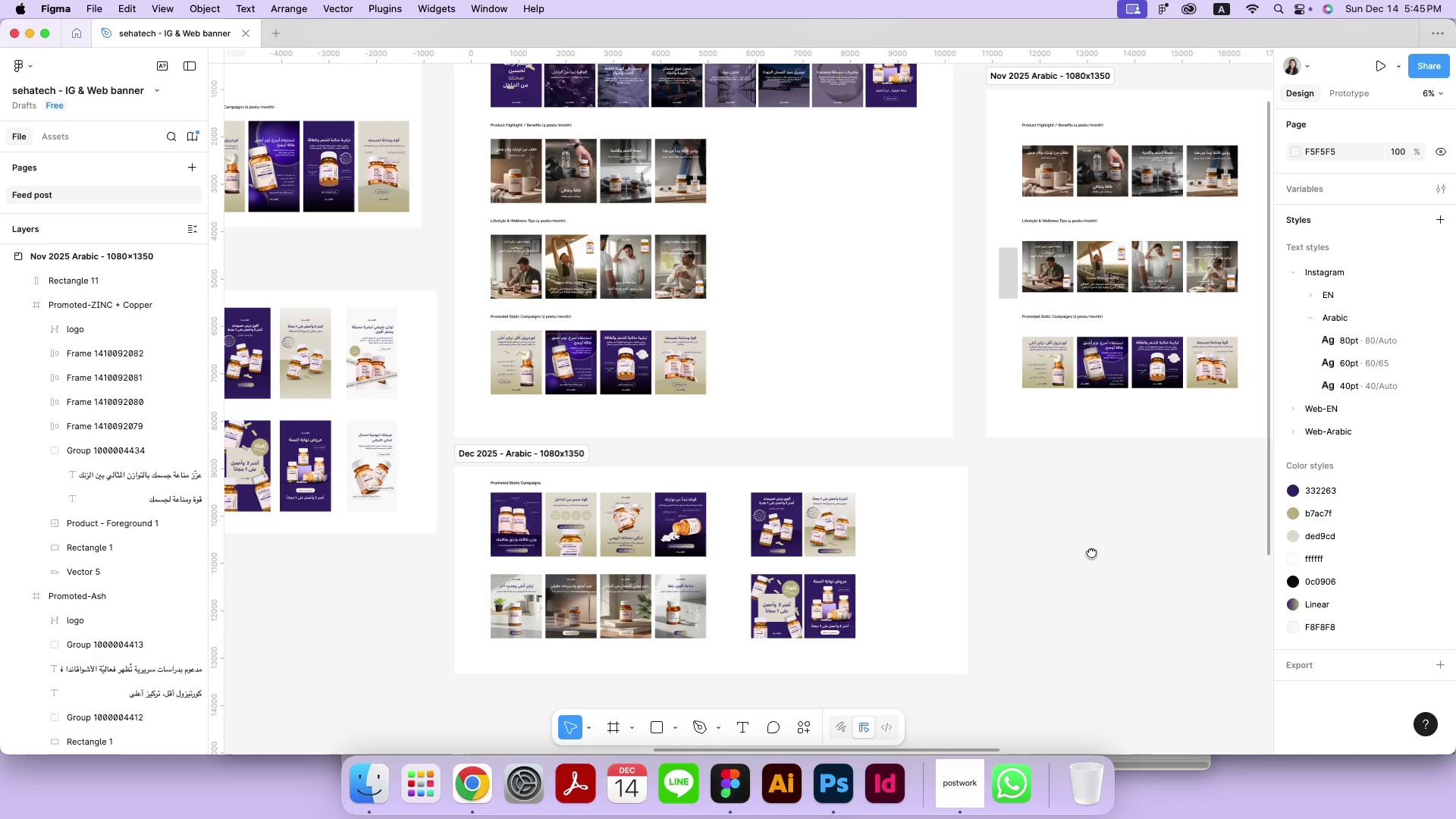 
hold_key(key=Space, duration=1.51)
 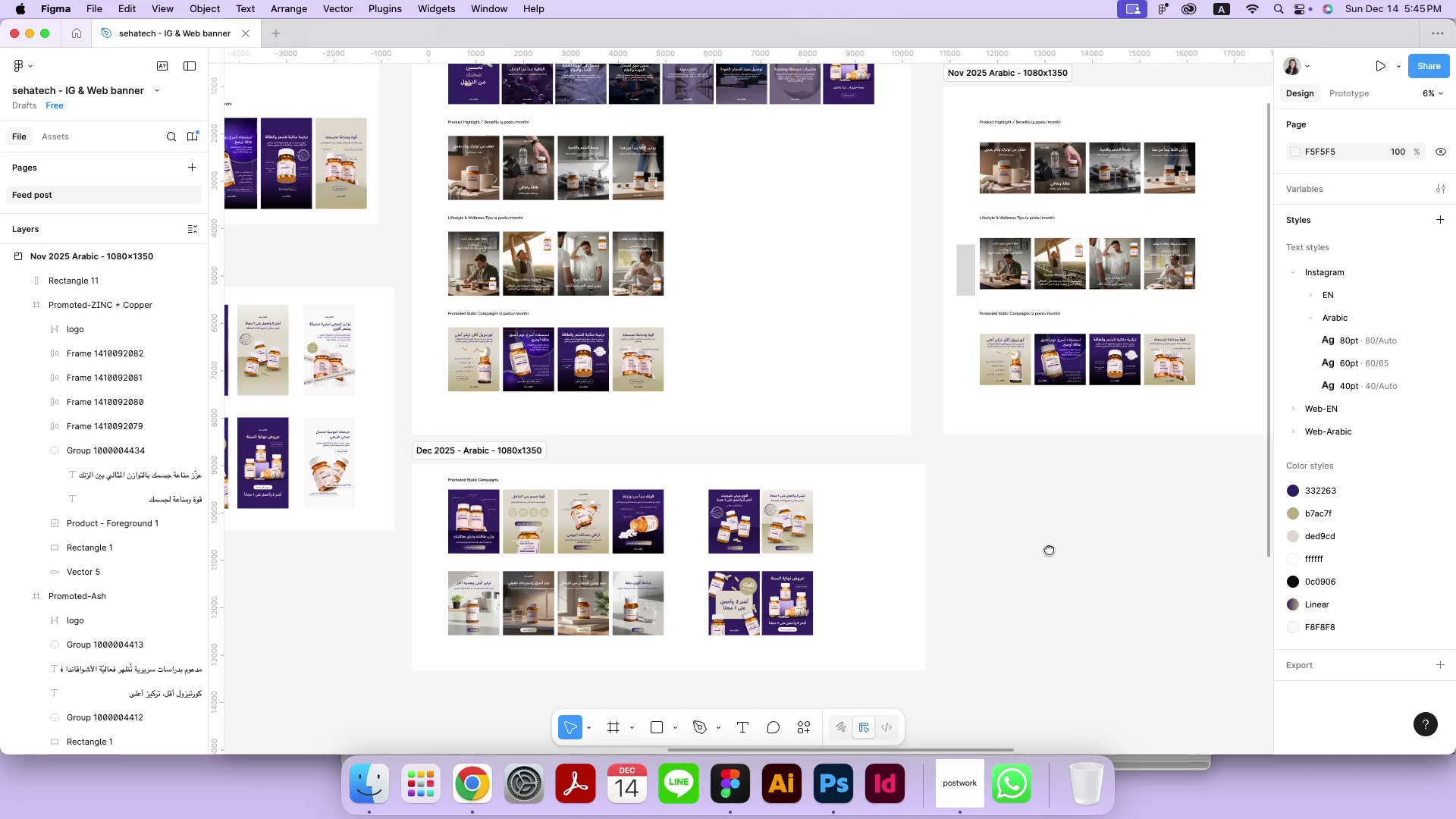 
hold_key(key=Space, duration=1.51)
 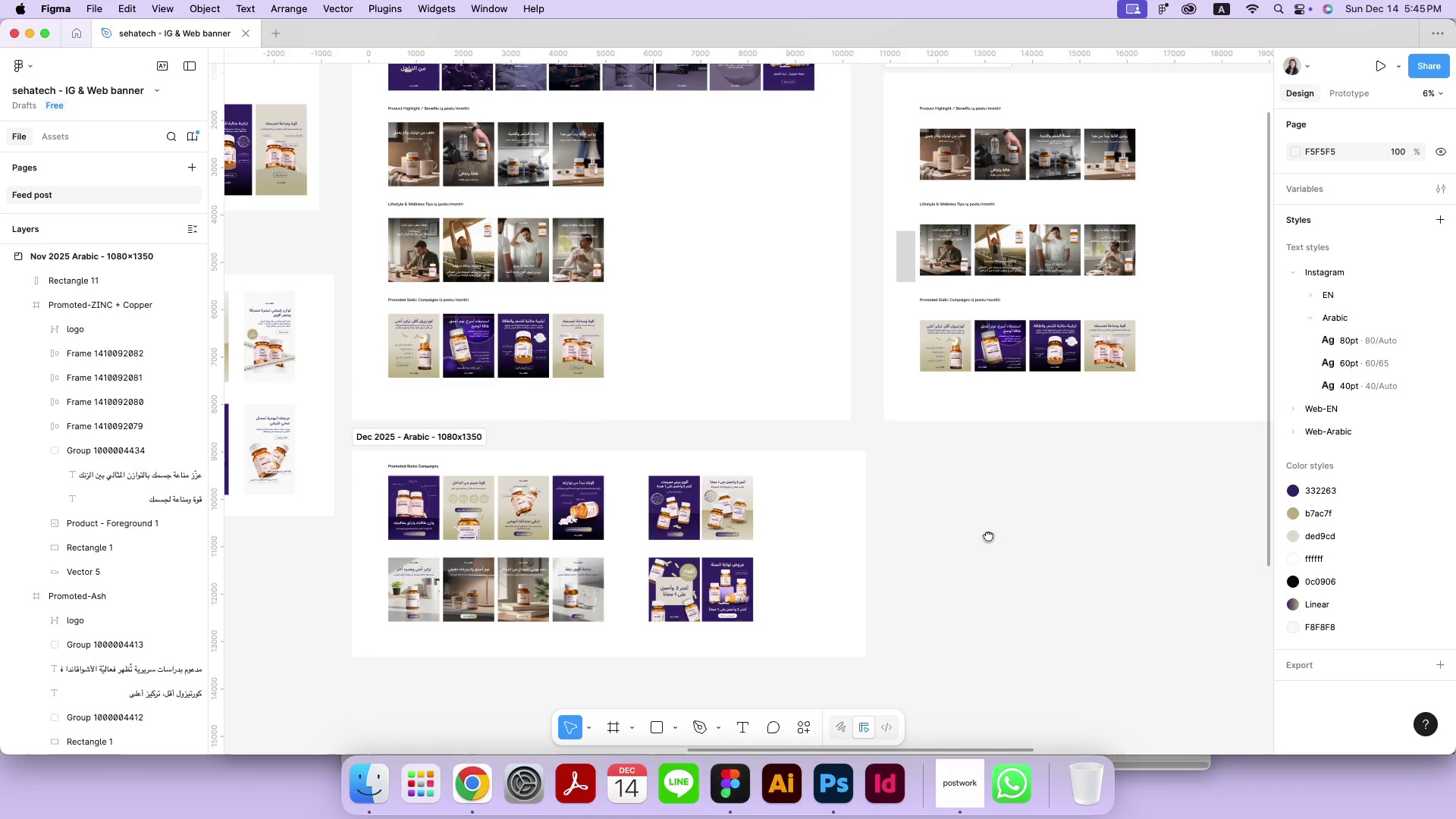 
hold_key(key=Space, duration=1.51)
 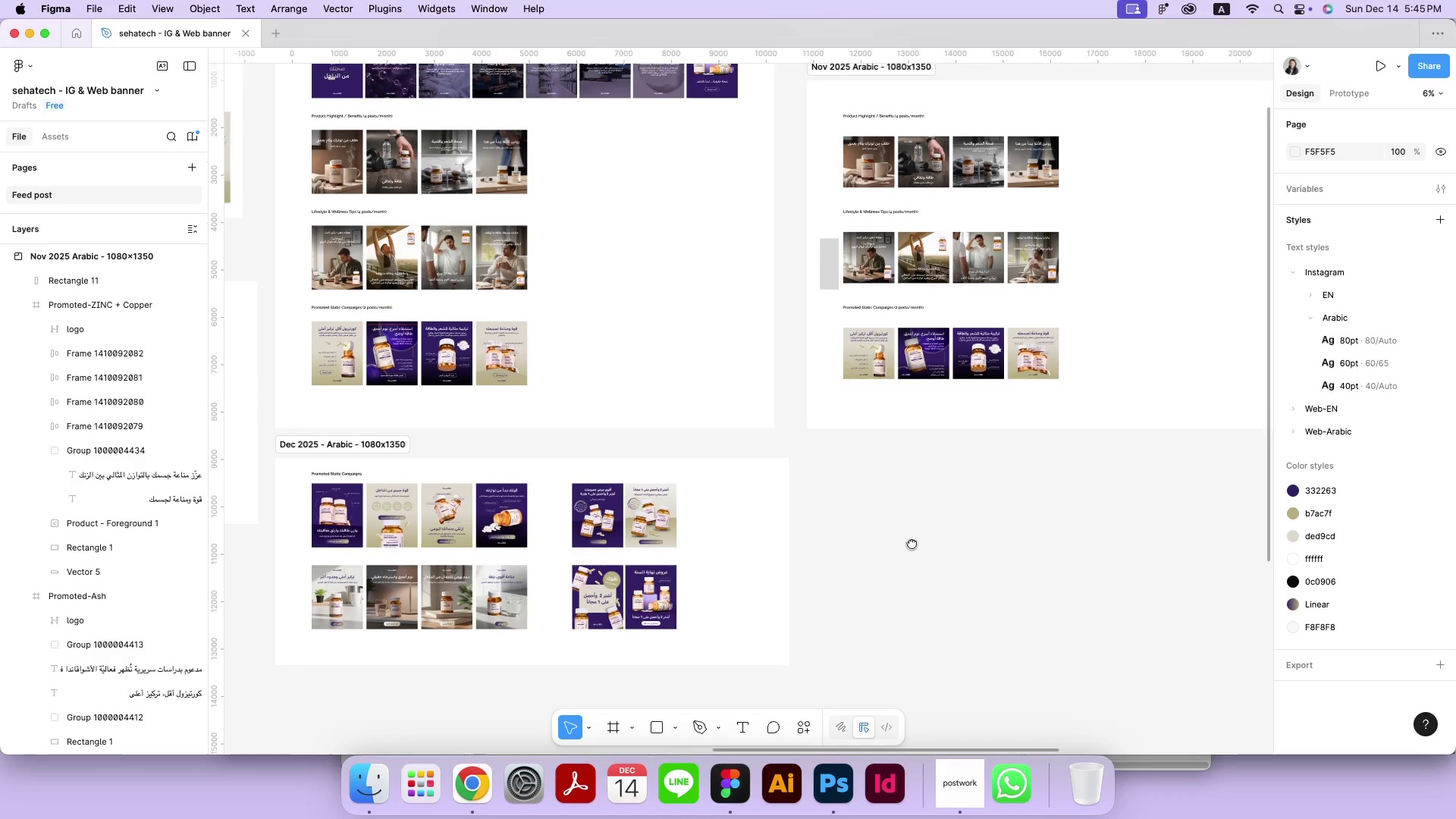 
hold_key(key=Space, duration=1.51)
 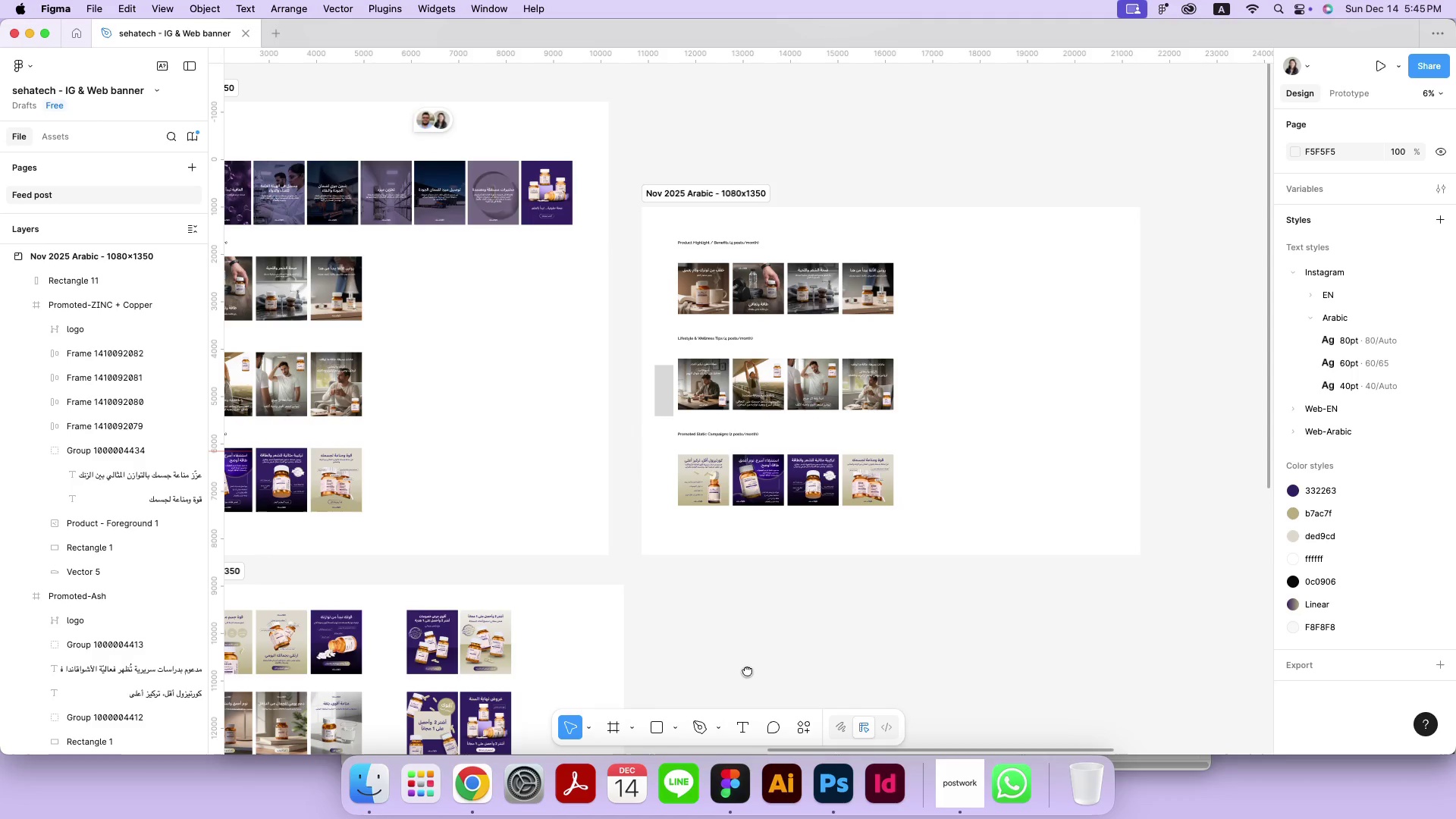 
hold_key(key=Space, duration=1.37)
 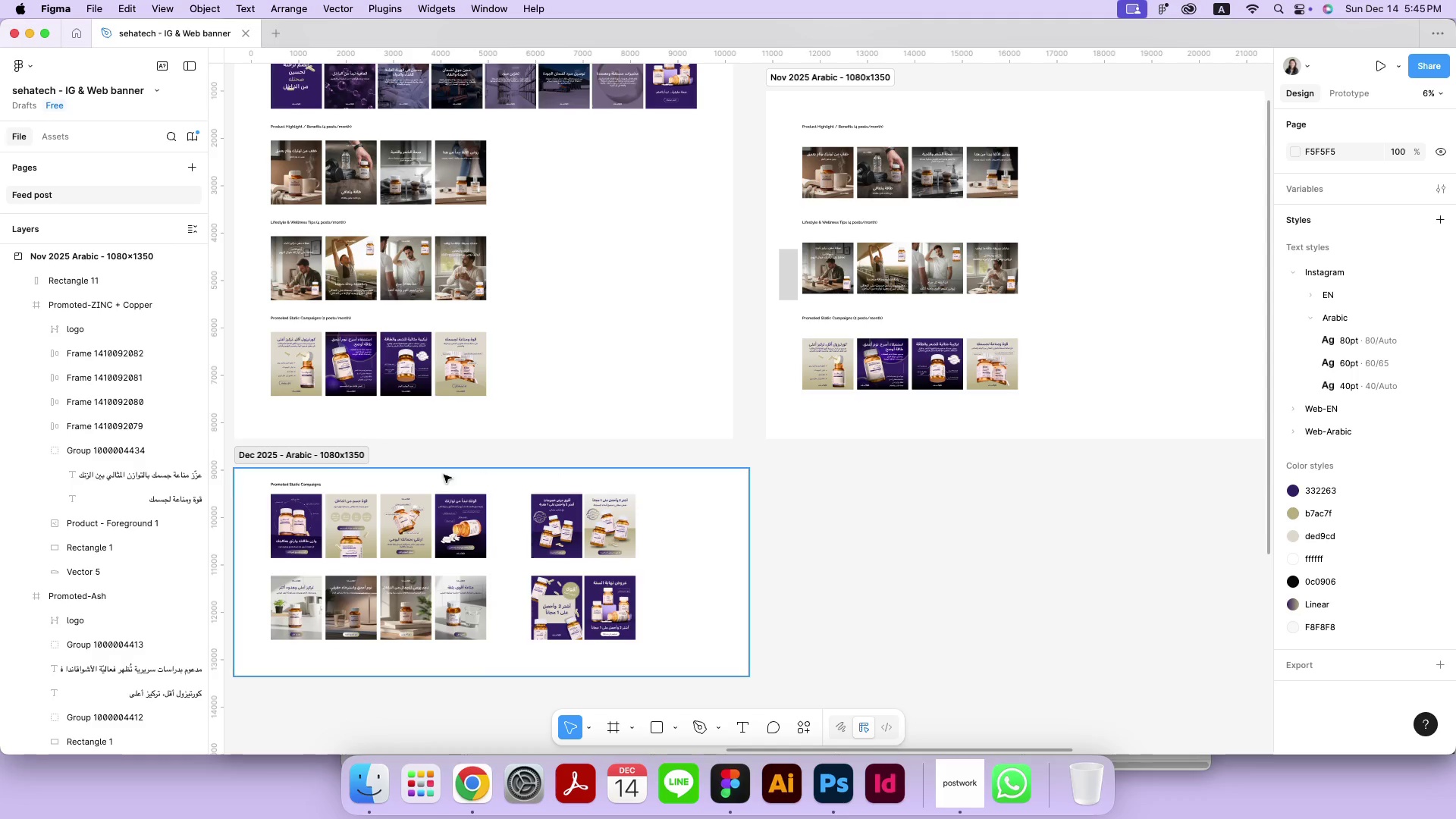 
left_click([305, 453])
 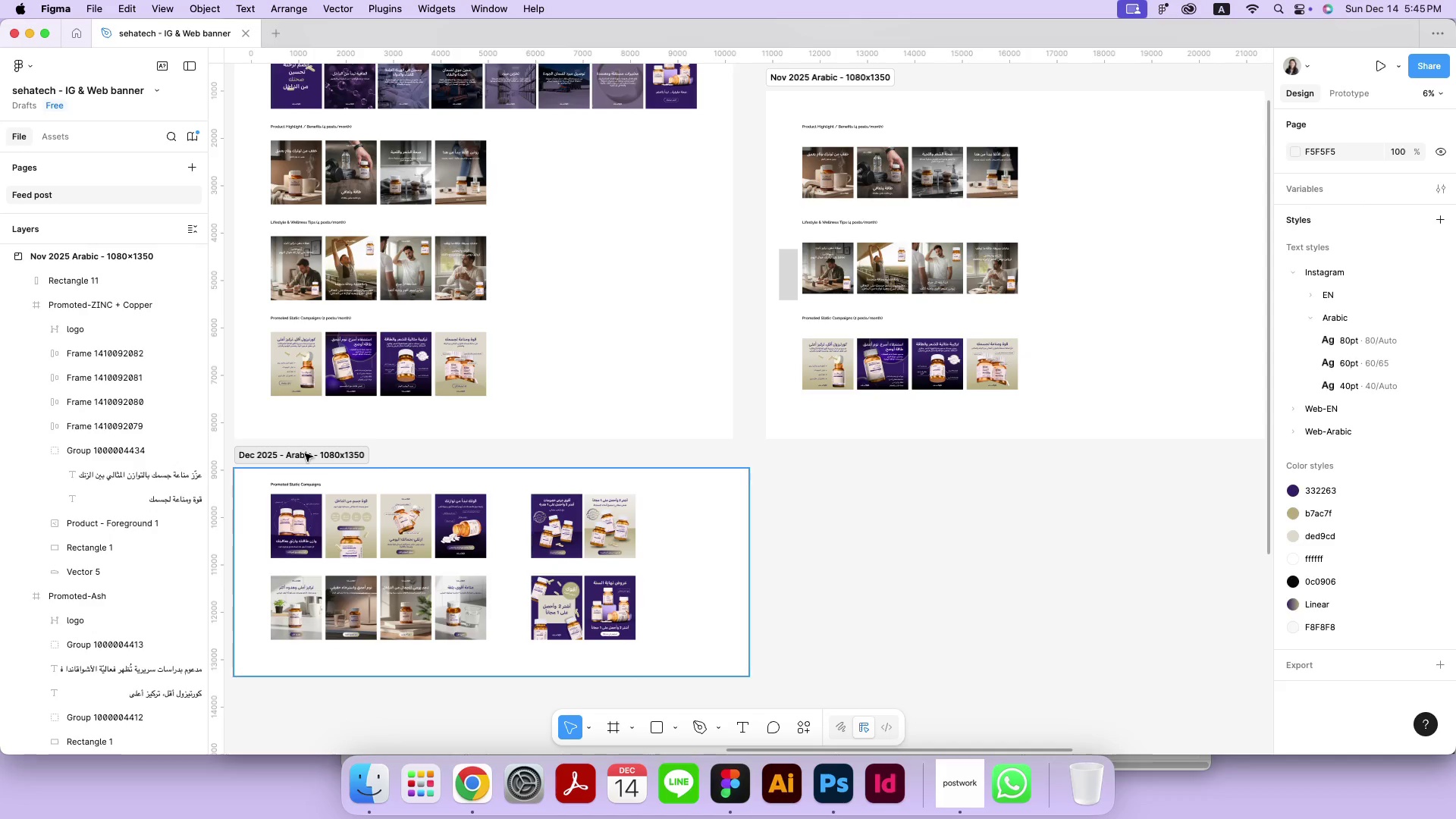 
hold_key(key=OptionLeft, duration=3.16)
left_click_drag(start_coordinate=[287, 455], to_coordinate=[817, 458])
 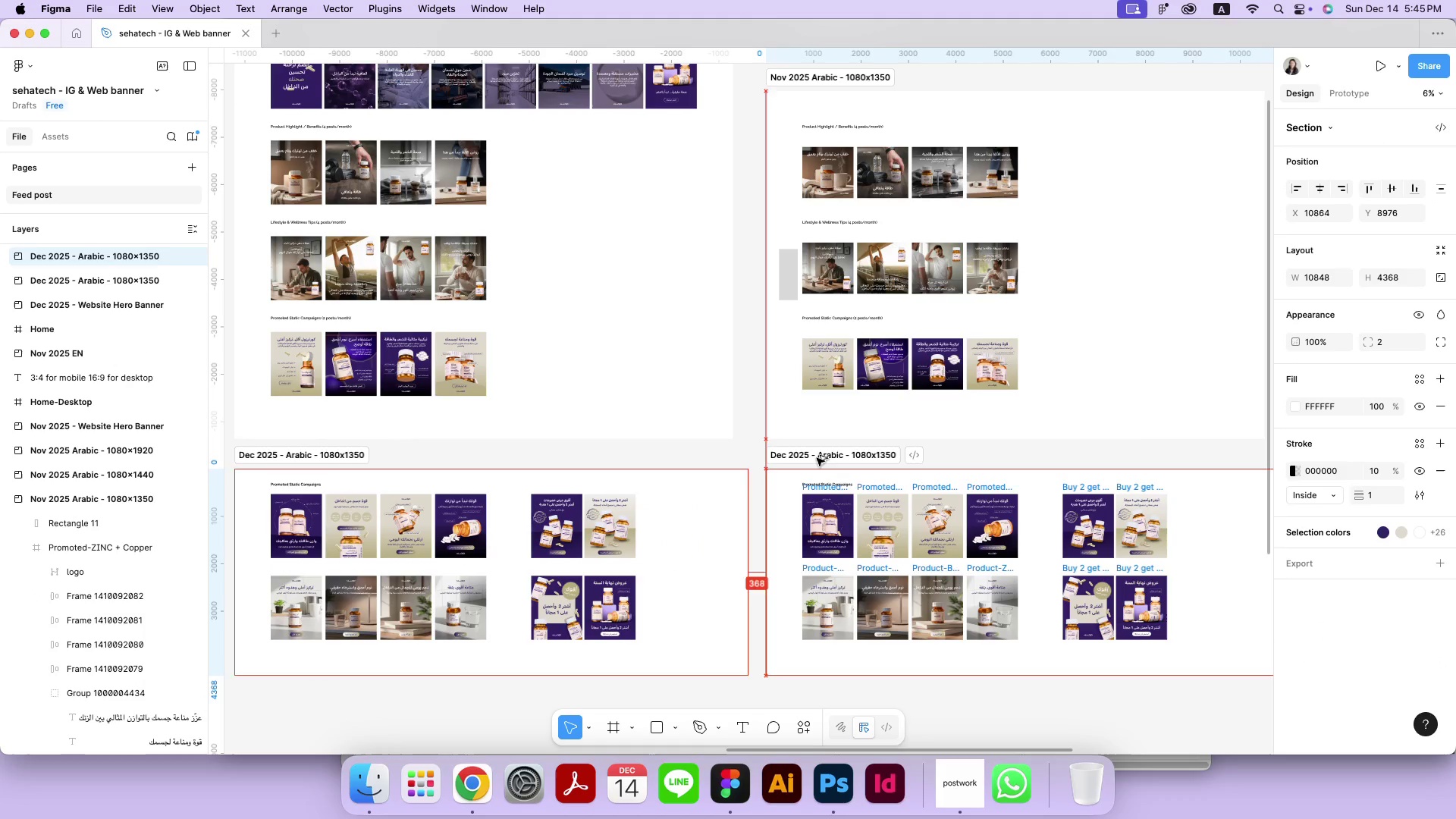 
hold_key(key=ShiftLeft, duration=2.7)
 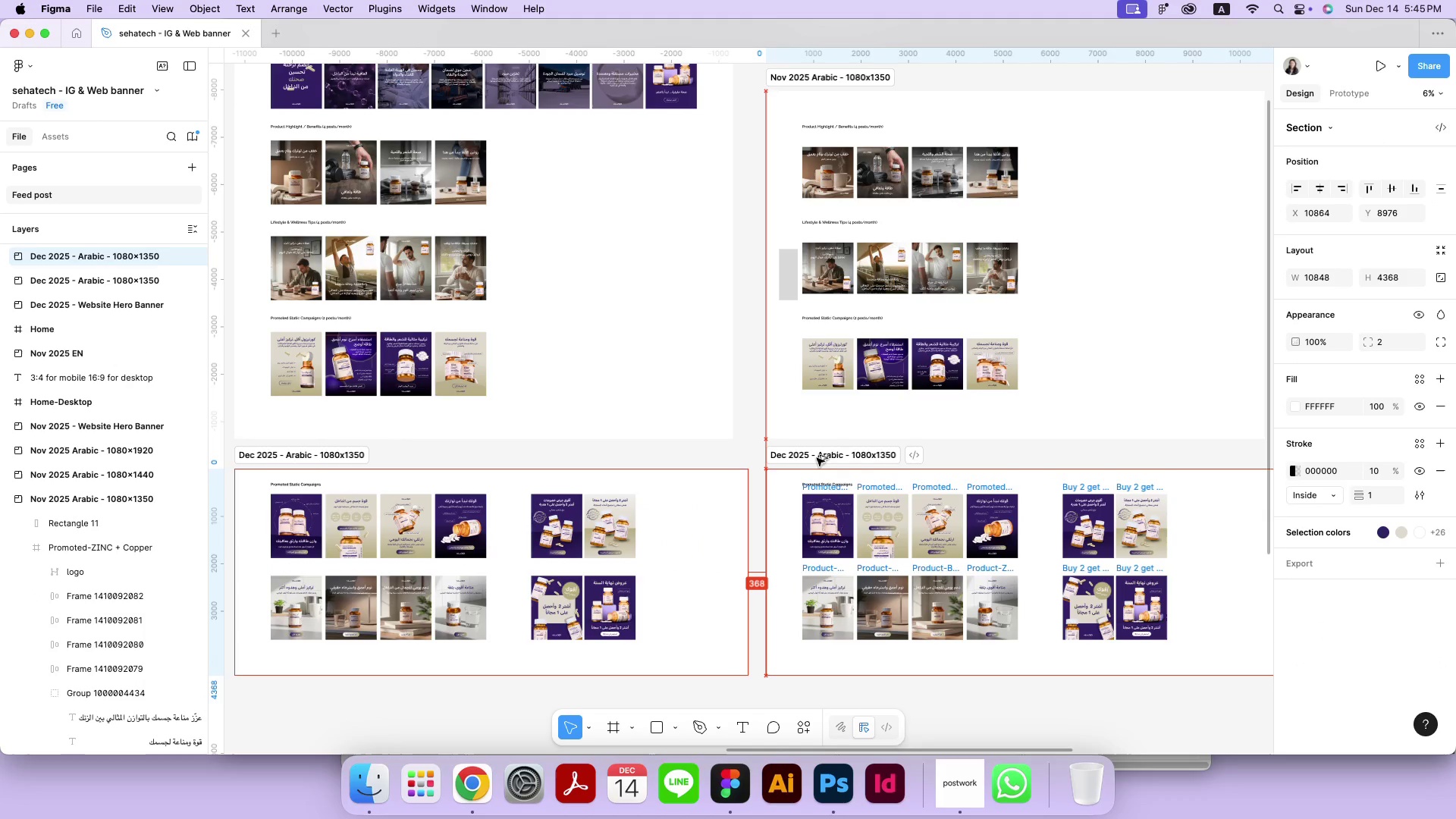 
scroll: coordinate [817, 458], scroll_direction: up, amount: 9.0
 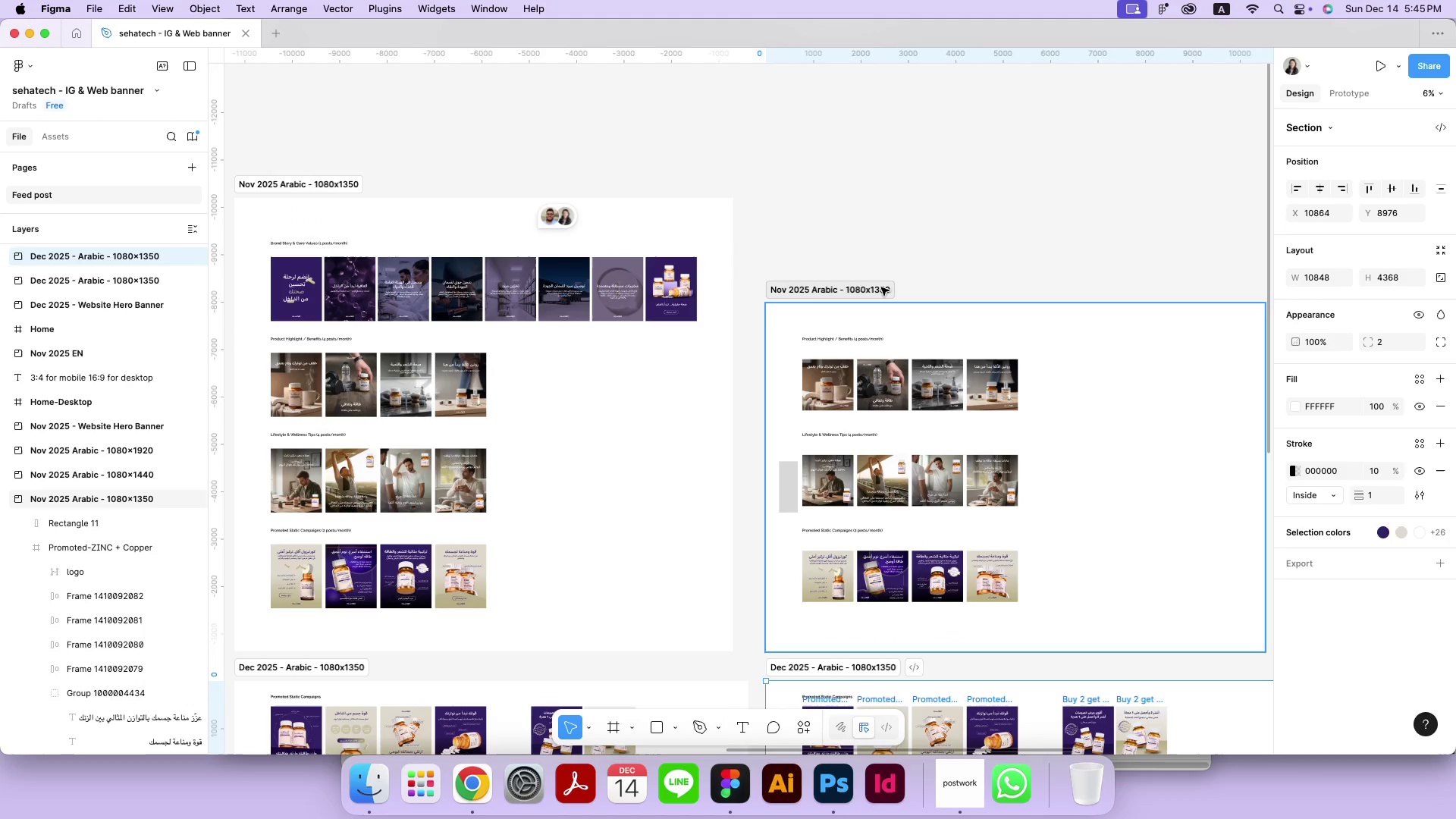 
triple_click([877, 290])
 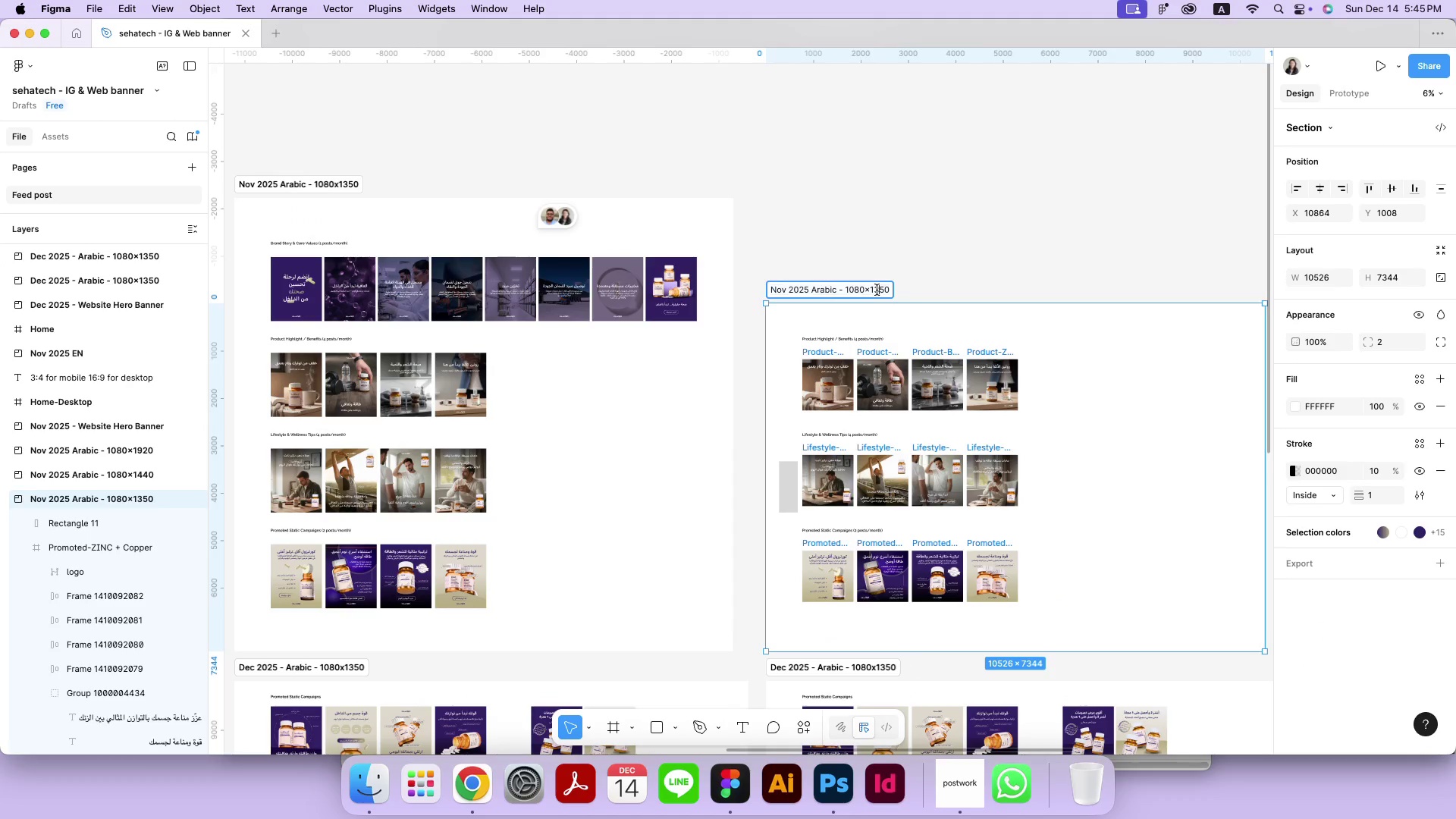 
left_click_drag(start_coordinate=[875, 290], to_coordinate=[896, 290])
 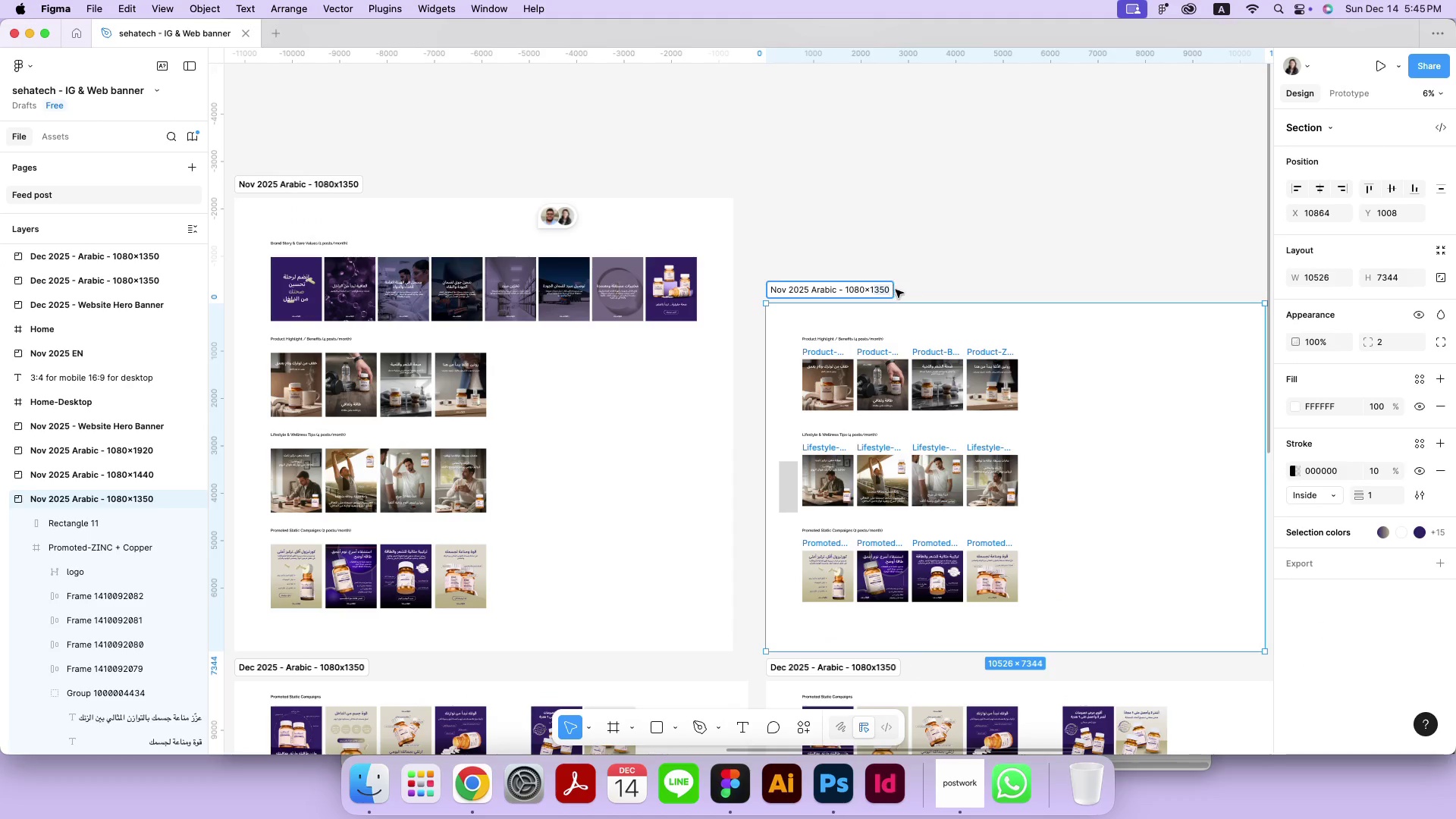 
type(080)
 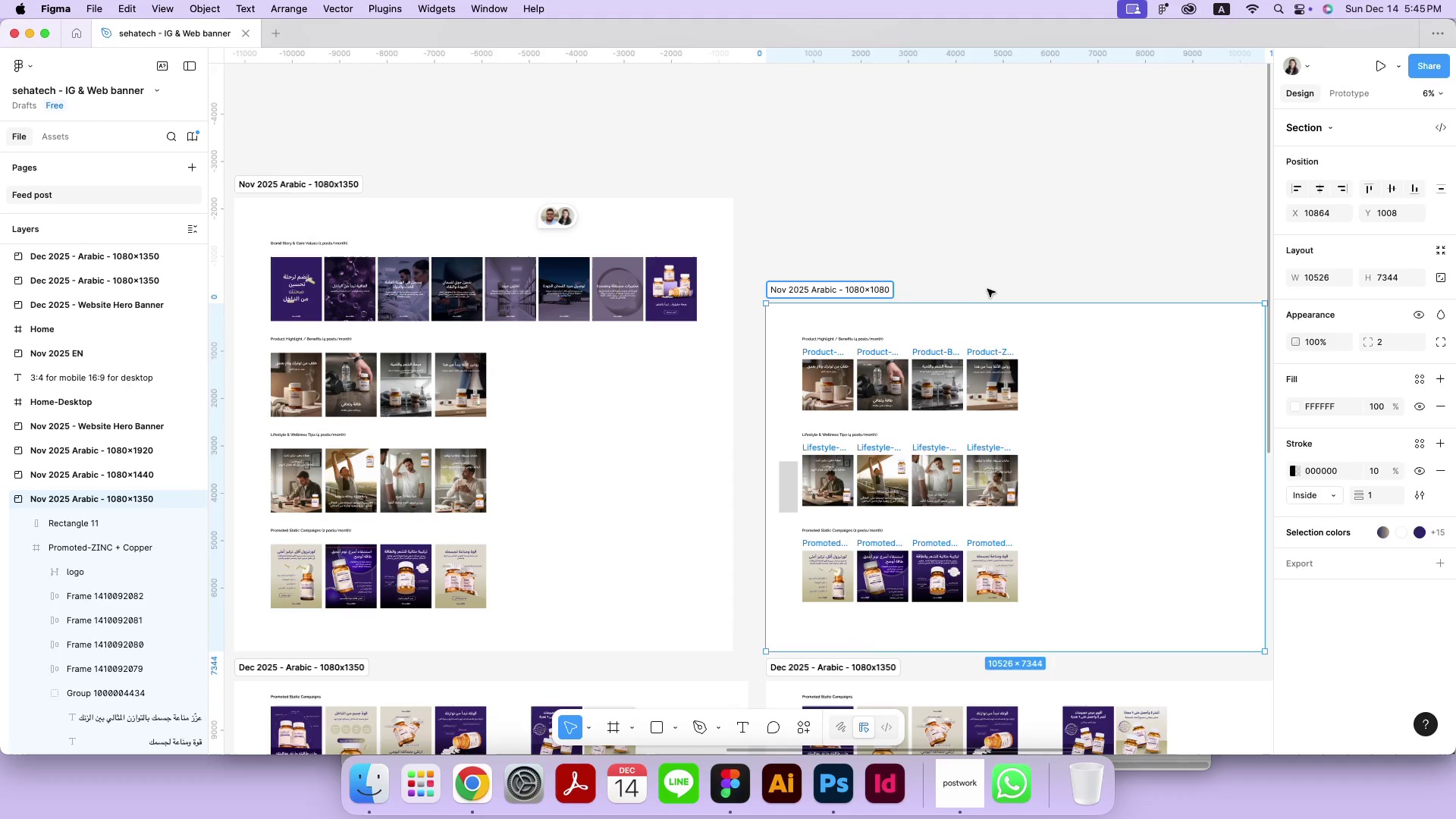 
double_click([876, 288])
 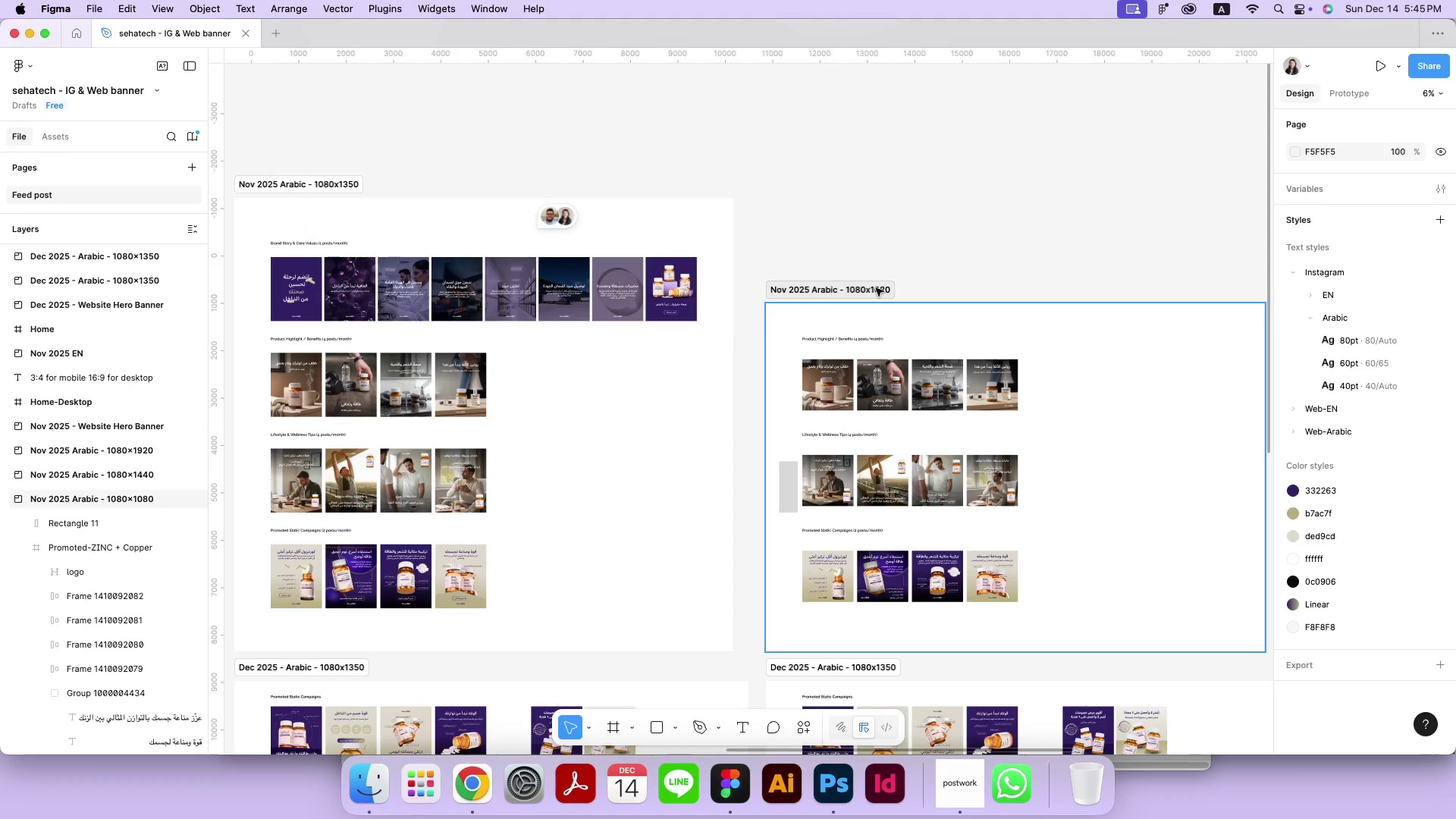 
hold_key(key=Space, duration=0.47)
 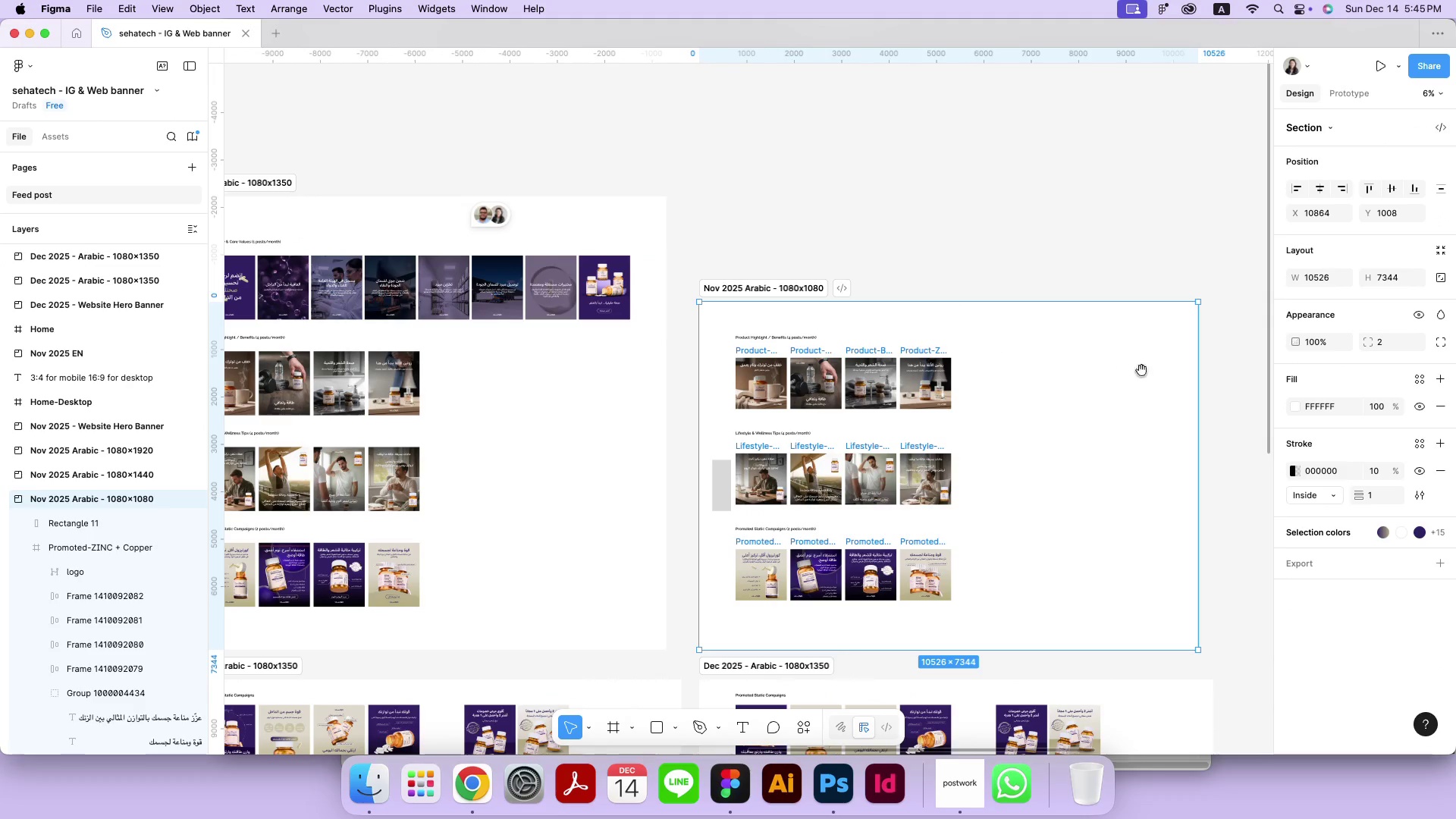 
left_click_drag(start_coordinate=[1173, 373], to_coordinate=[1106, 371])
 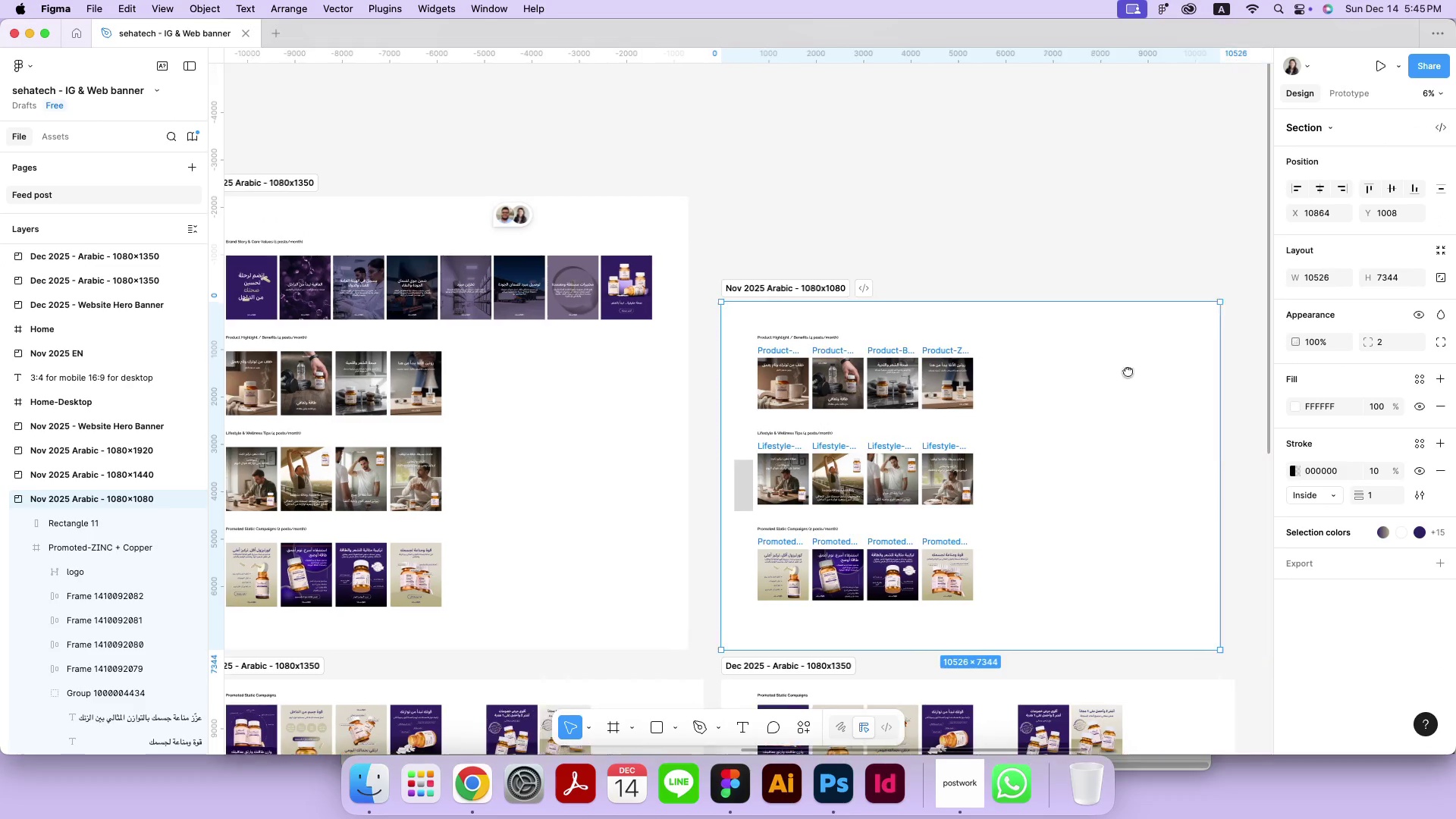 
left_click_drag(start_coordinate=[1200, 369], to_coordinate=[1002, 370])
 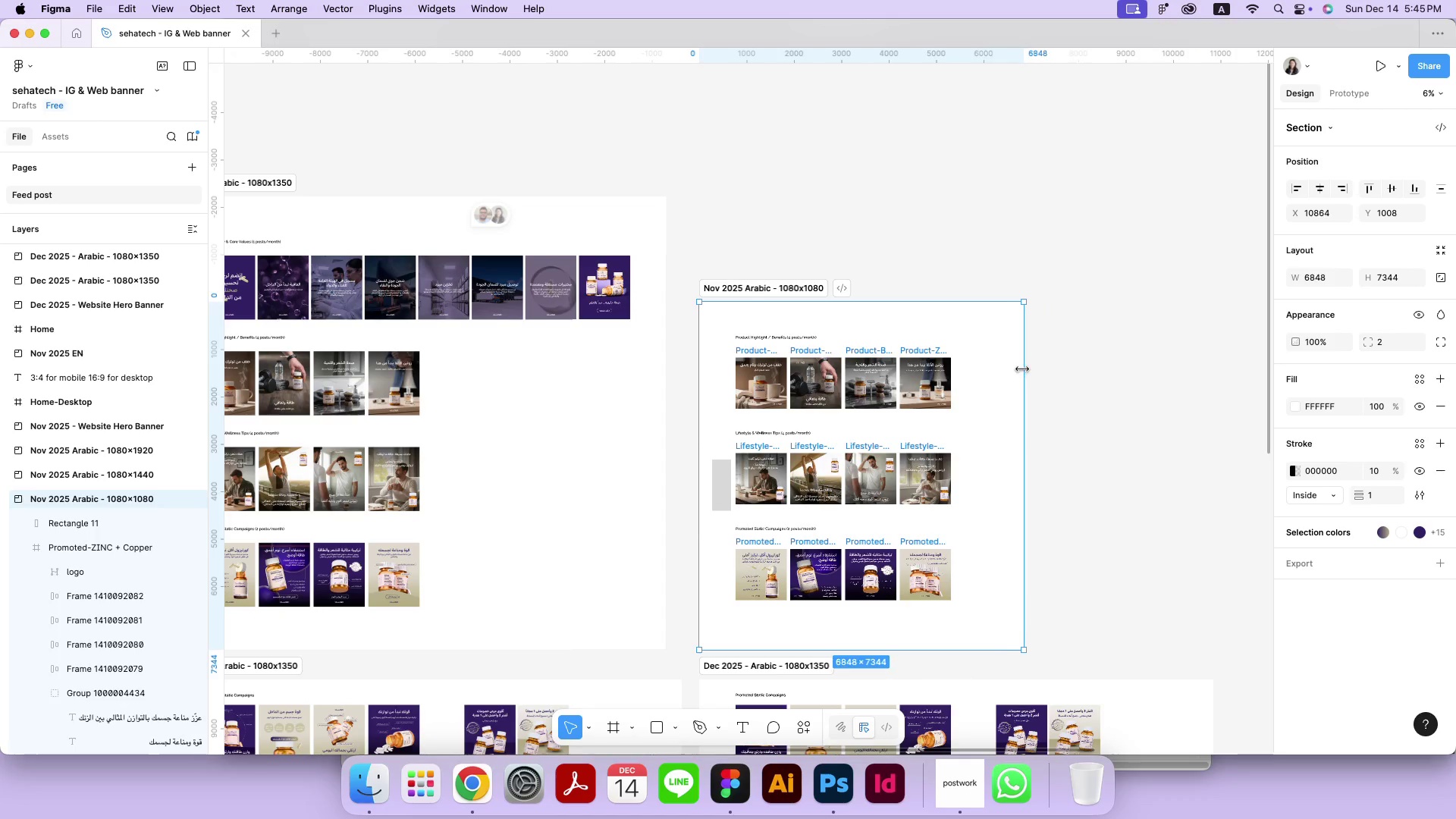 
hold_key(key=Space, duration=0.58)
 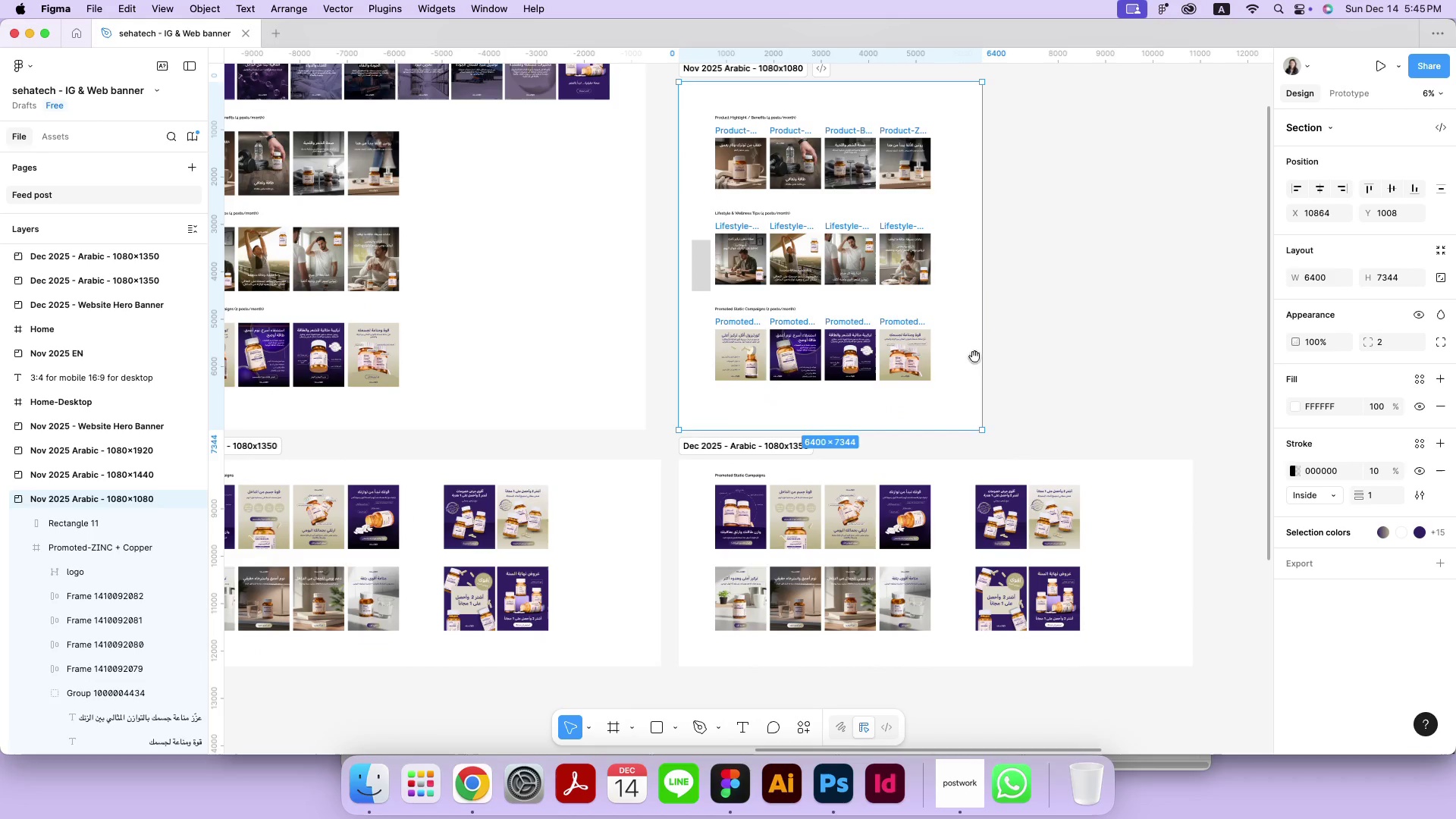 
left_click_drag(start_coordinate=[1034, 541], to_coordinate=[1014, 322])
 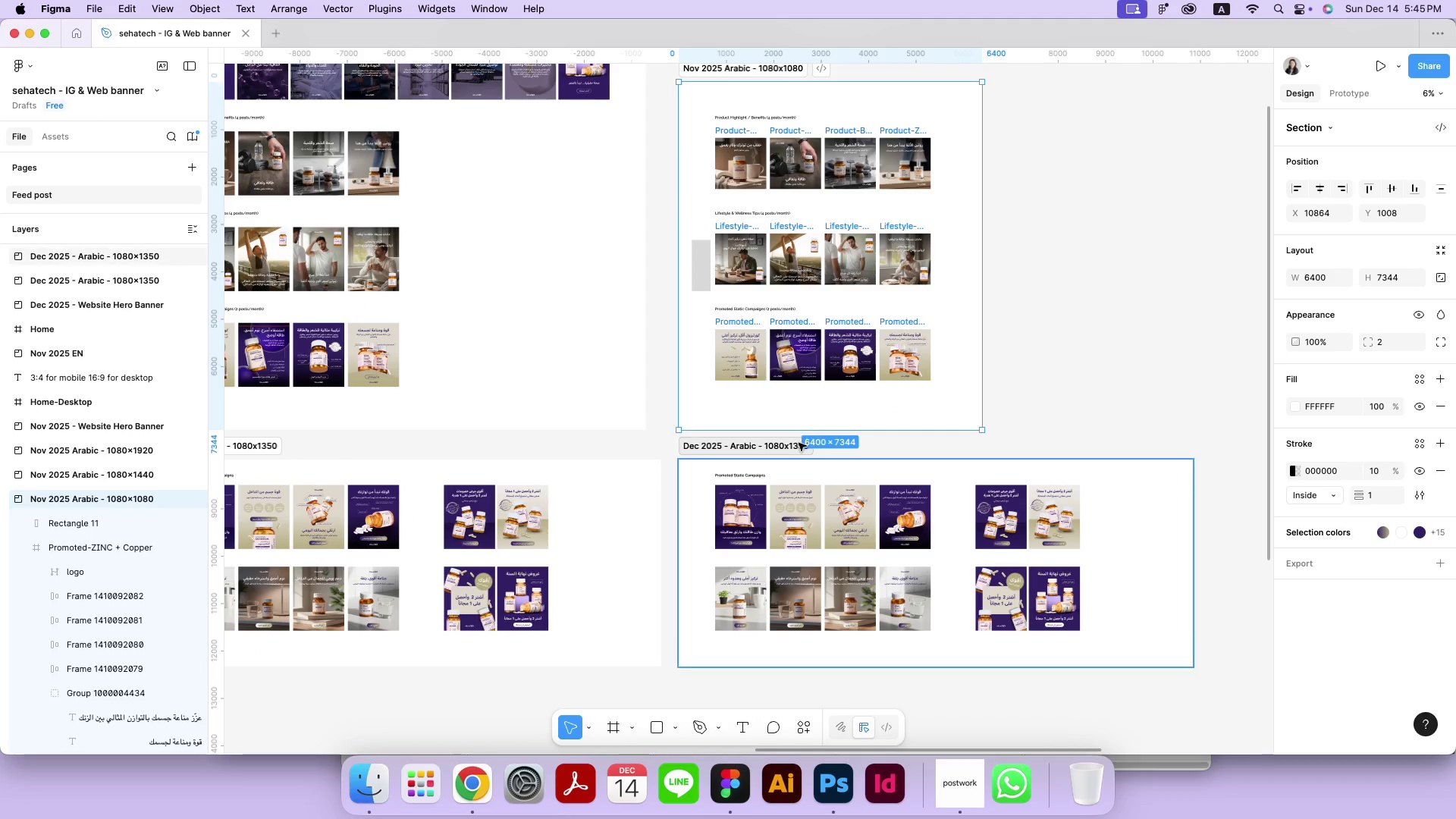 
double_click([794, 445])
 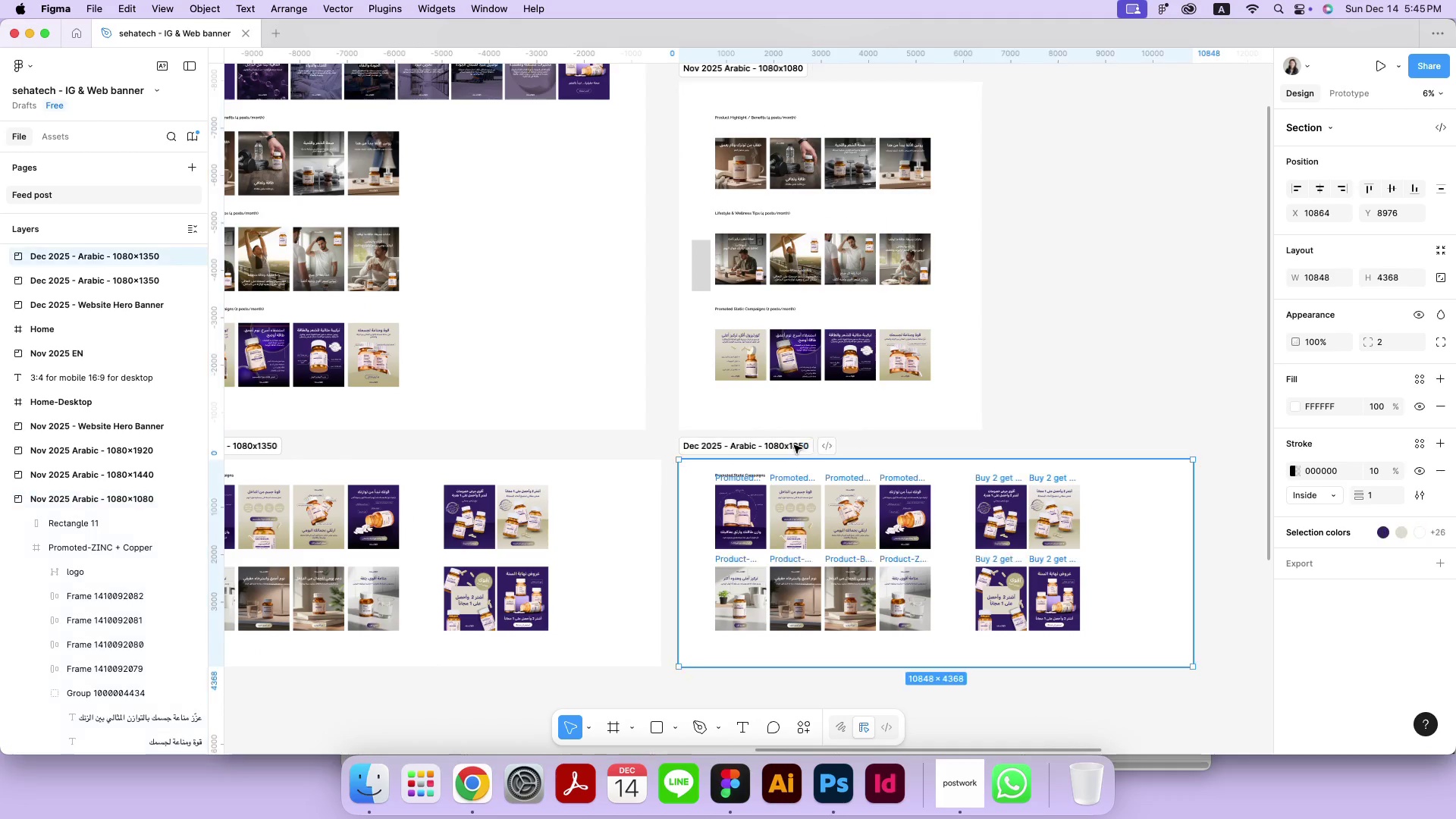 
key(ArrowRight)
 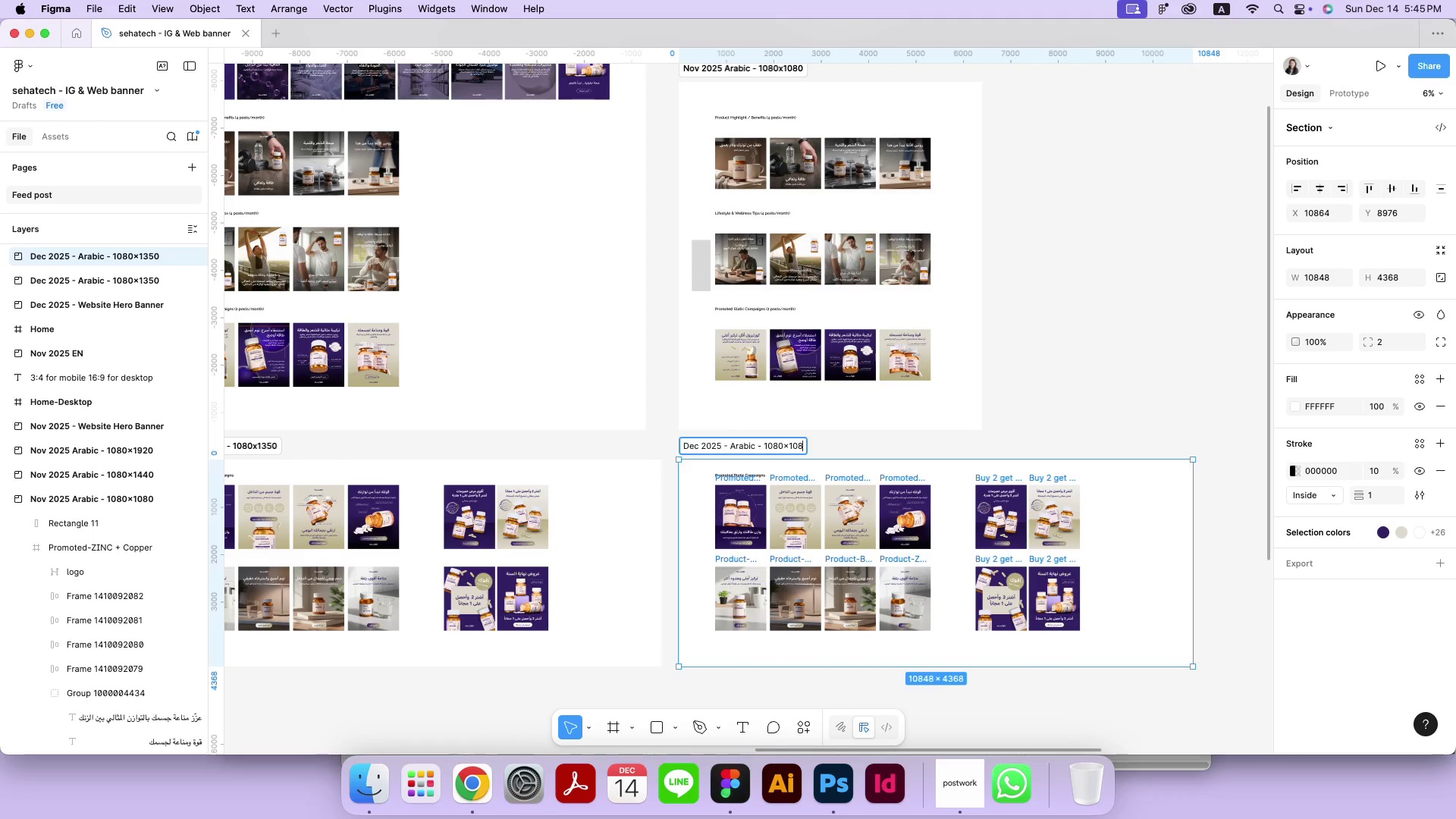 
key(Backspace)
key(Backspace)
key(Backspace)
type(080)
 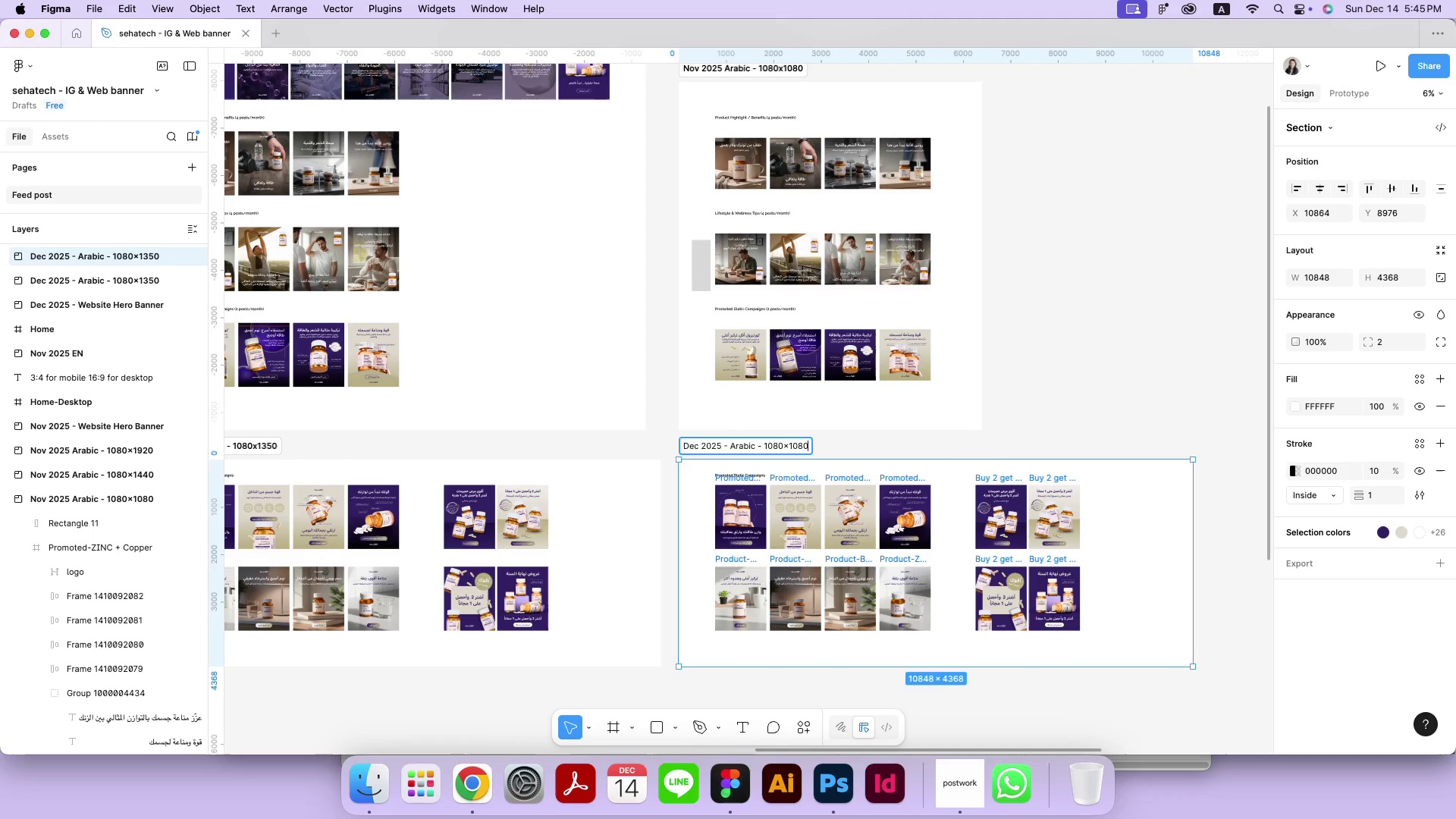 
left_click([1086, 441])
 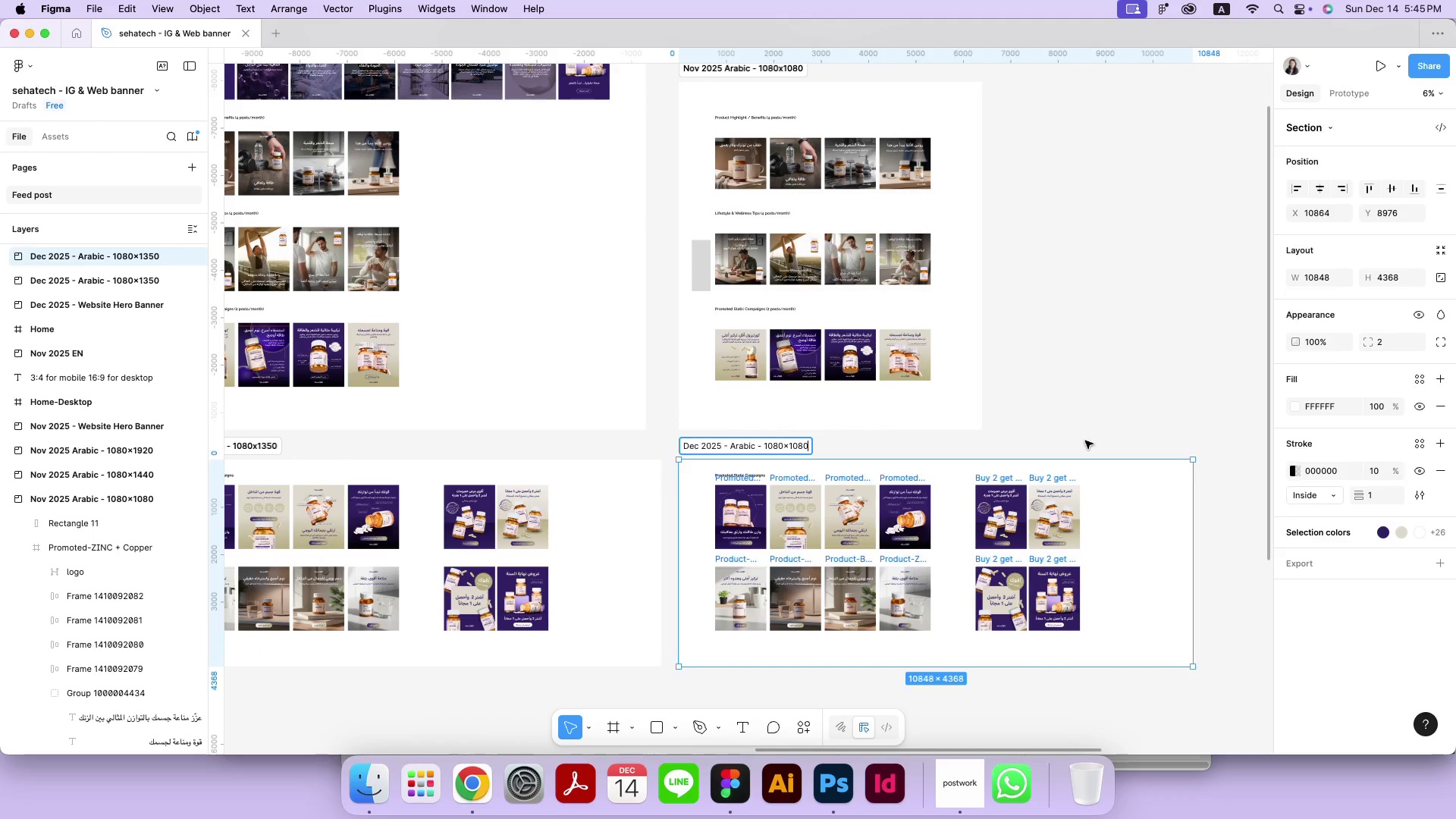 
key(Meta+Equal)
 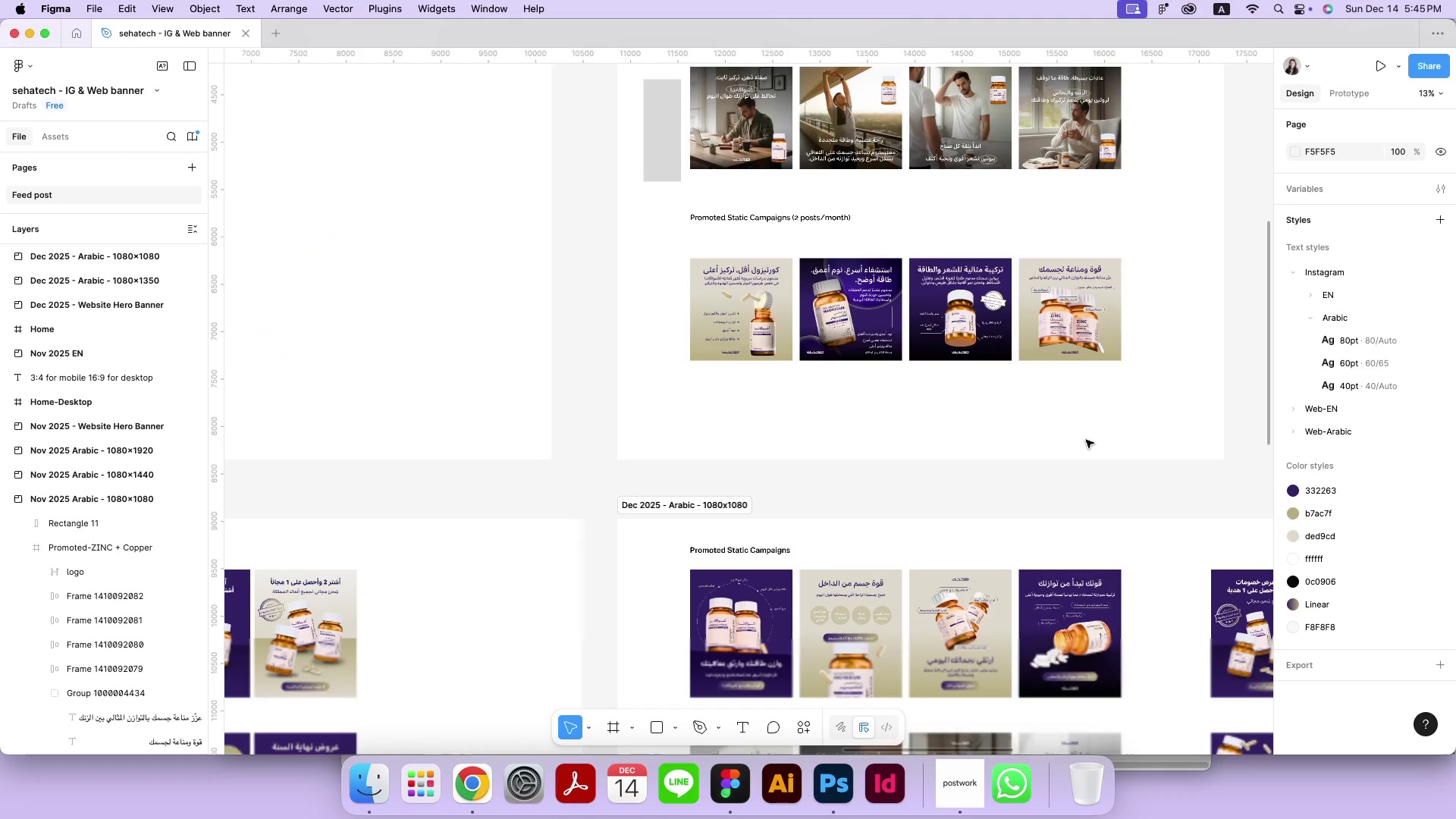 
hold_key(key=Space, duration=0.73)
 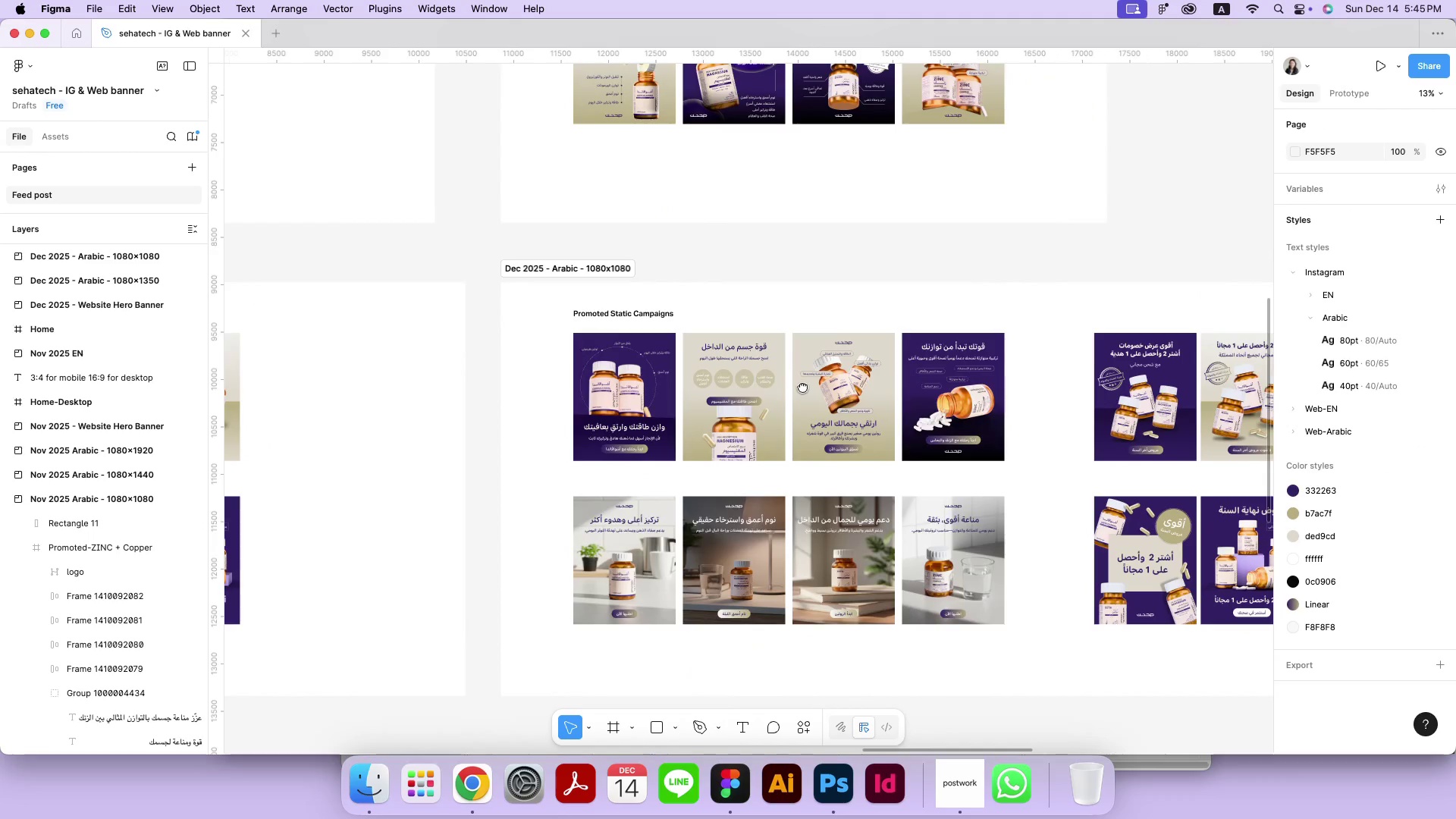 
left_click_drag(start_coordinate=[920, 623], to_coordinate=[802, 387])
 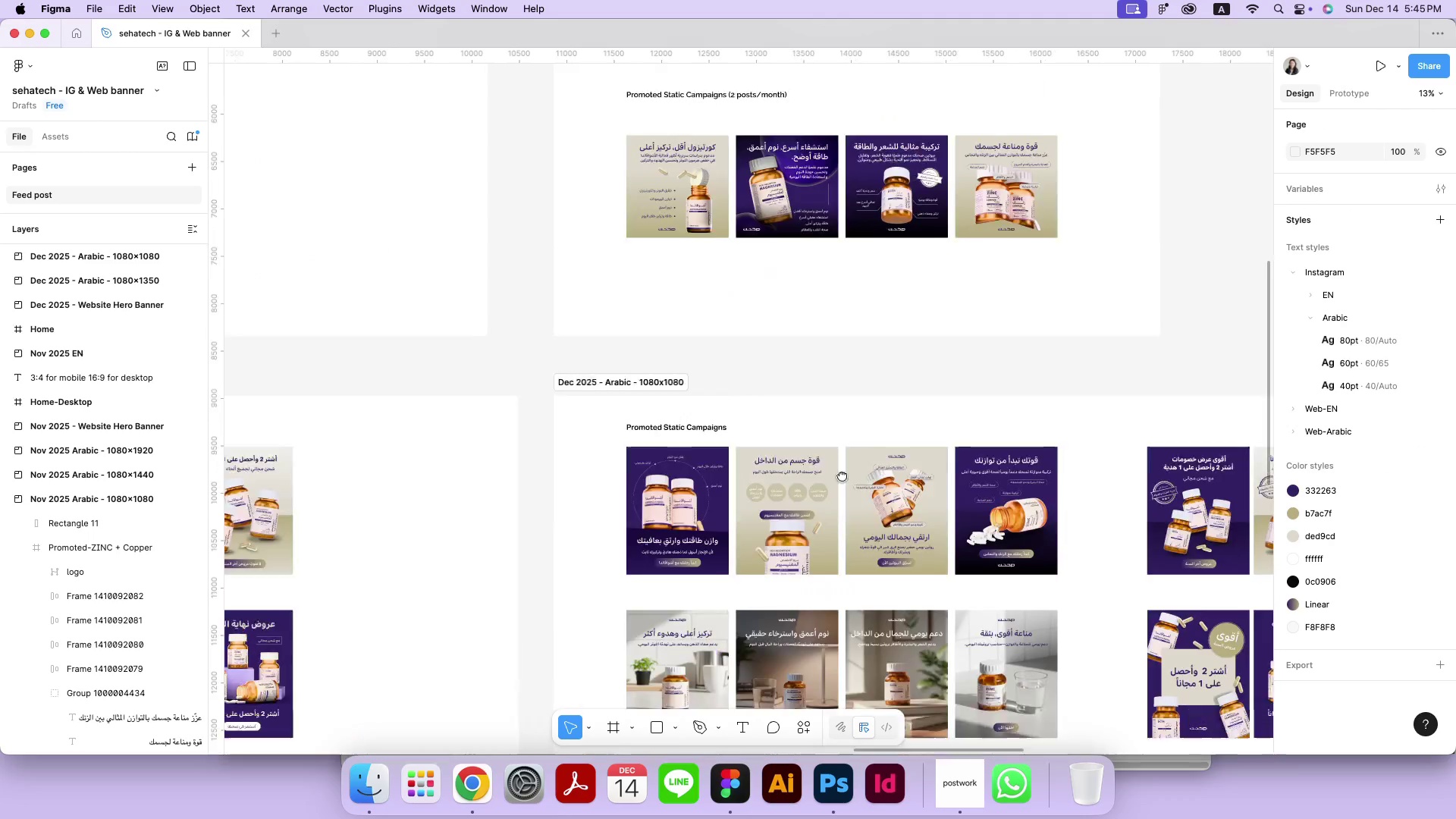 
key(Meta+Equal)
 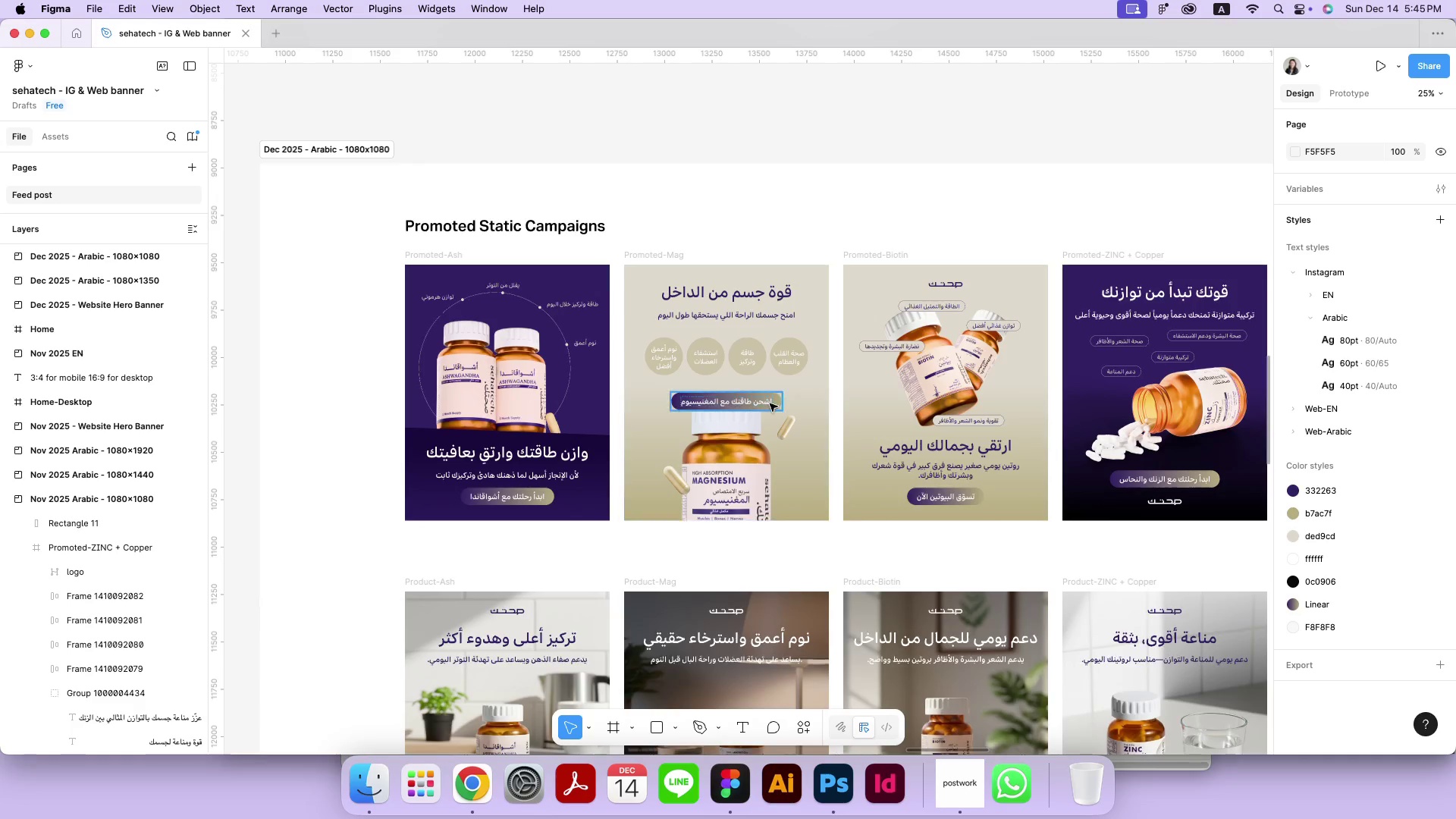 
mouse_move([704, 422])
 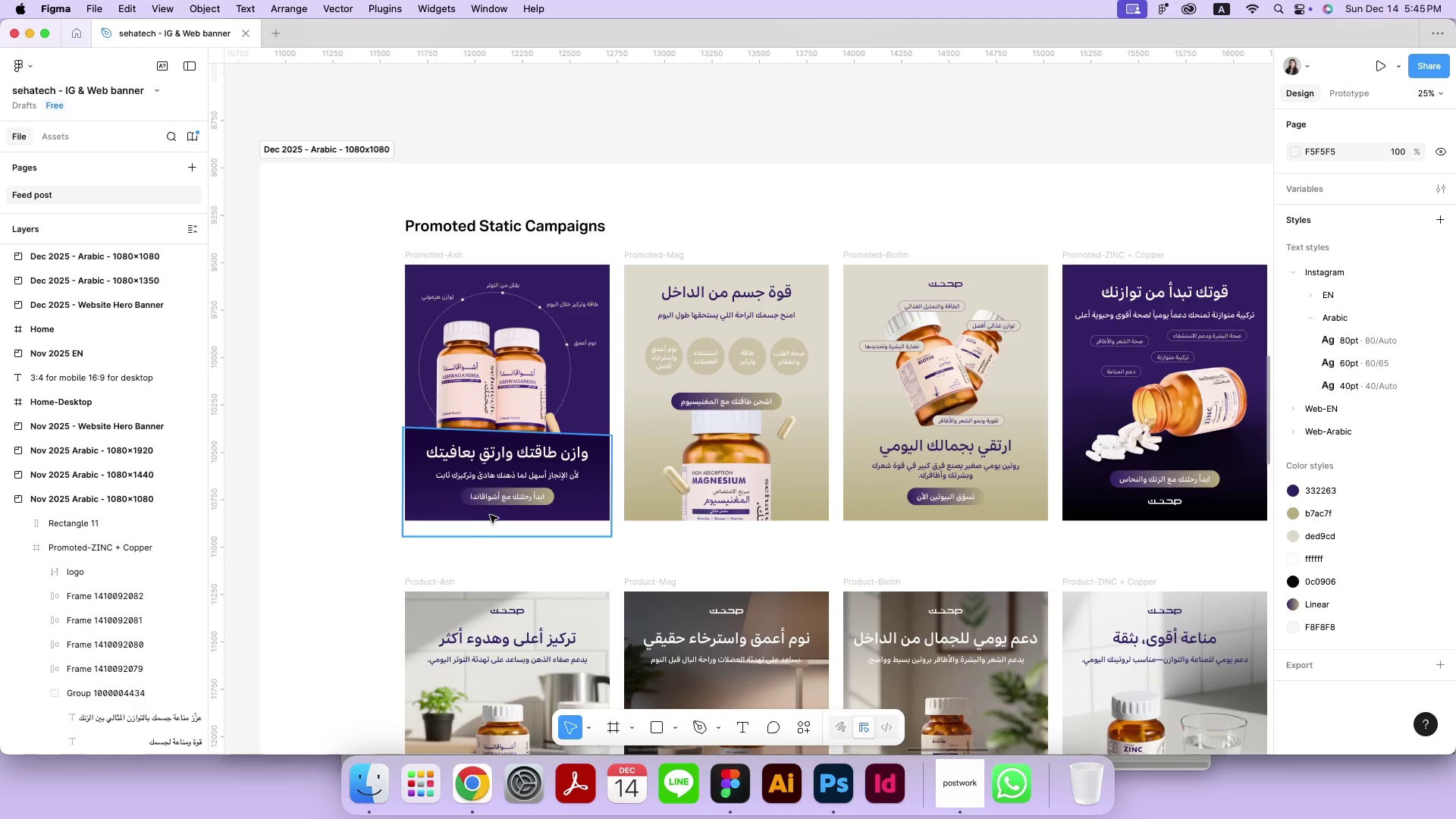 
left_click([506, 500])
 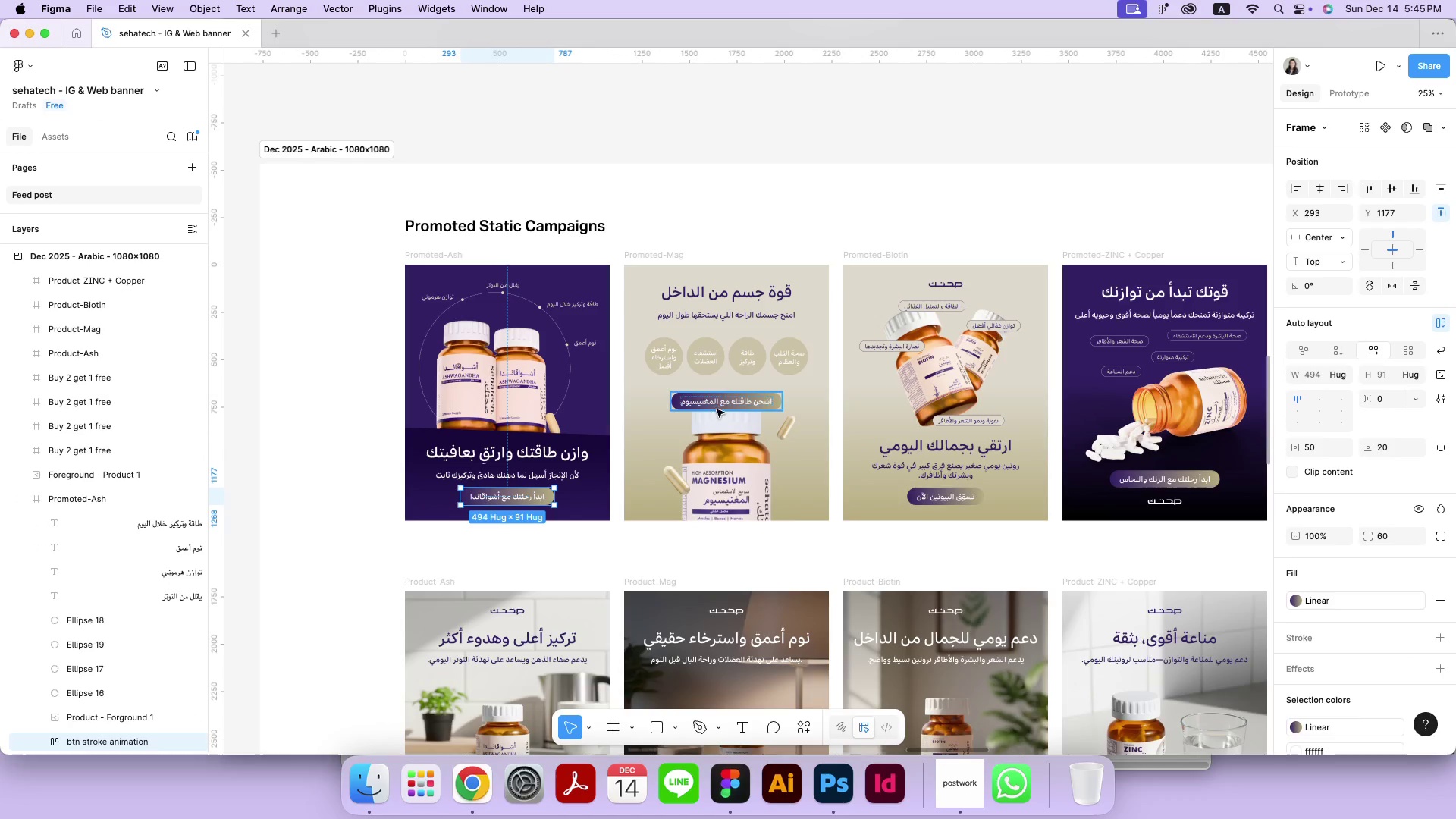 
hold_key(key=ShiftLeft, duration=1.96)
left_click([718, 407])
 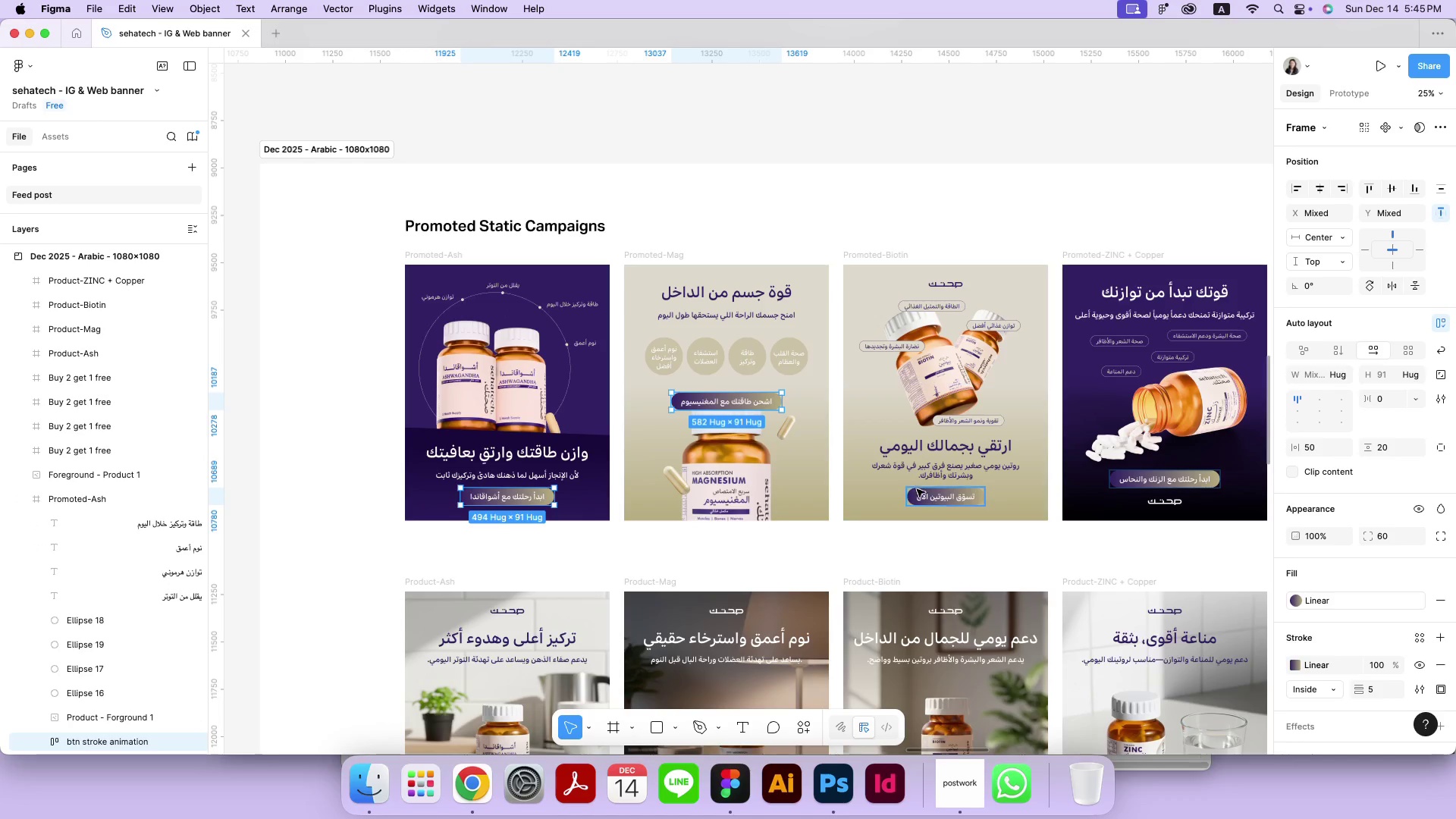 
left_click([919, 492])
 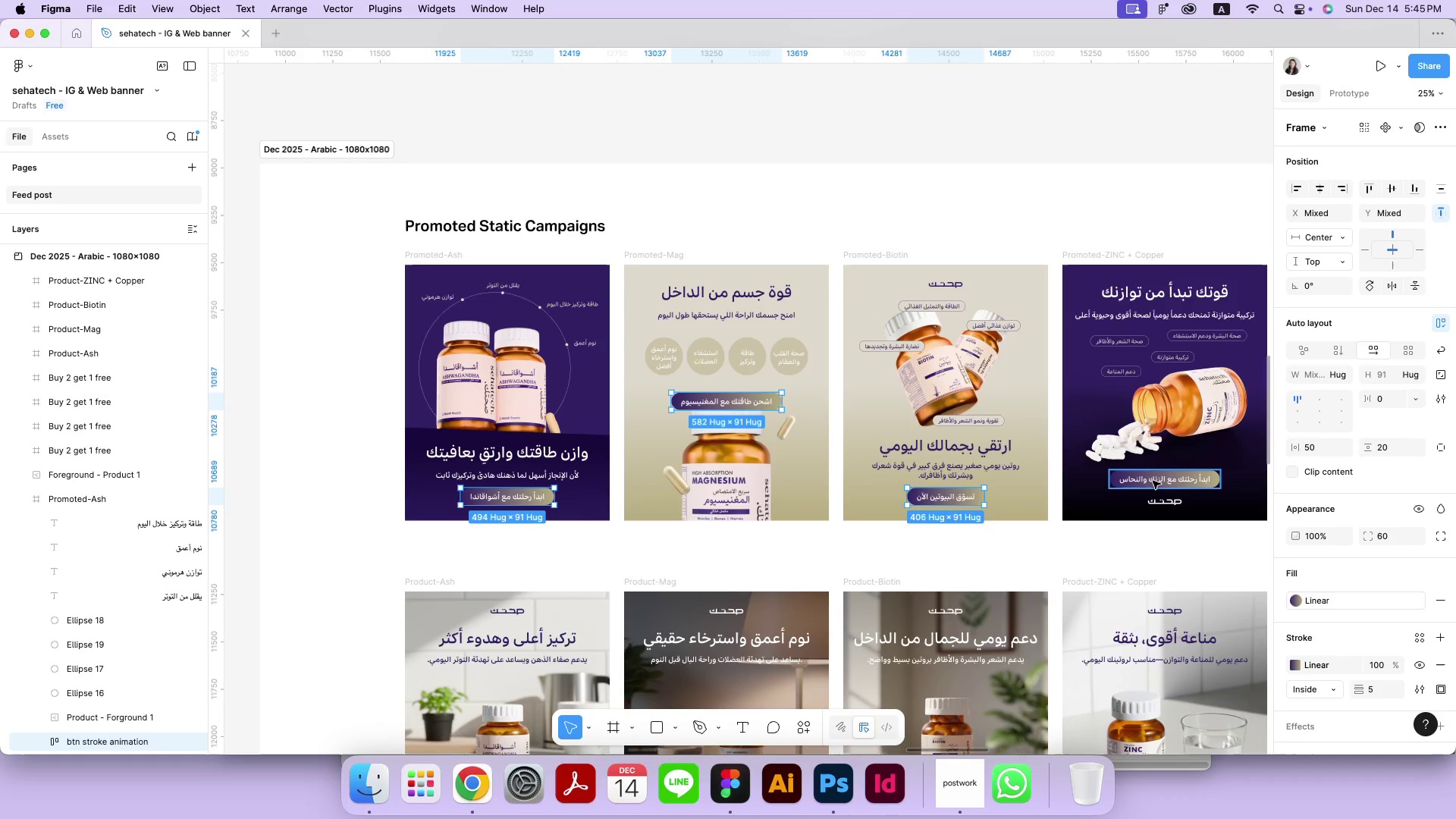 
left_click([1175, 481])
 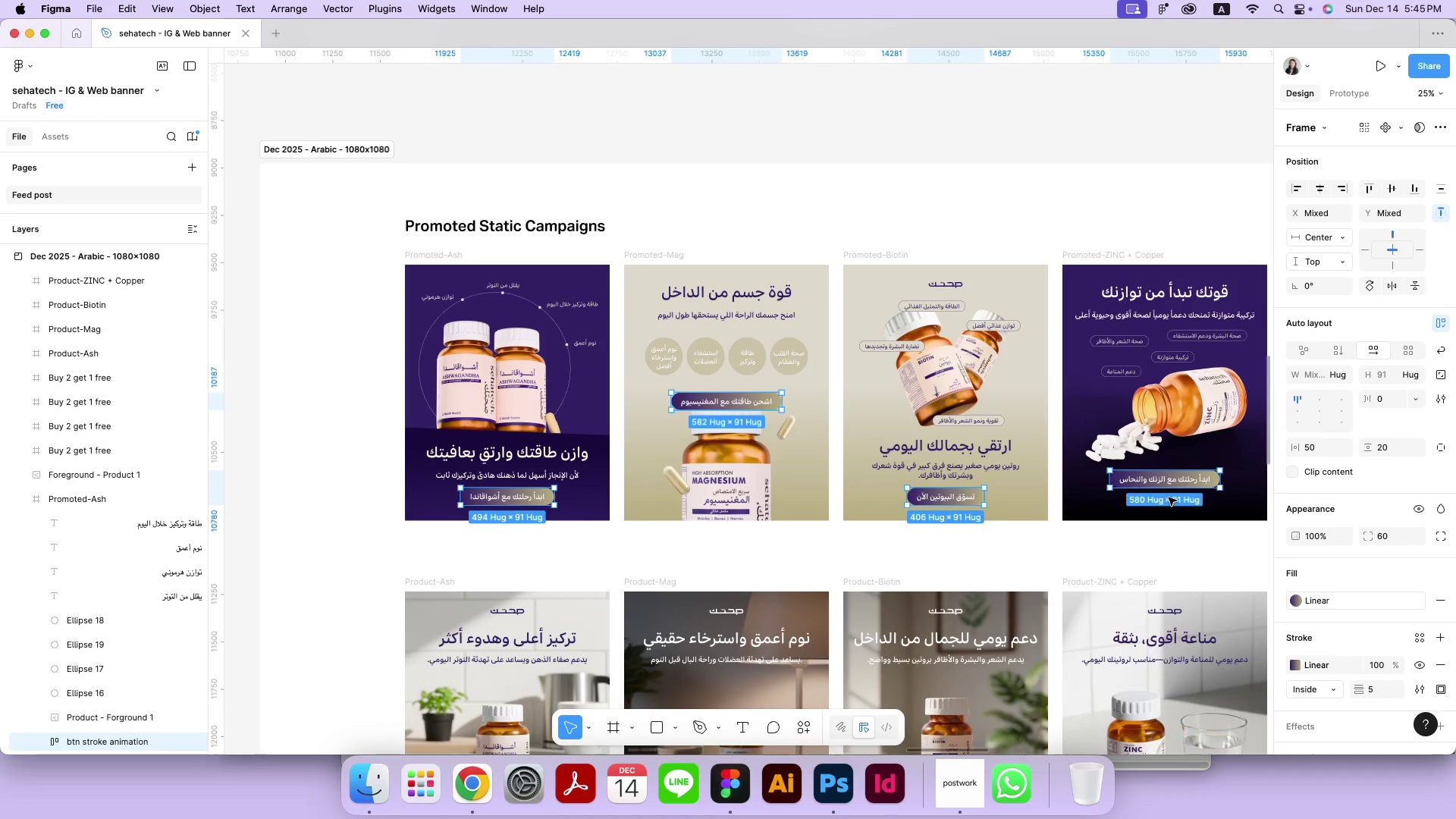 
key(Backspace)
 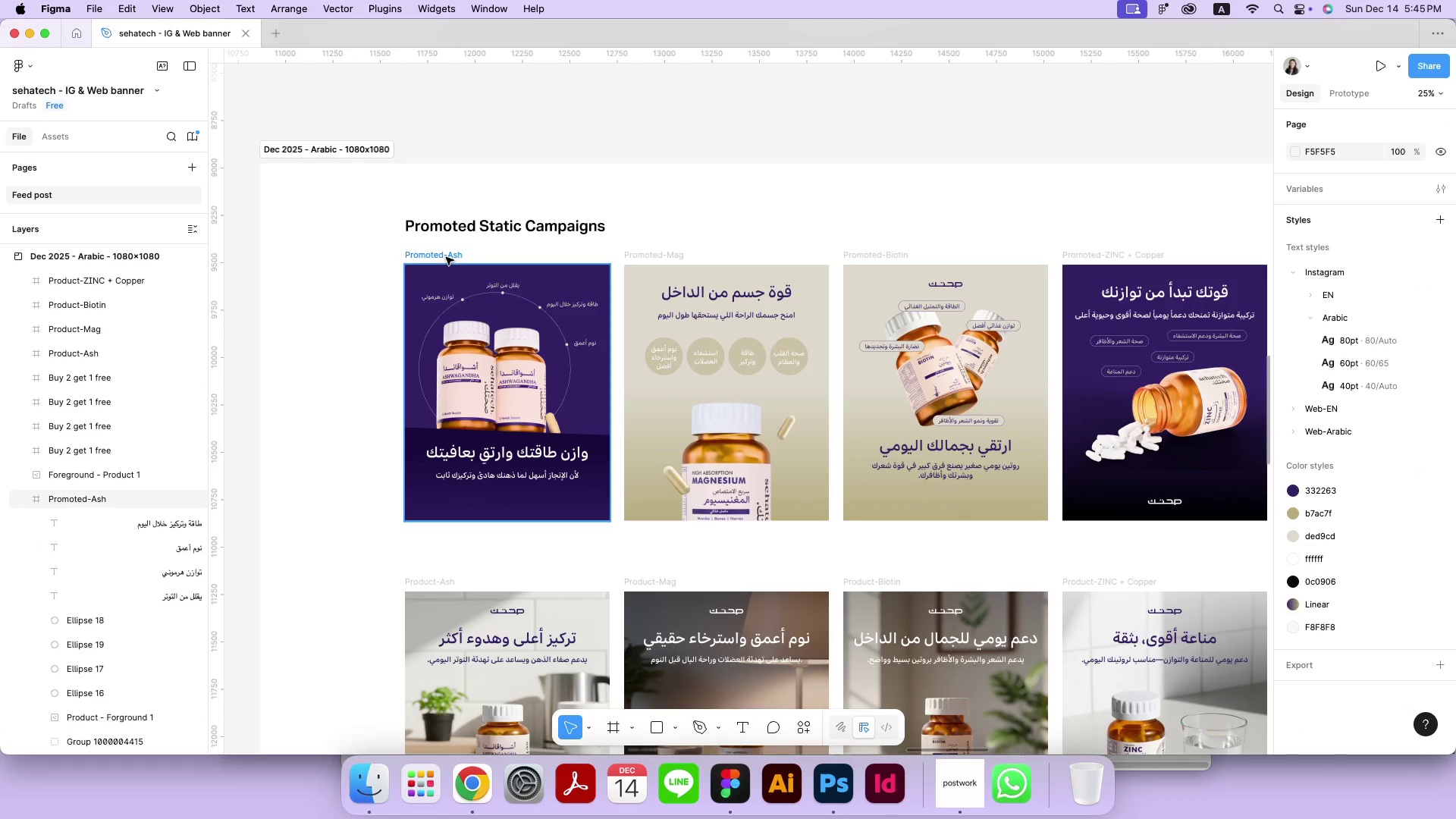 
left_click([446, 257])
 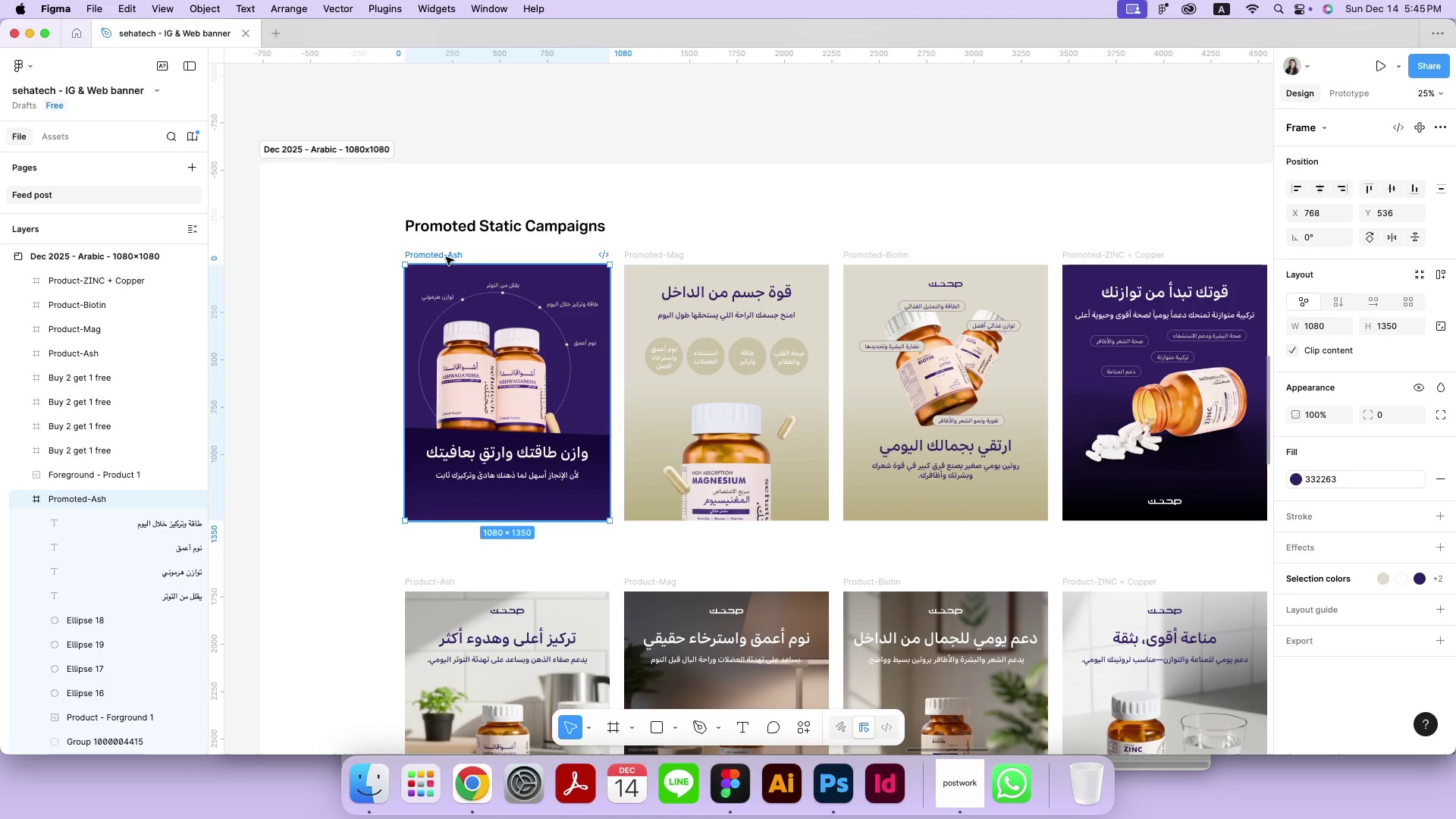 
left_click([651, 253])
 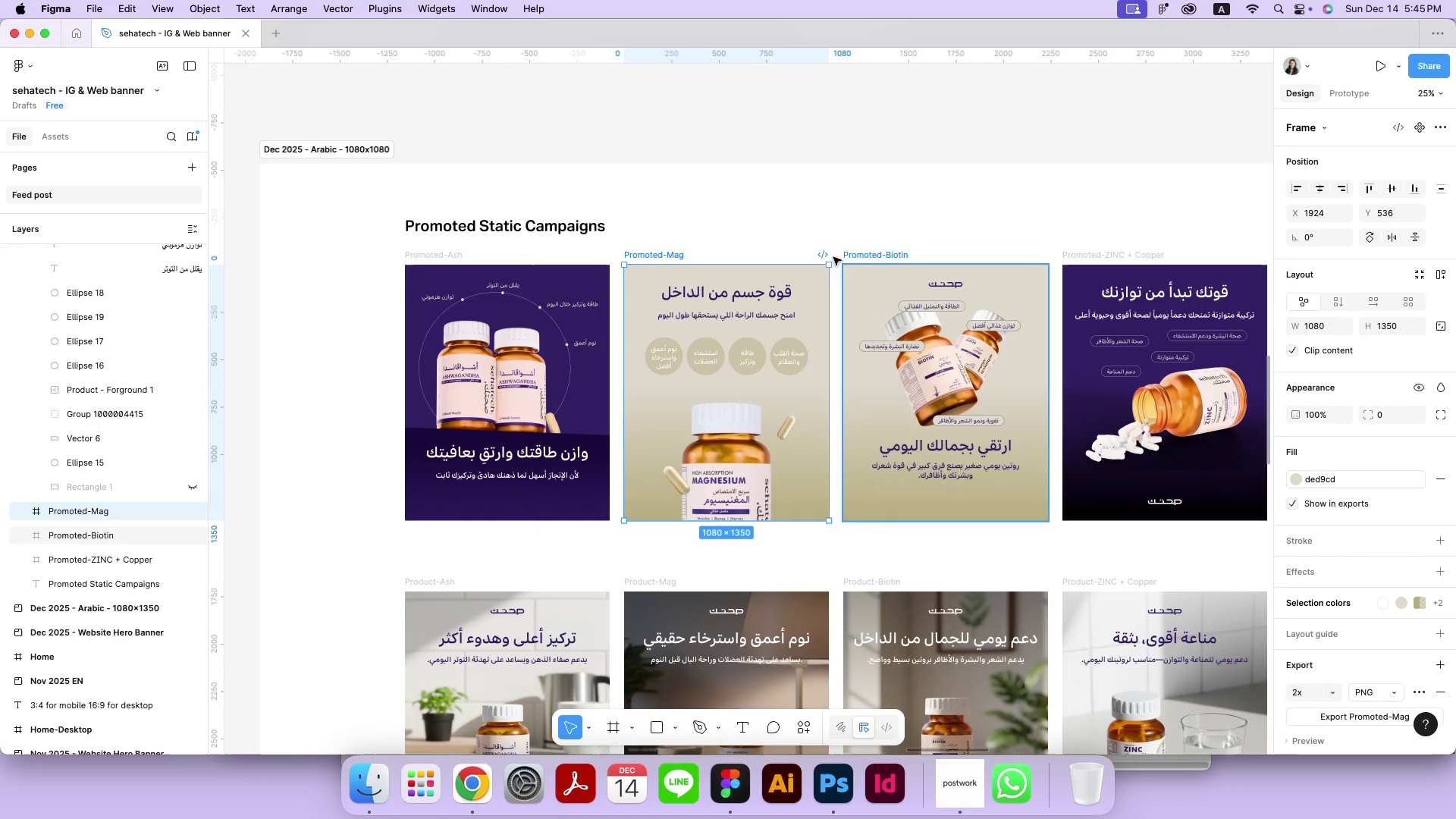 
hold_key(key=ShiftLeft, duration=0.48)
 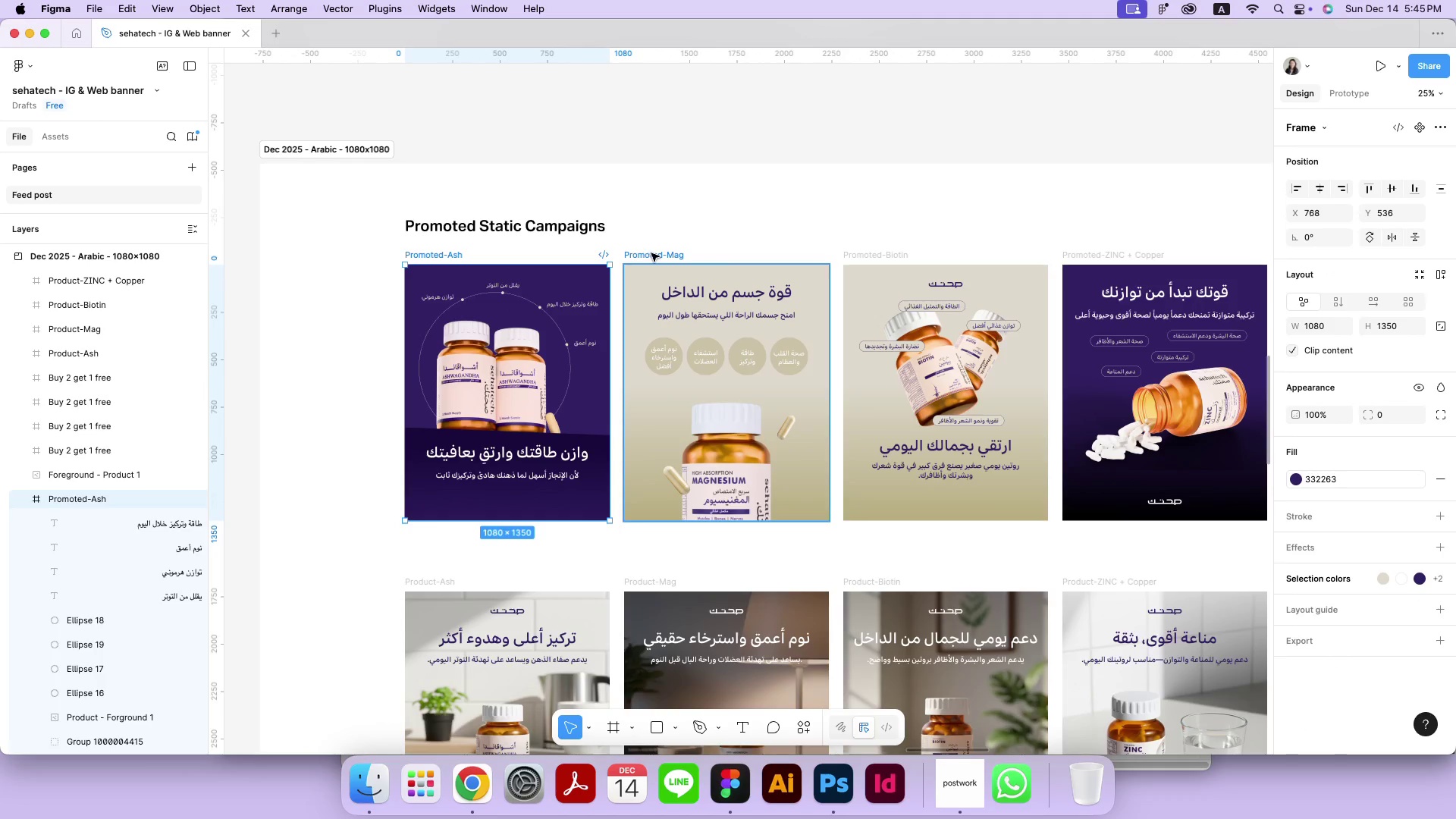 
left_click([440, 256])
 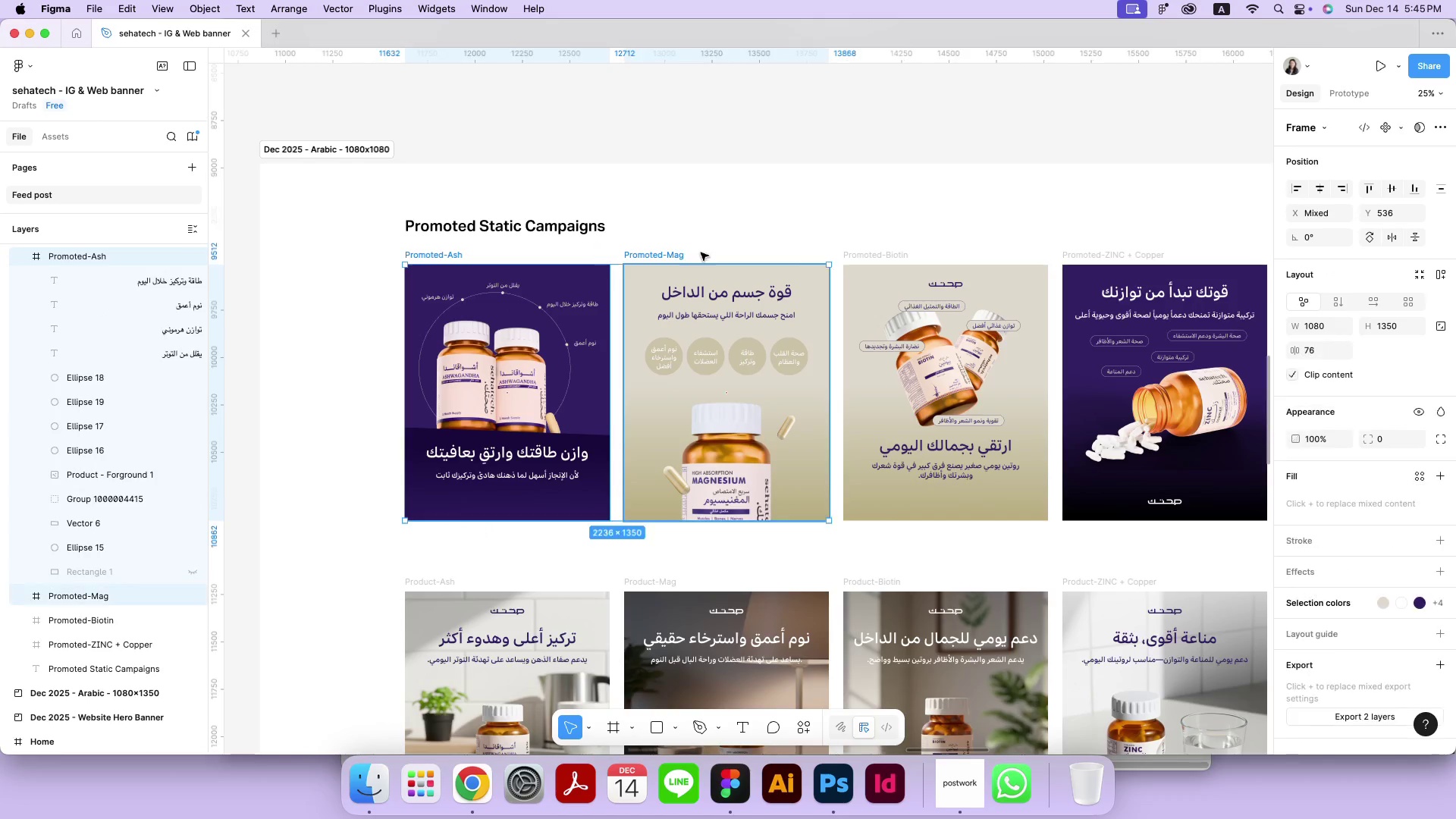 
hold_key(key=ShiftLeft, duration=1.65)
double_click([859, 253])
 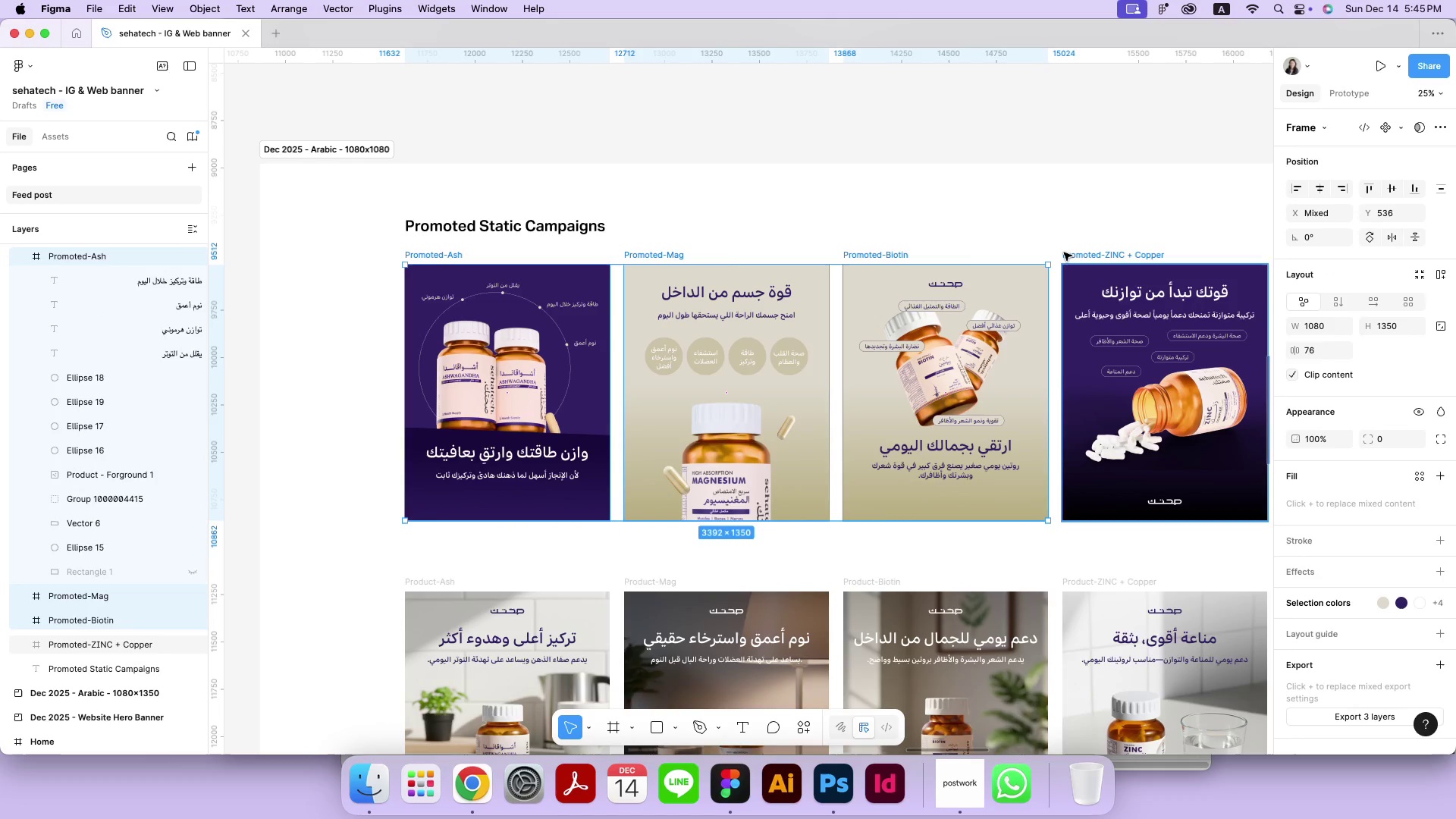 
left_click([1064, 253])
 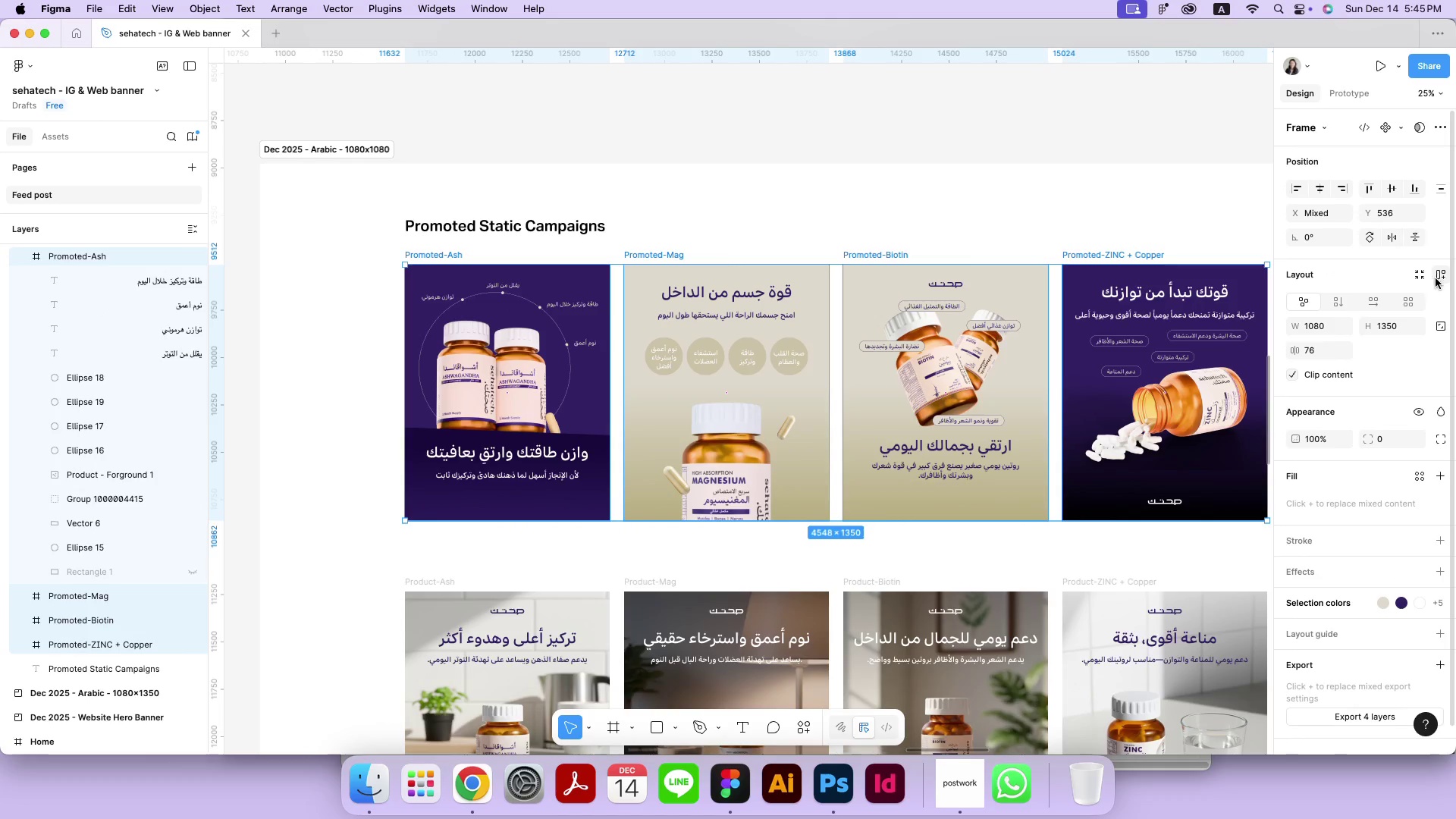 
left_click([1392, 328])
 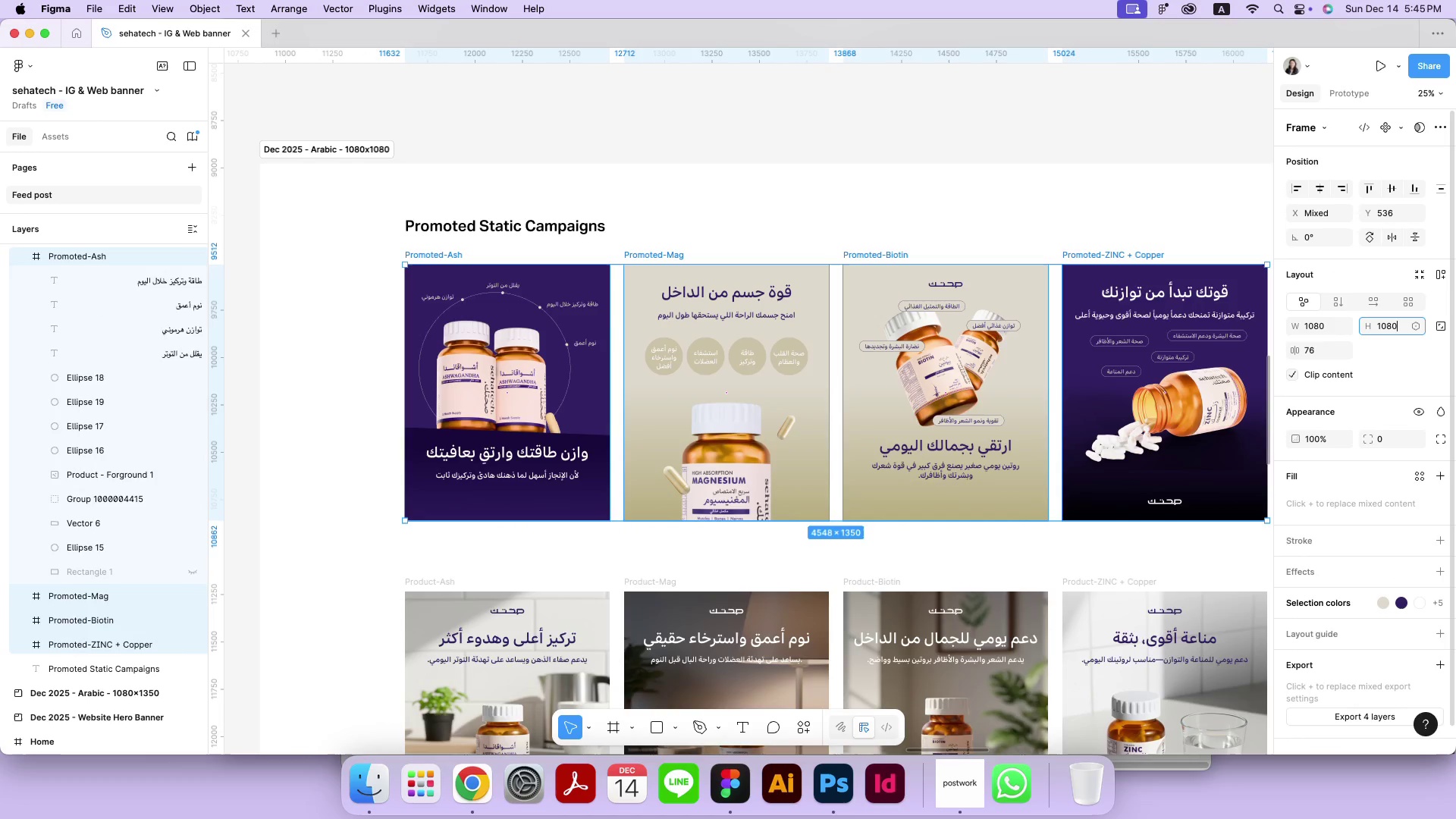 
type(1080)
 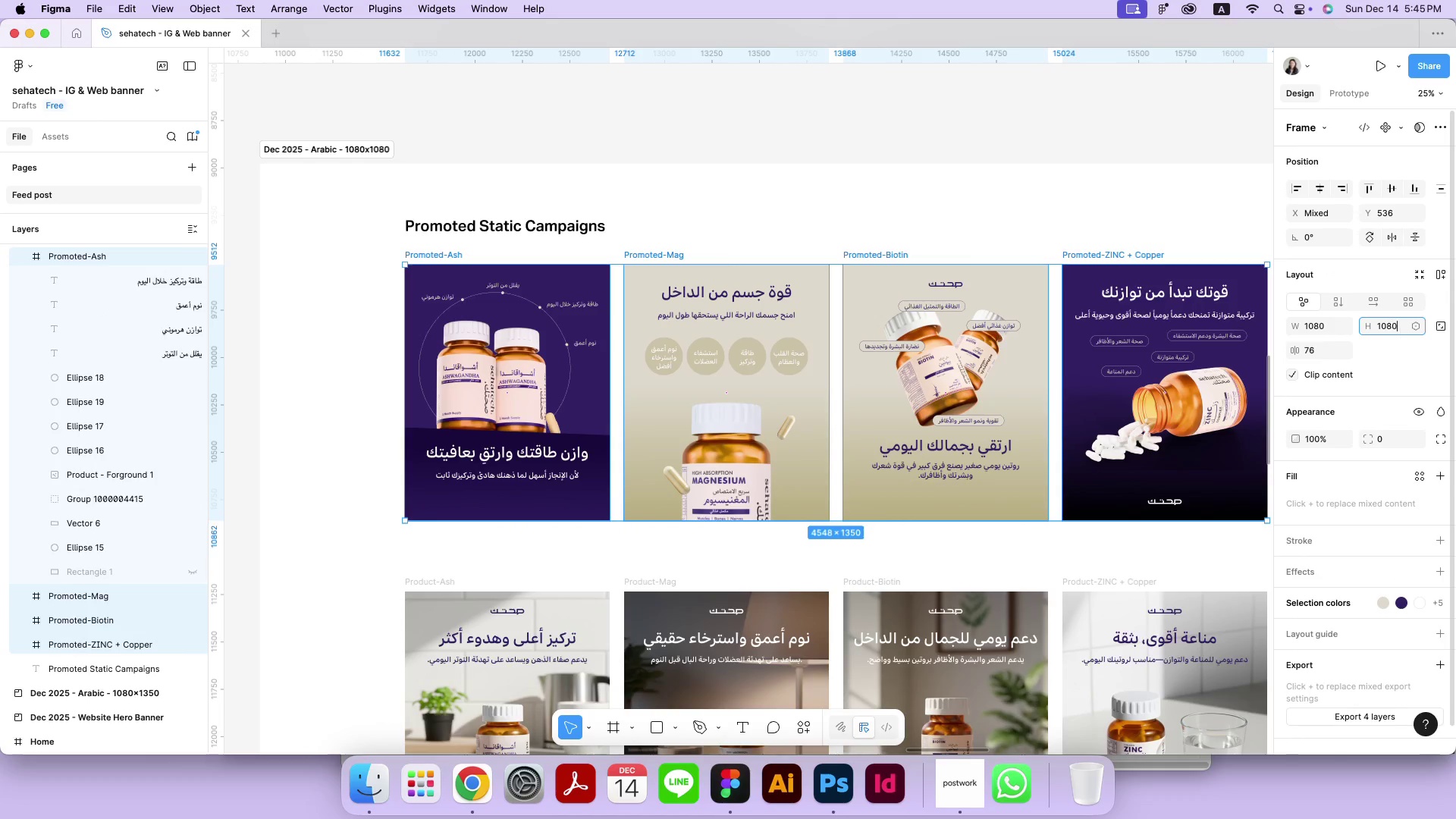 
key(Enter)
 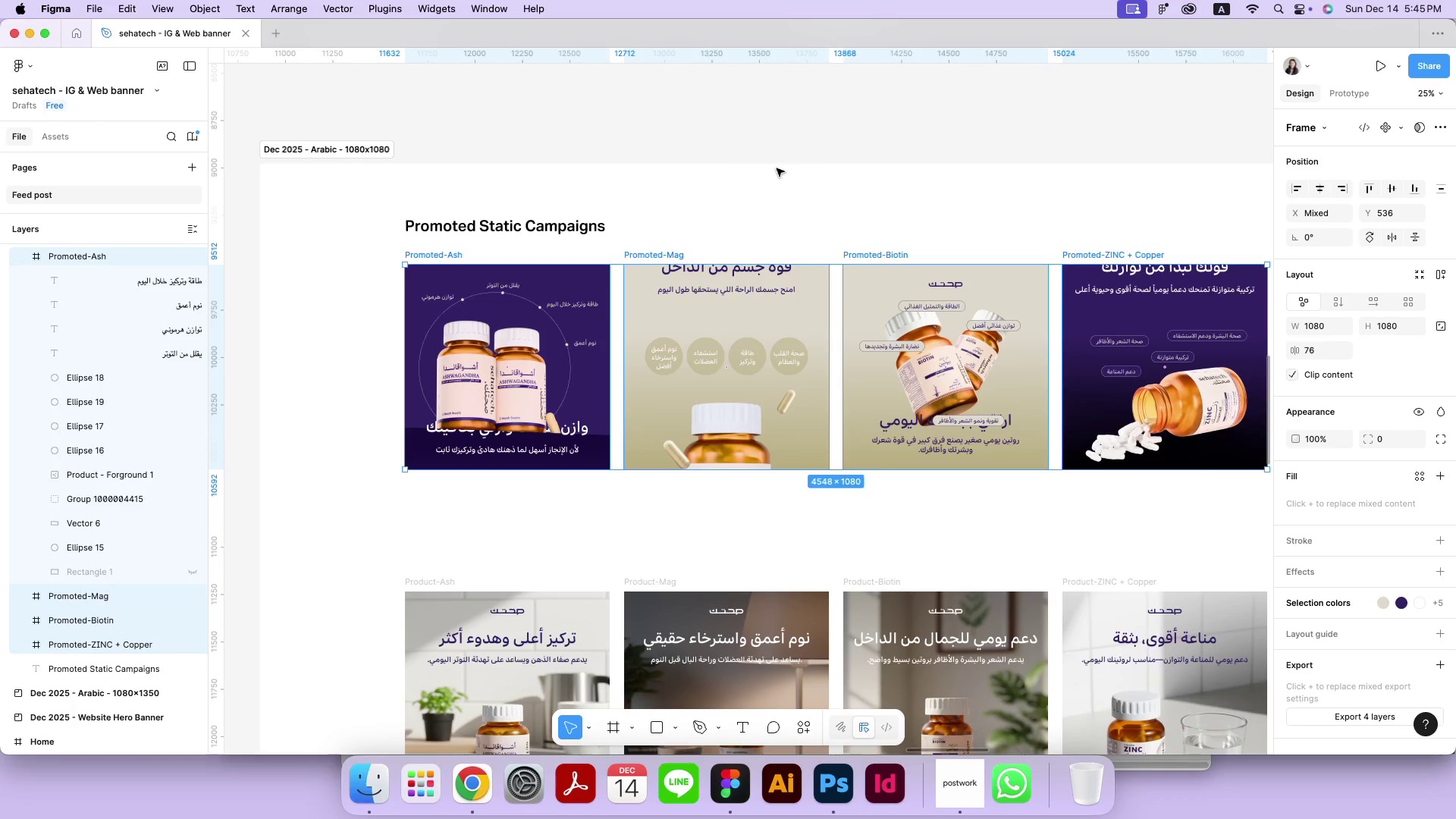 
key(Meta+Z)
 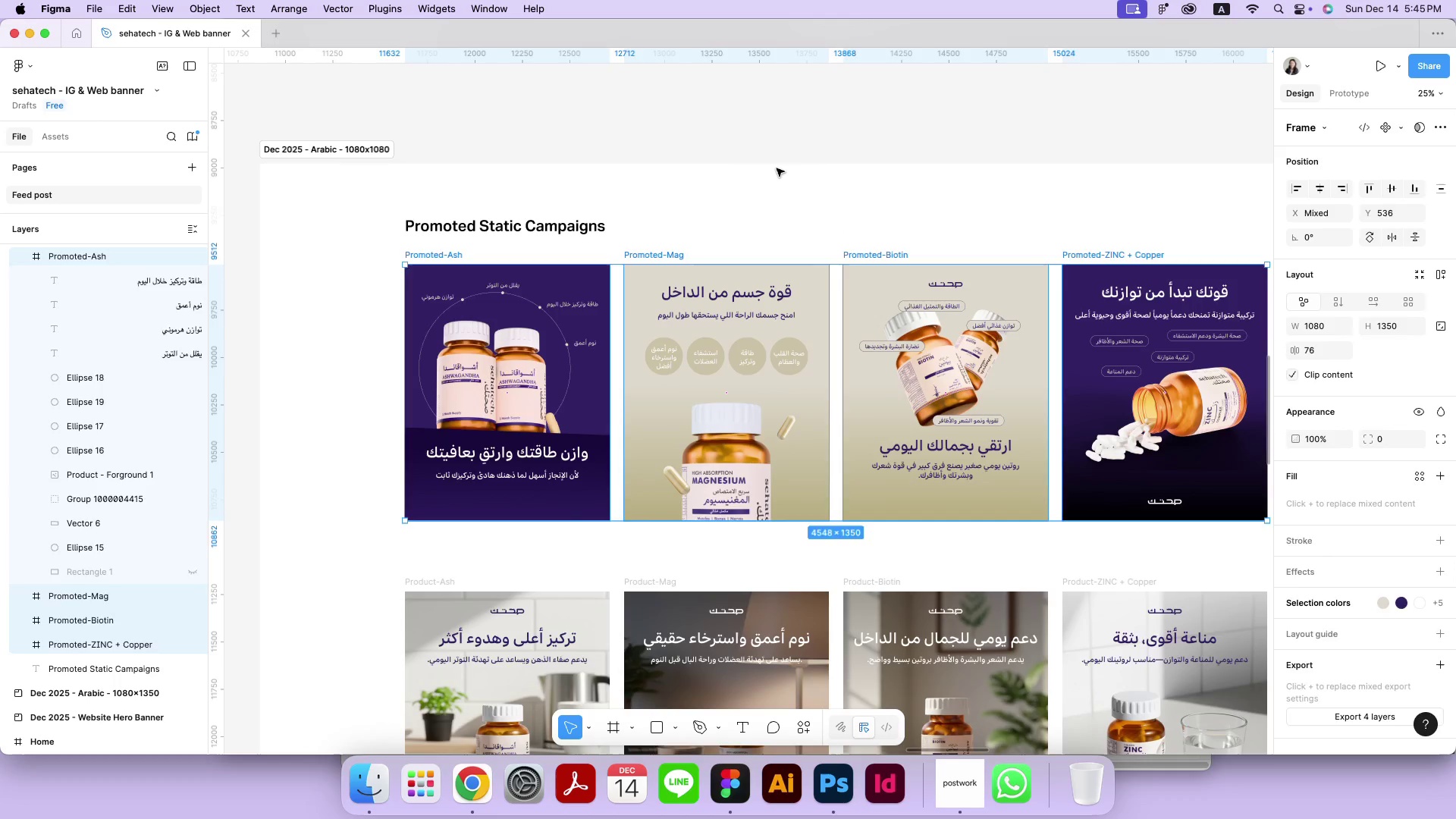 
left_click([777, 168])
 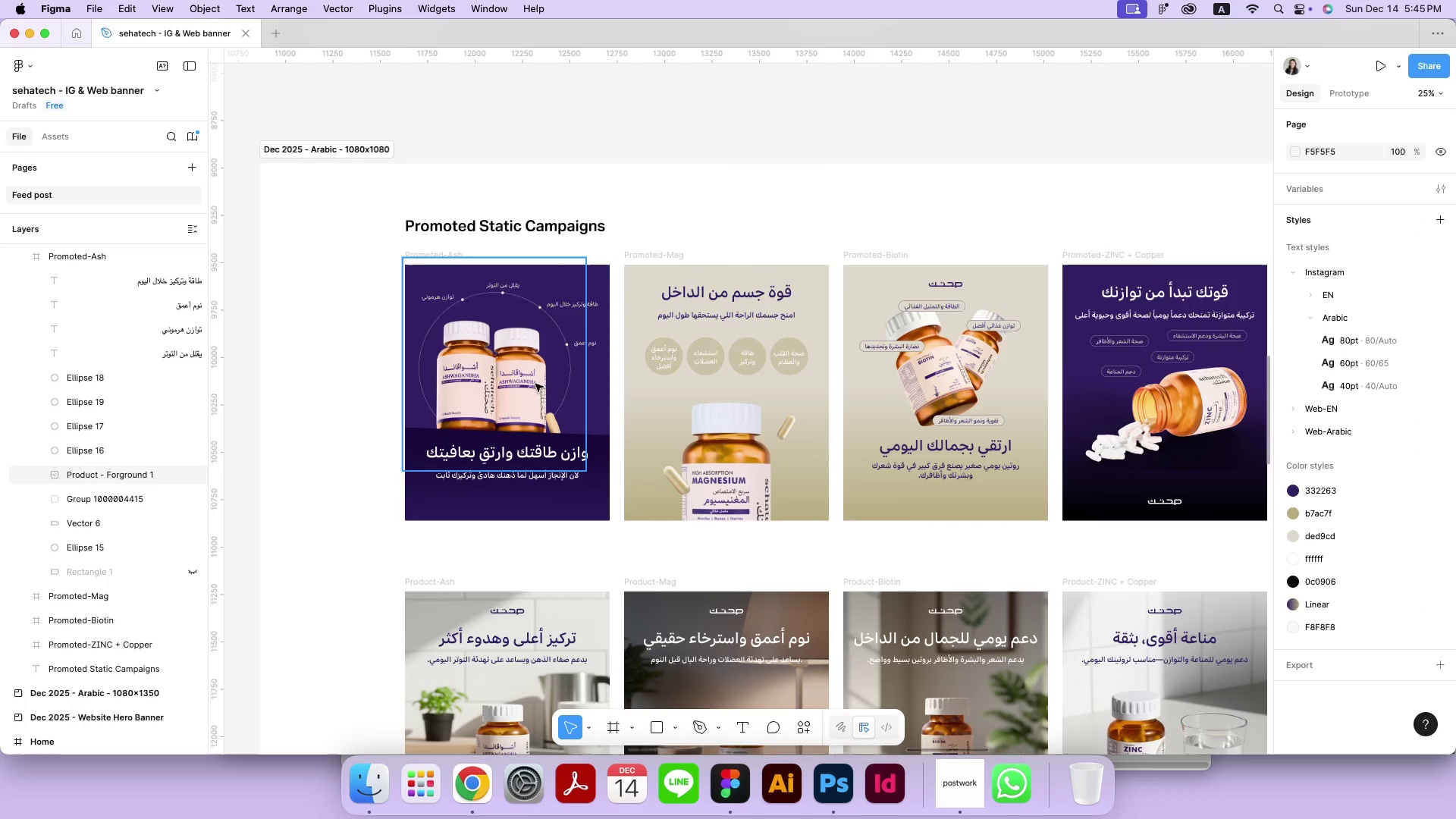 
left_click([547, 384])
 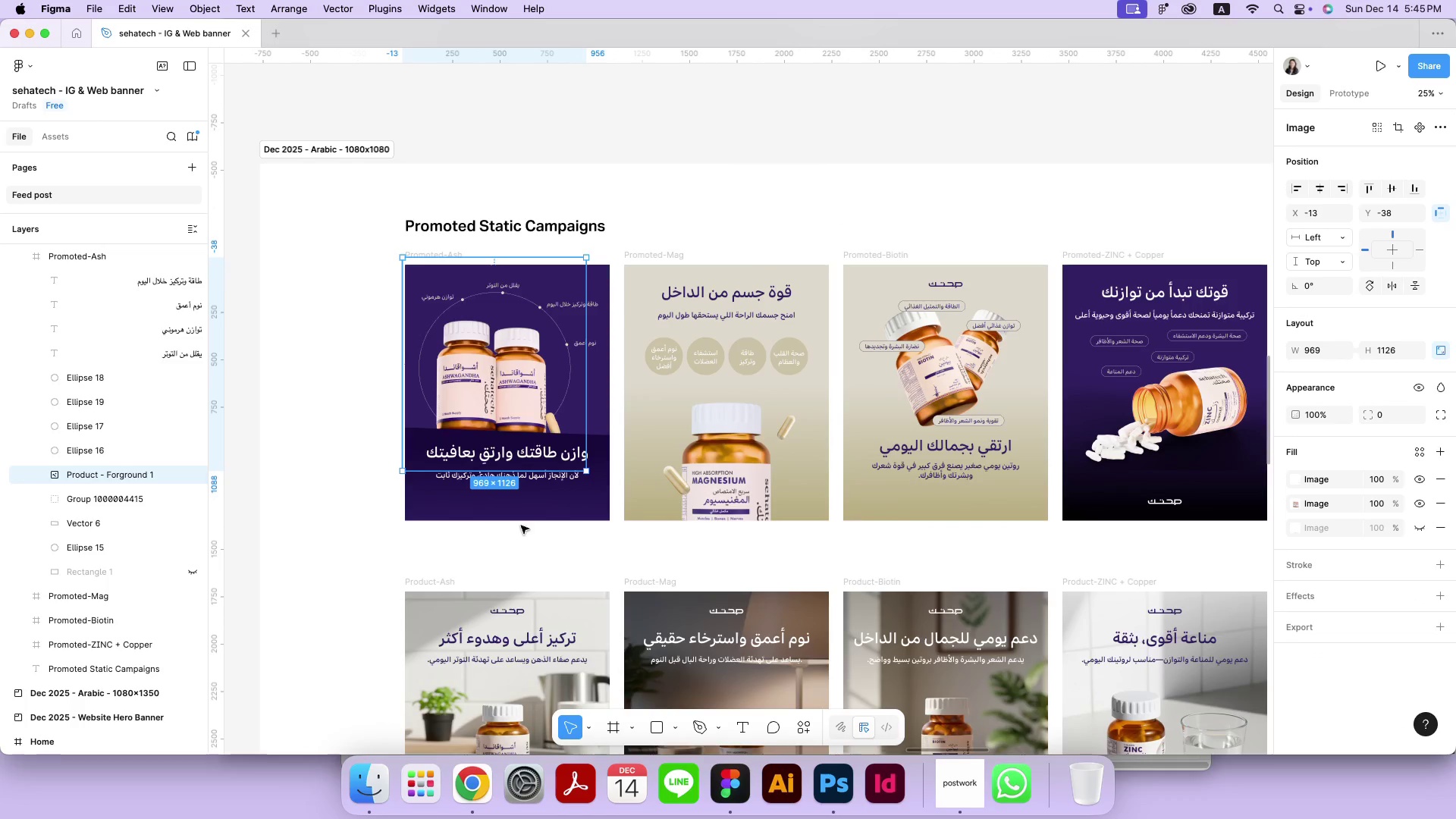 
hold_key(key=ShiftLeft, duration=1.75)
left_click([525, 518])
 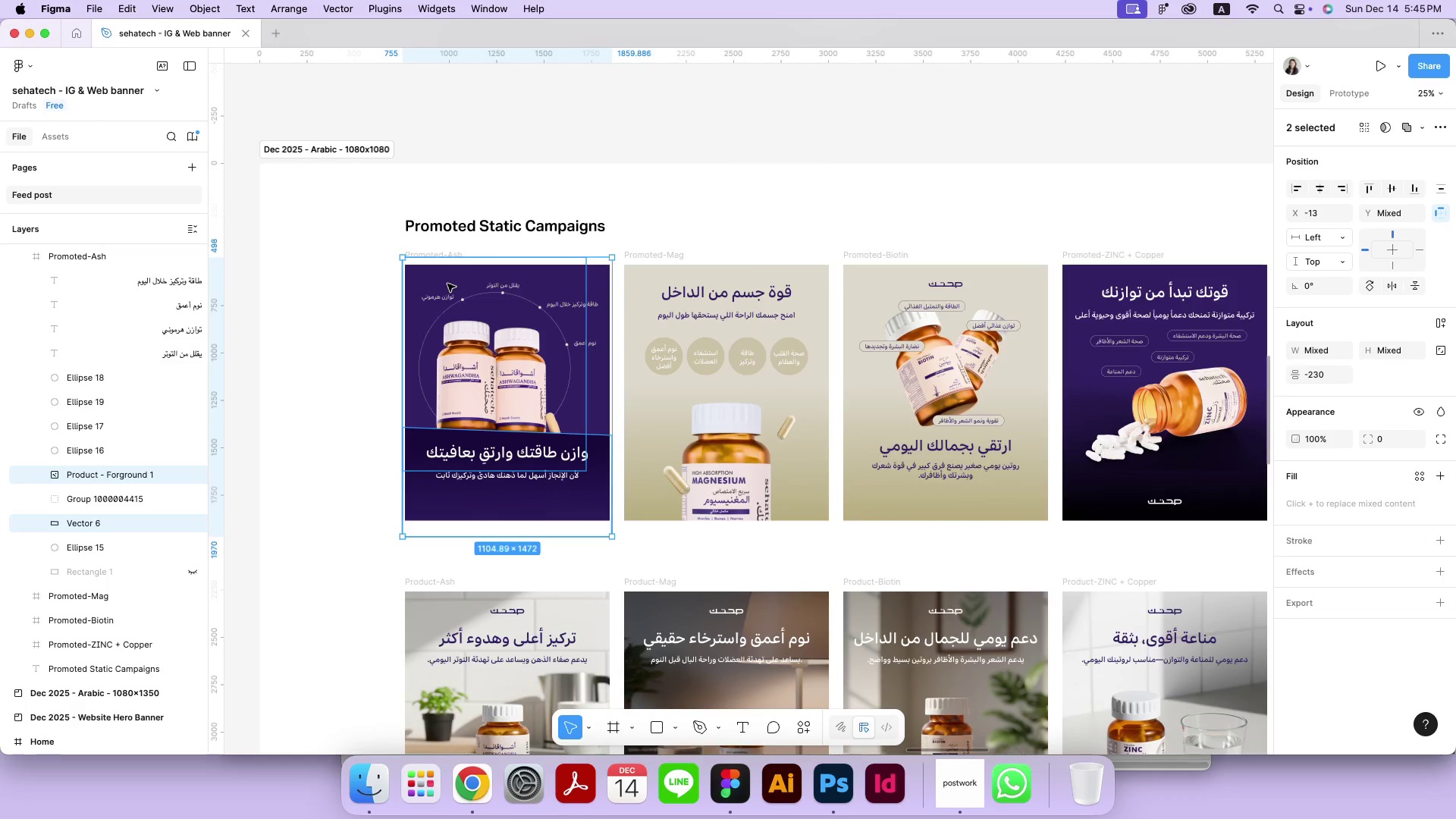 
hold_key(key=ShiftLeft, duration=0.51)
left_click([104, 550])
 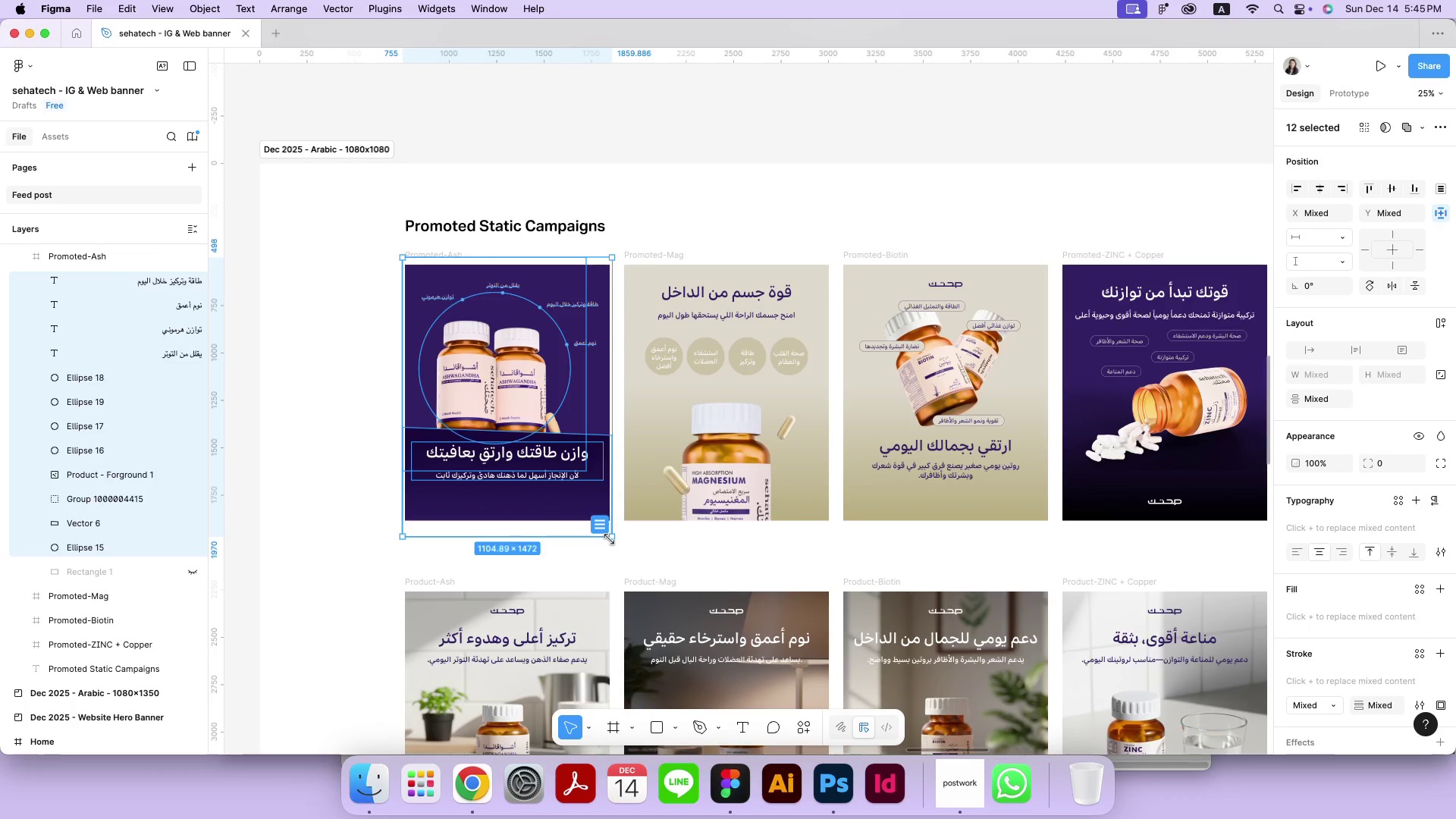 
left_click_drag(start_coordinate=[608, 539], to_coordinate=[532, 488])
 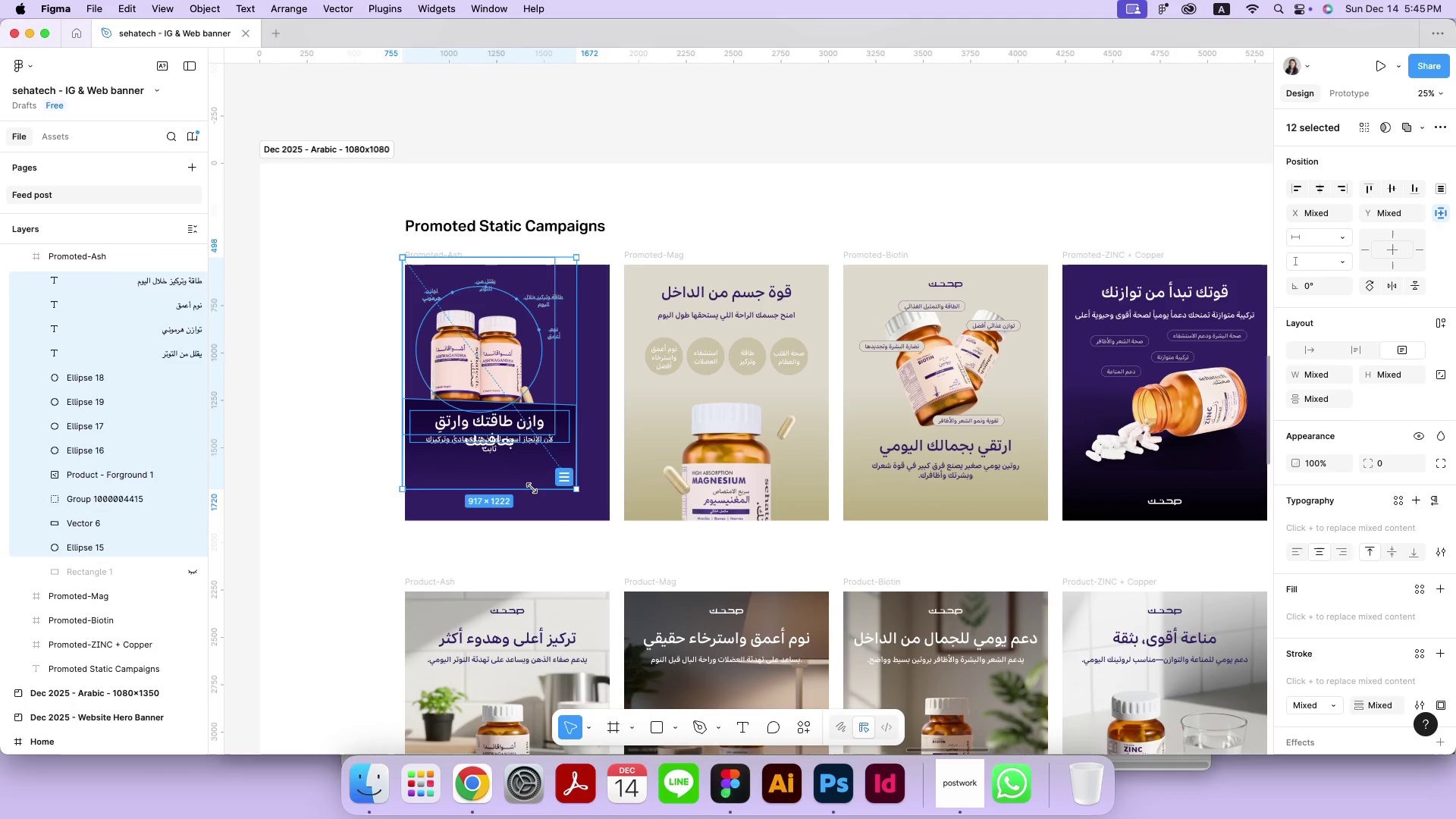 
hold_key(key=ShiftLeft, duration=2.59)
 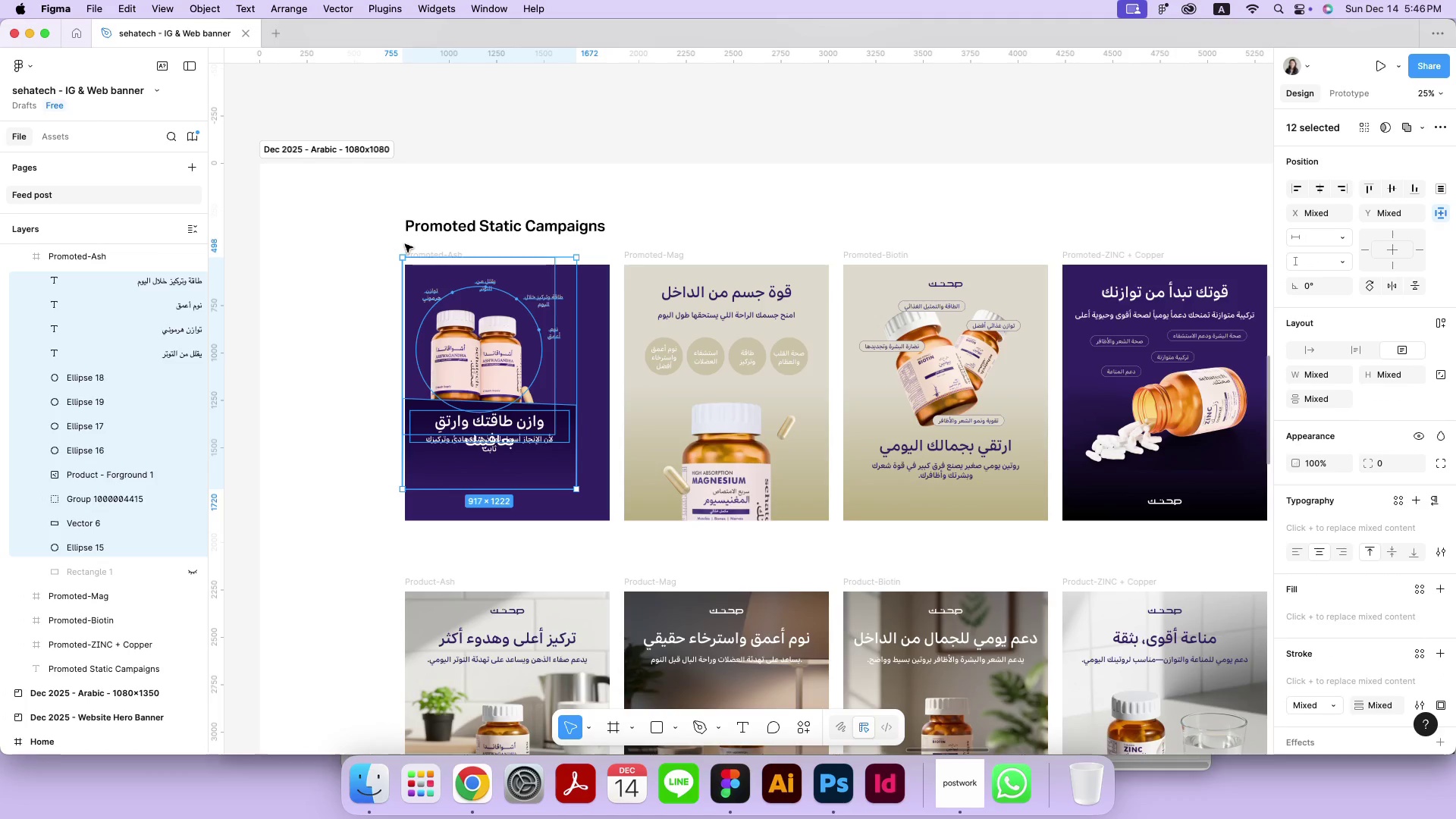 
left_click([405, 244])
 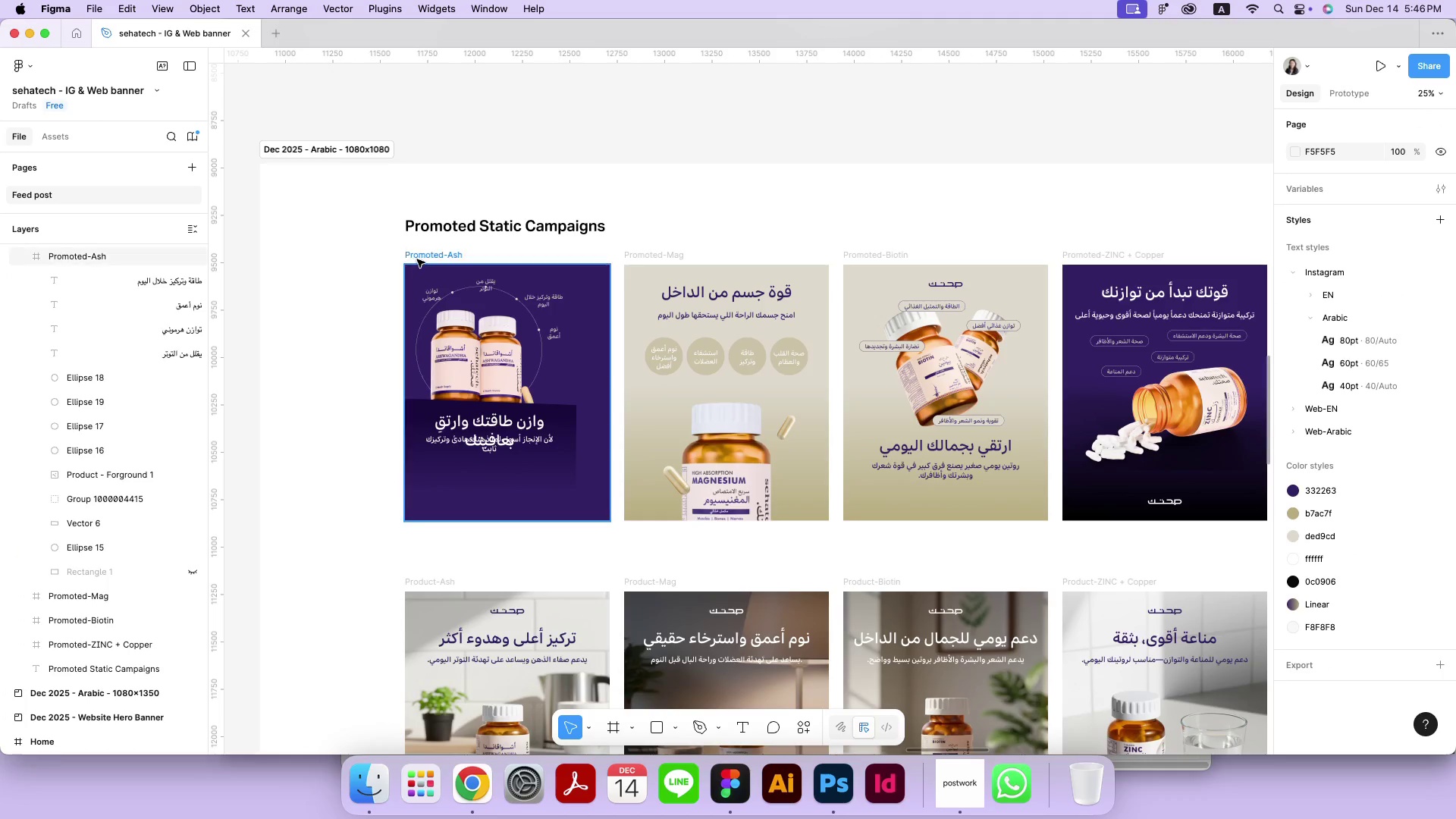 
double_click([417, 259])
 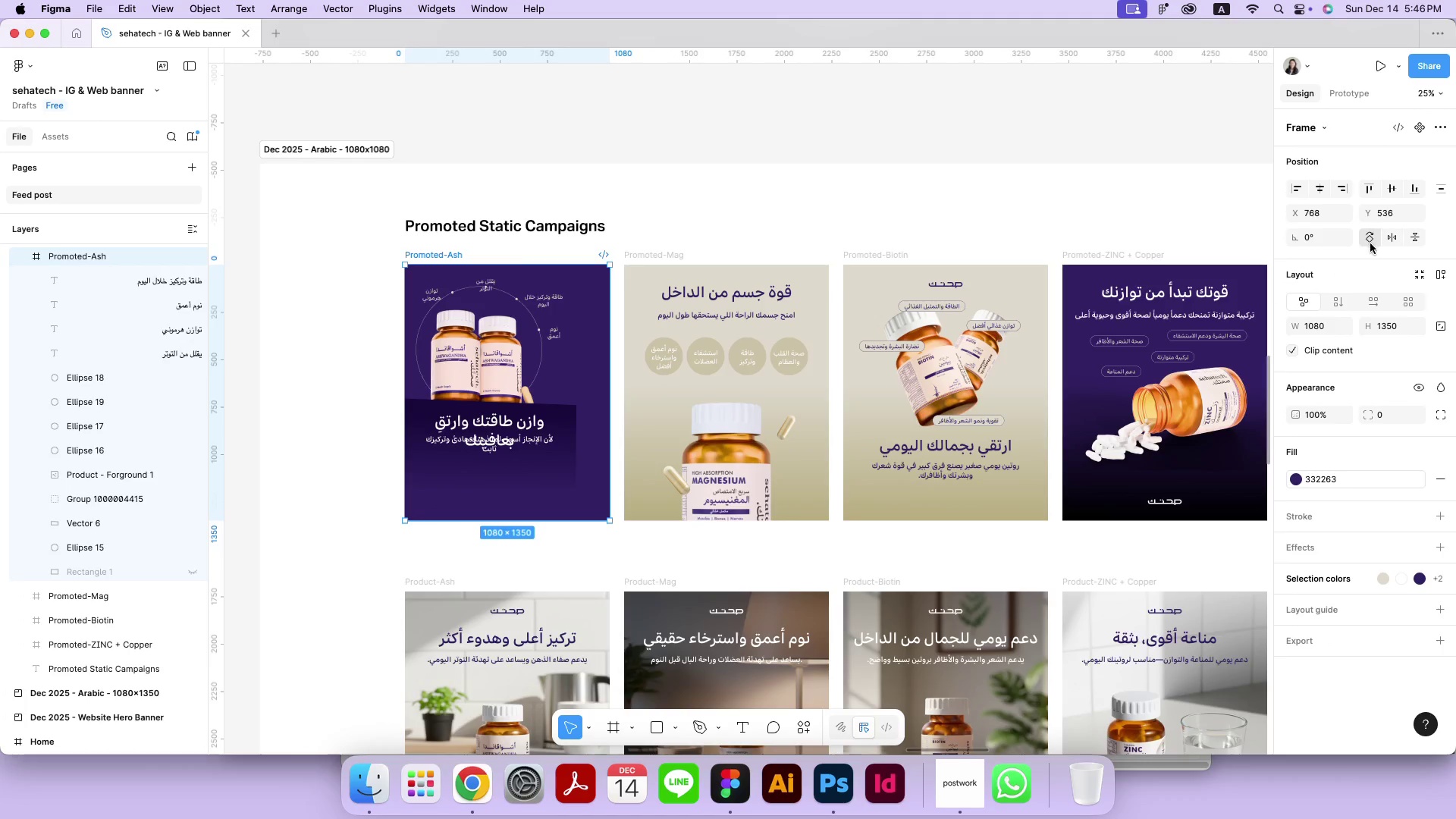 
type(1080)
 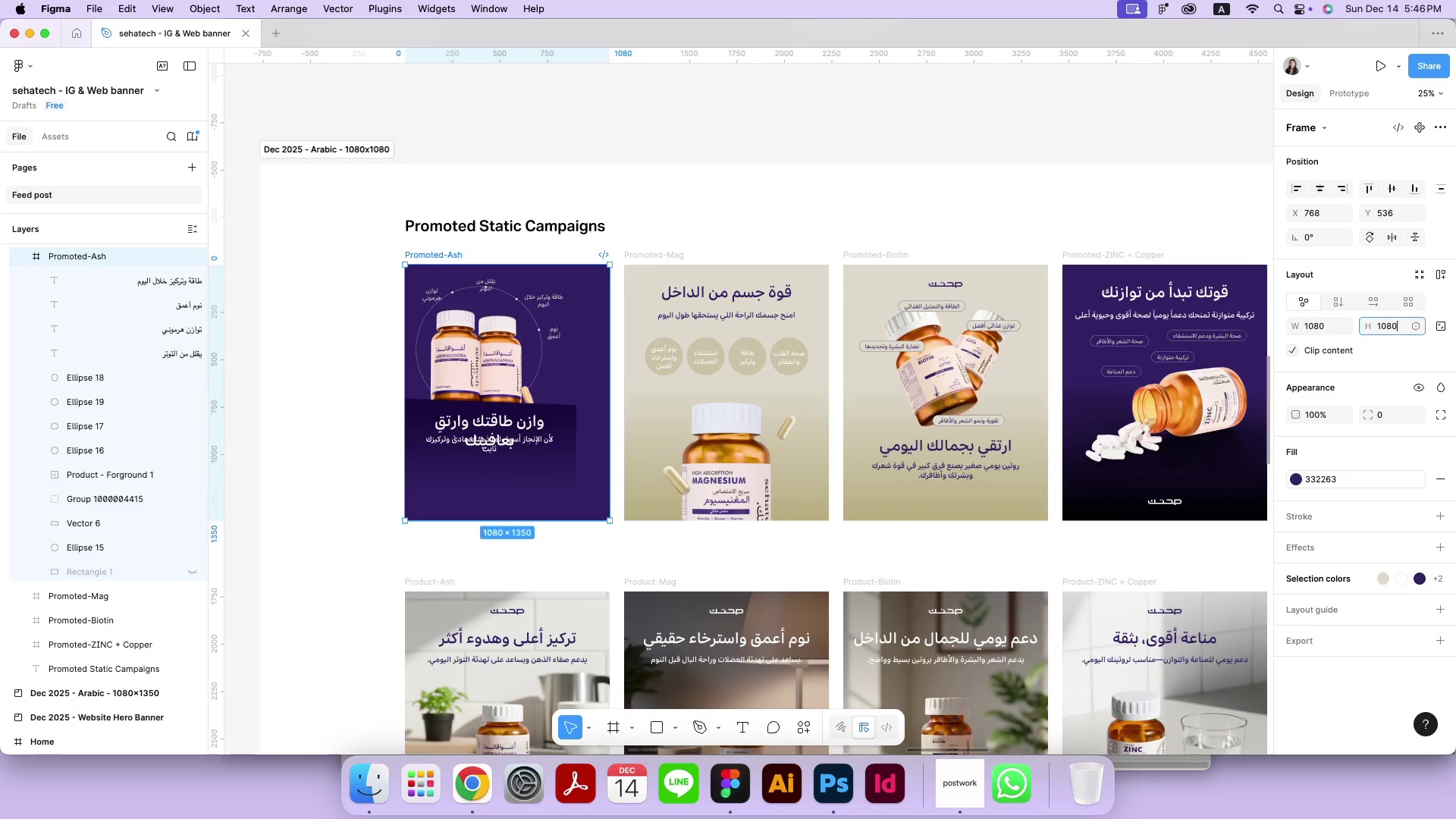 
key(Enter)
 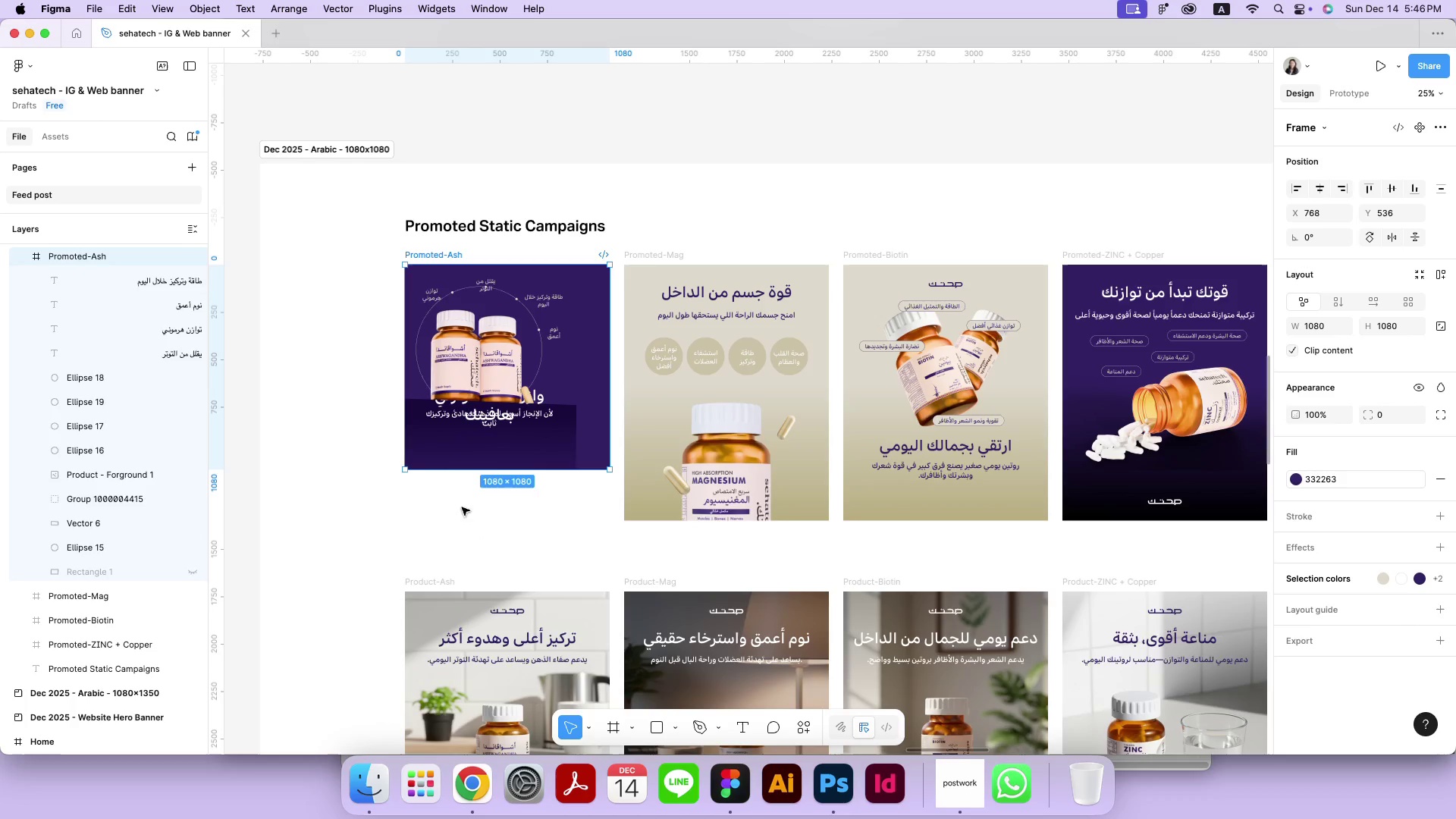 
left_click([475, 543])
 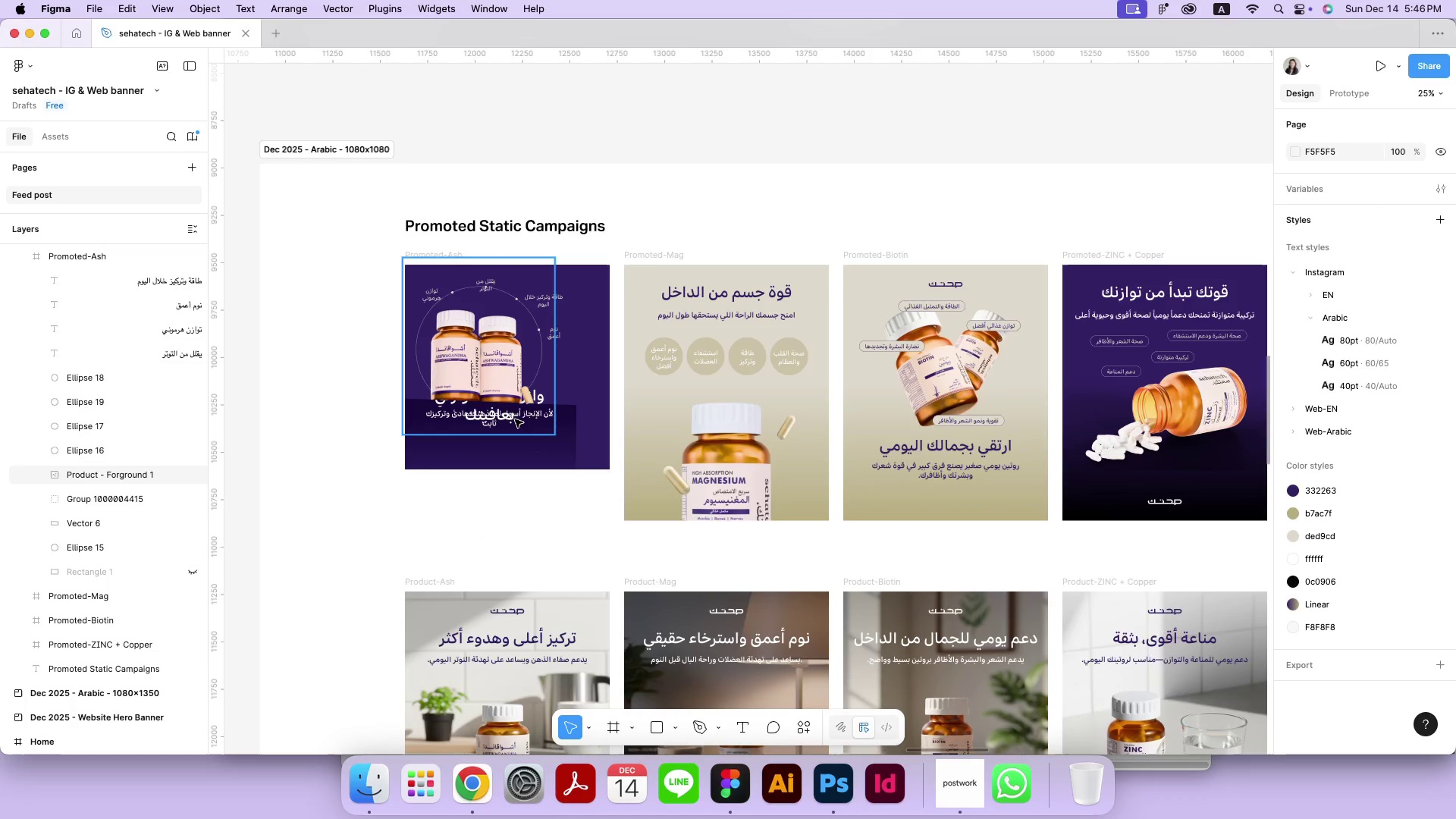 
left_click([519, 416])
 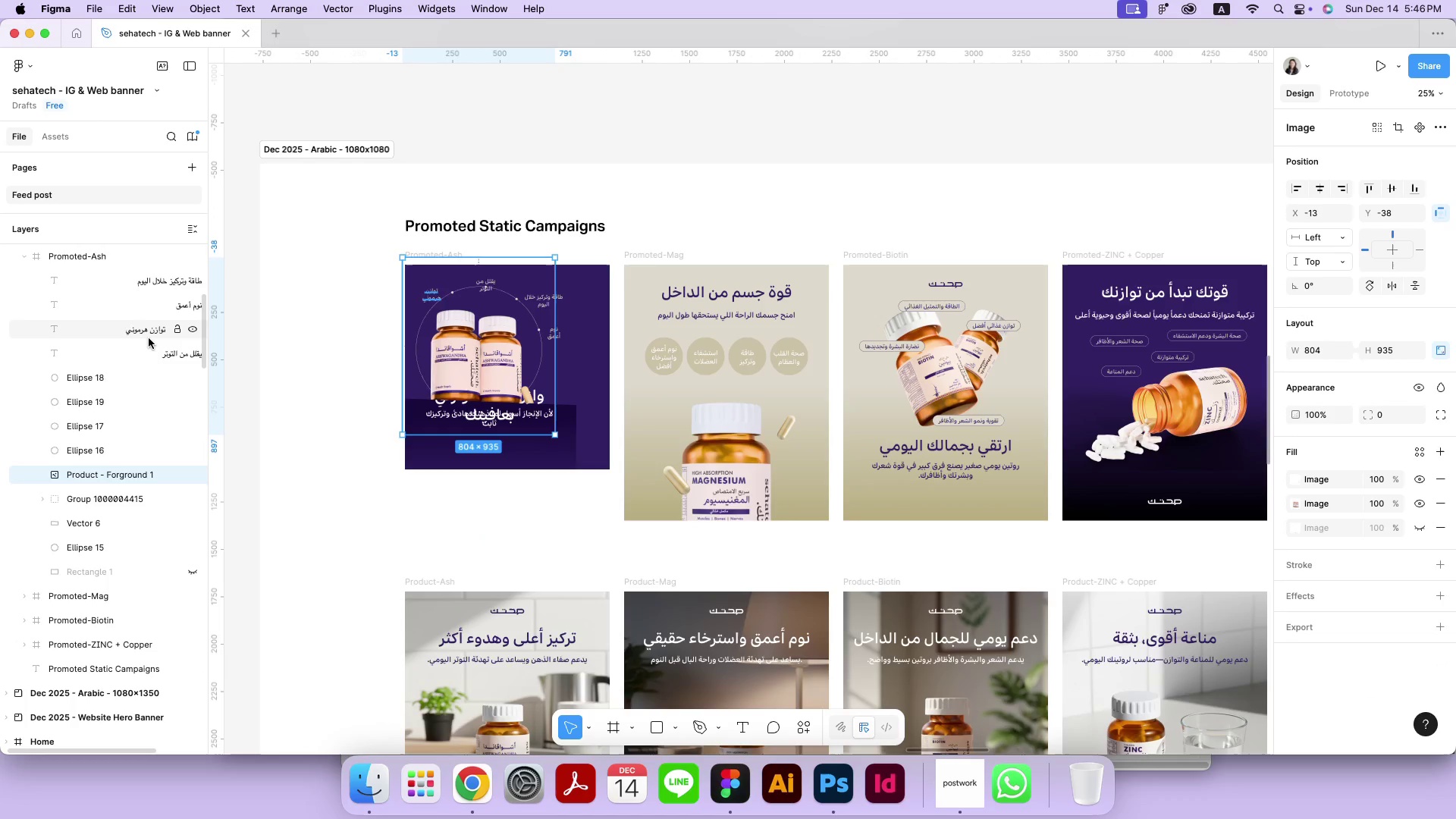 
left_click([121, 280])
 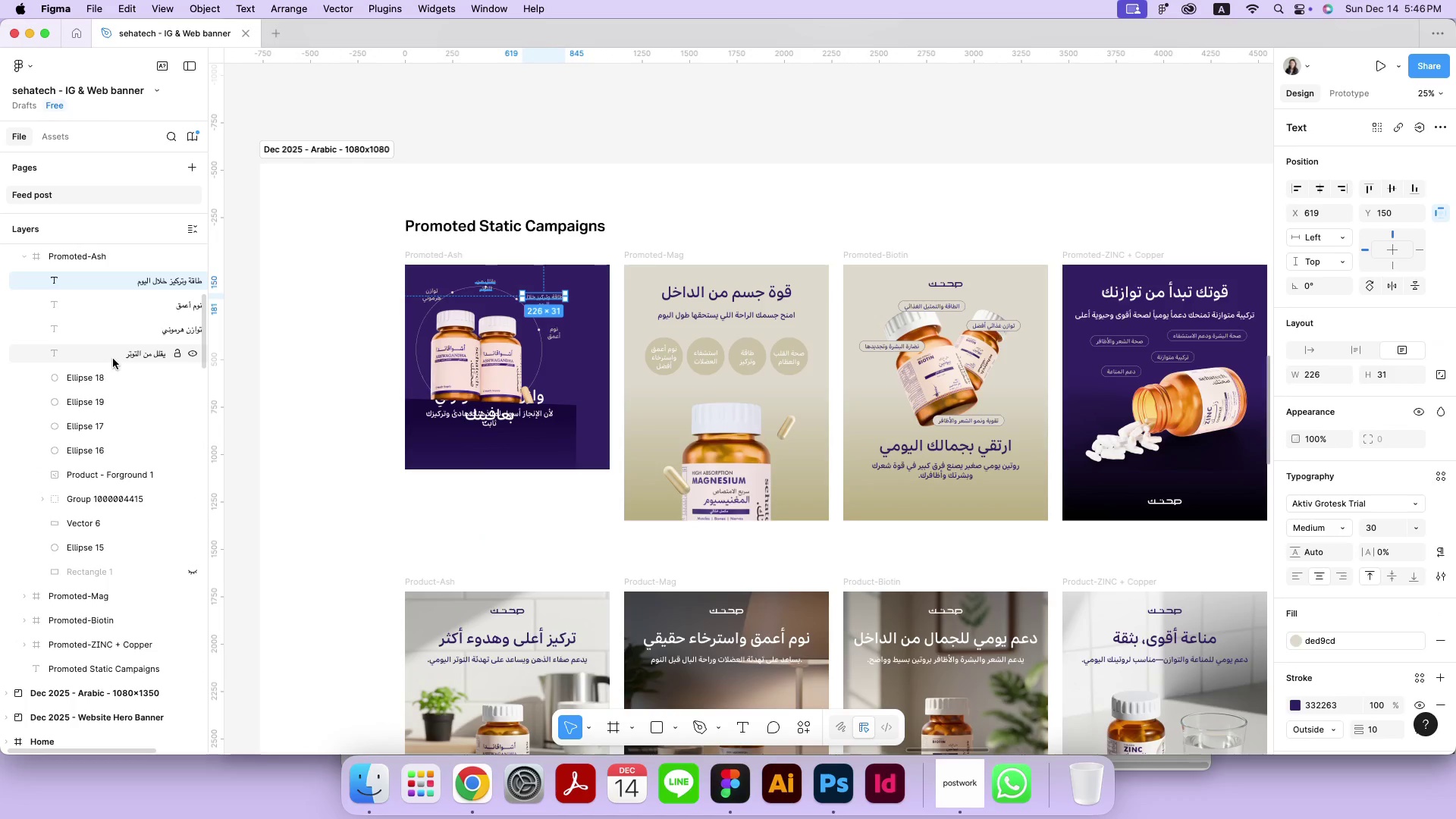 
hold_key(key=ShiftLeft, duration=0.85)
left_click([113, 355])
 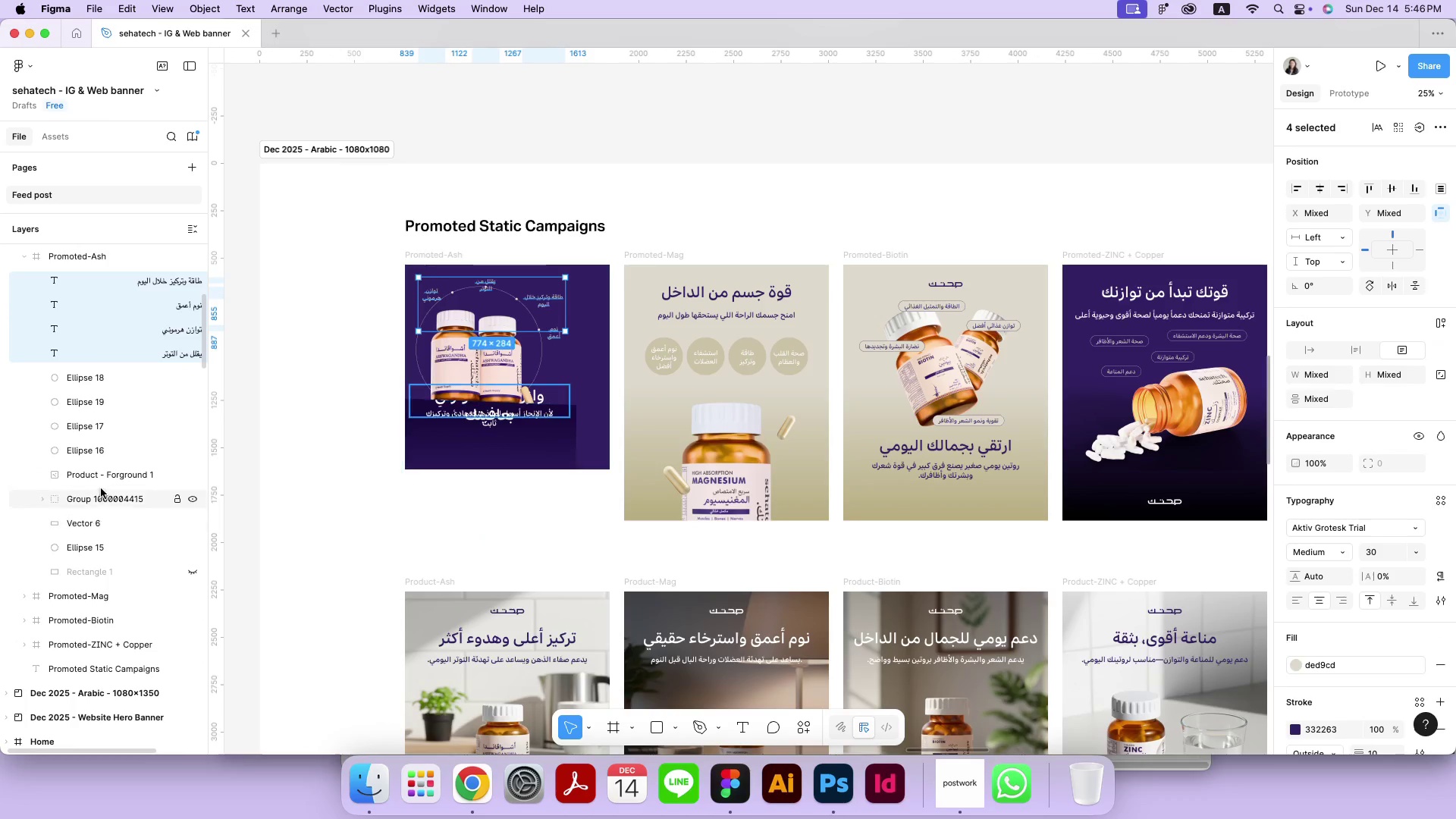 
left_click([101, 488])
 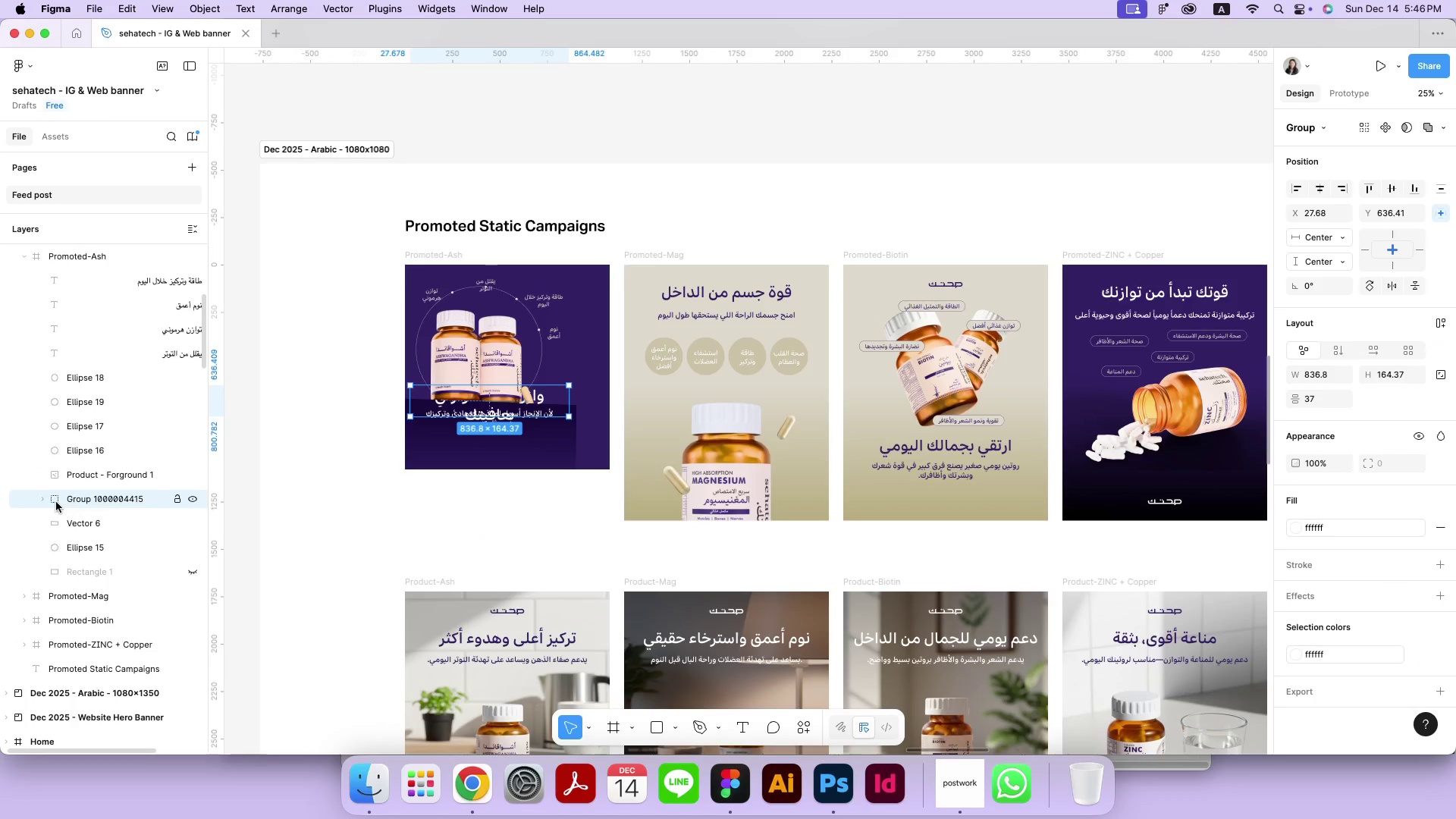 
double_click([93, 523])
 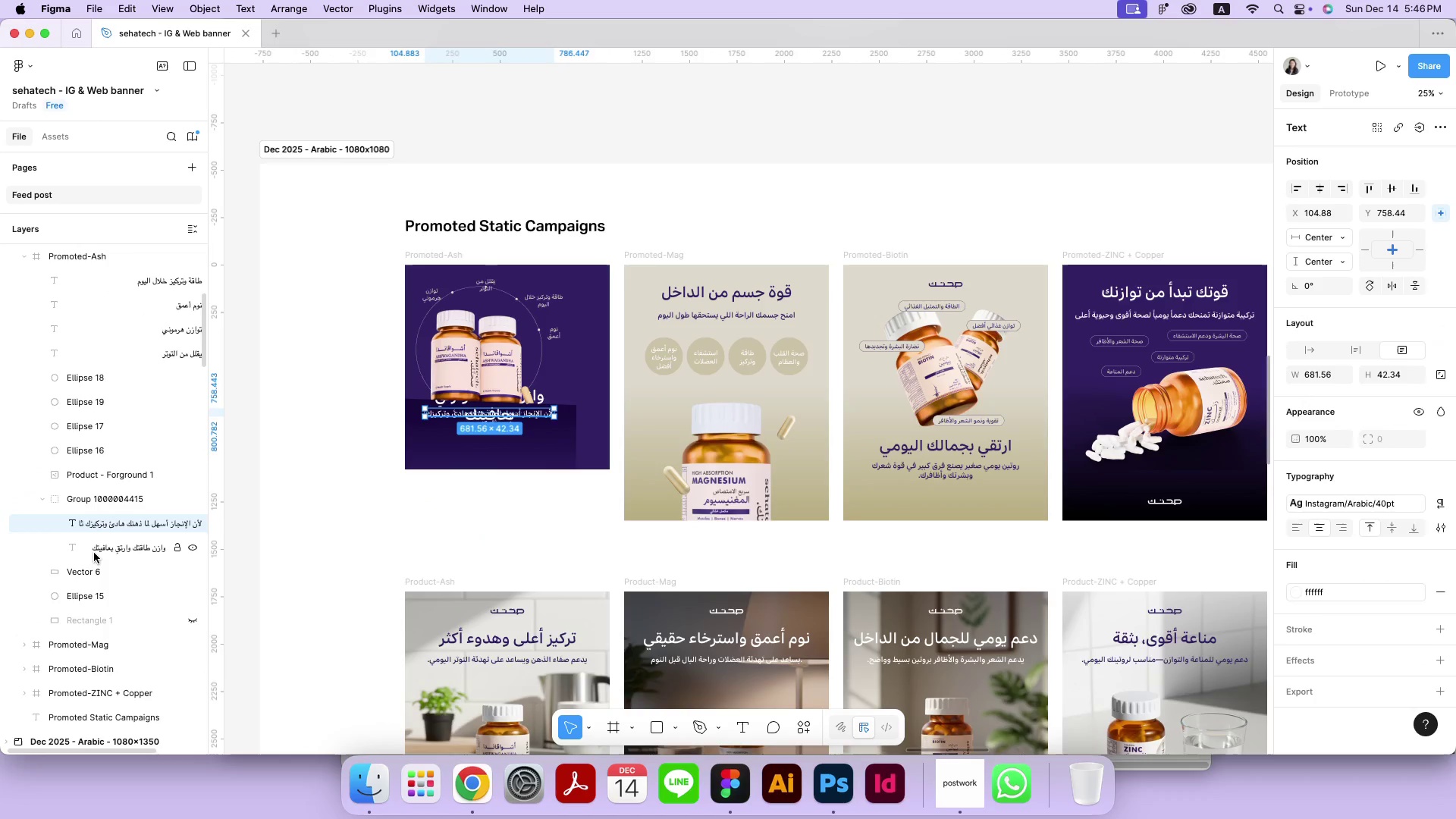 
hold_key(key=ShiftLeft, duration=0.38)
triple_click([94, 553])
 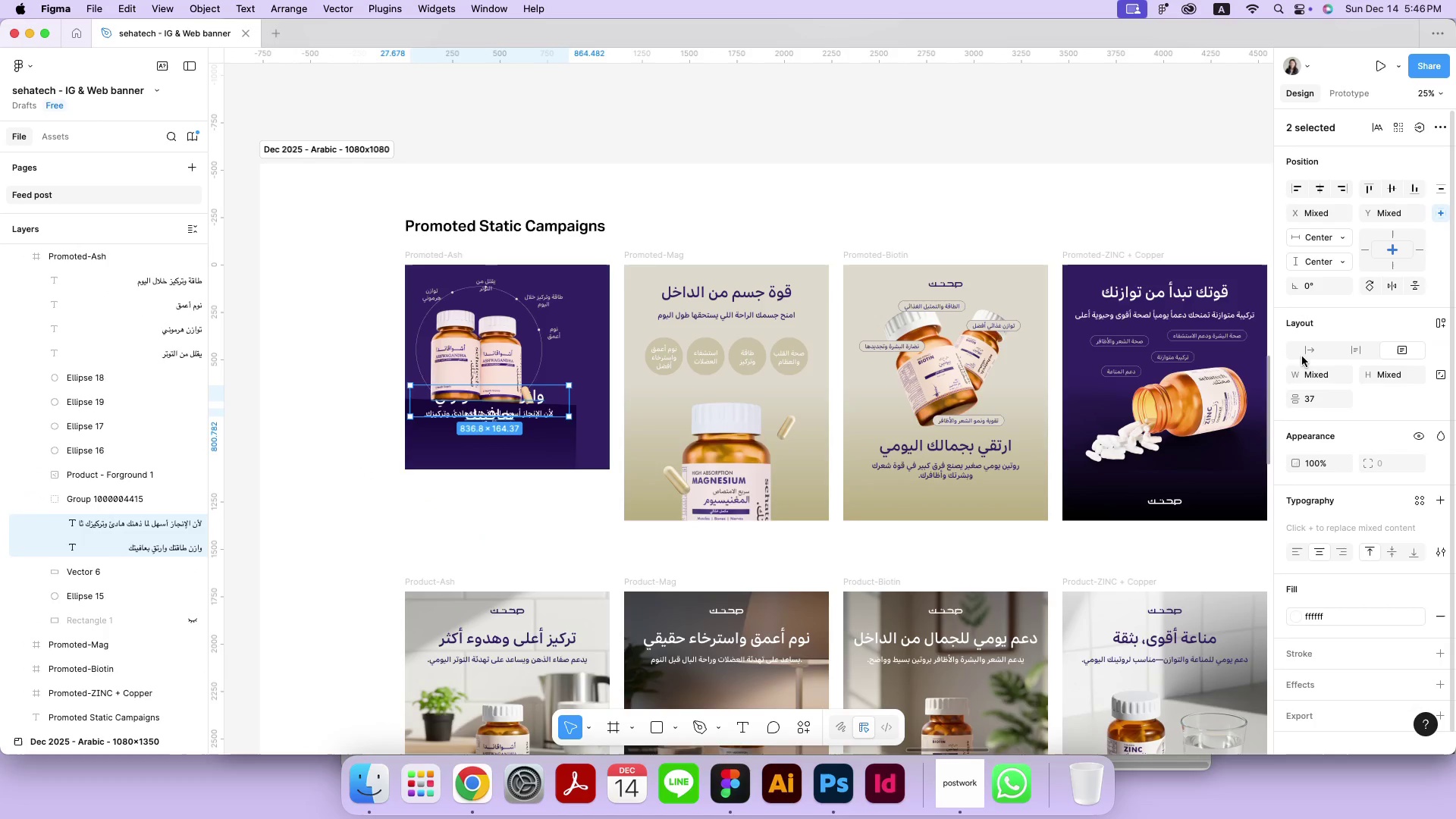 
left_click([1305, 347])
 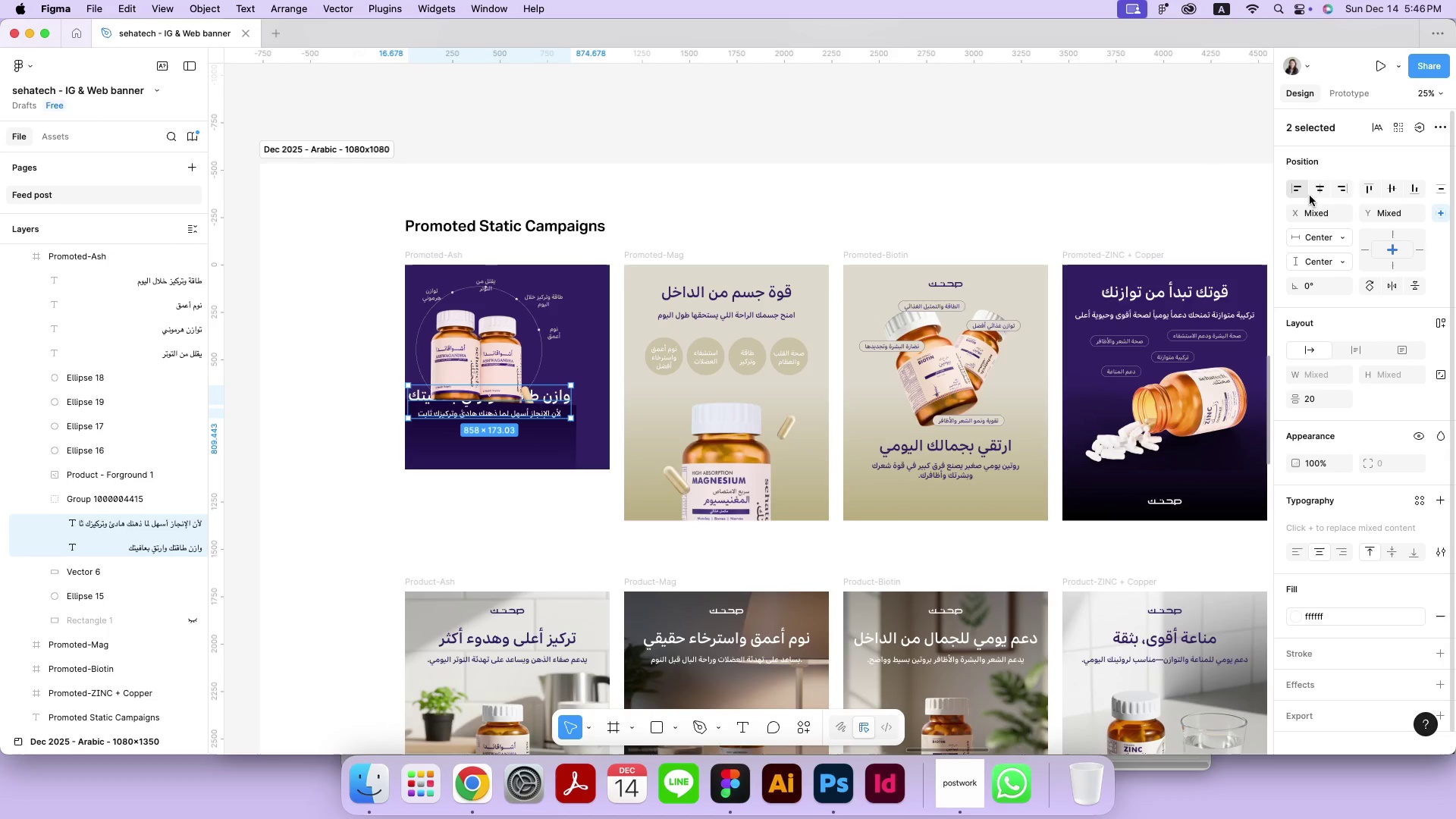 
left_click([1316, 189])
 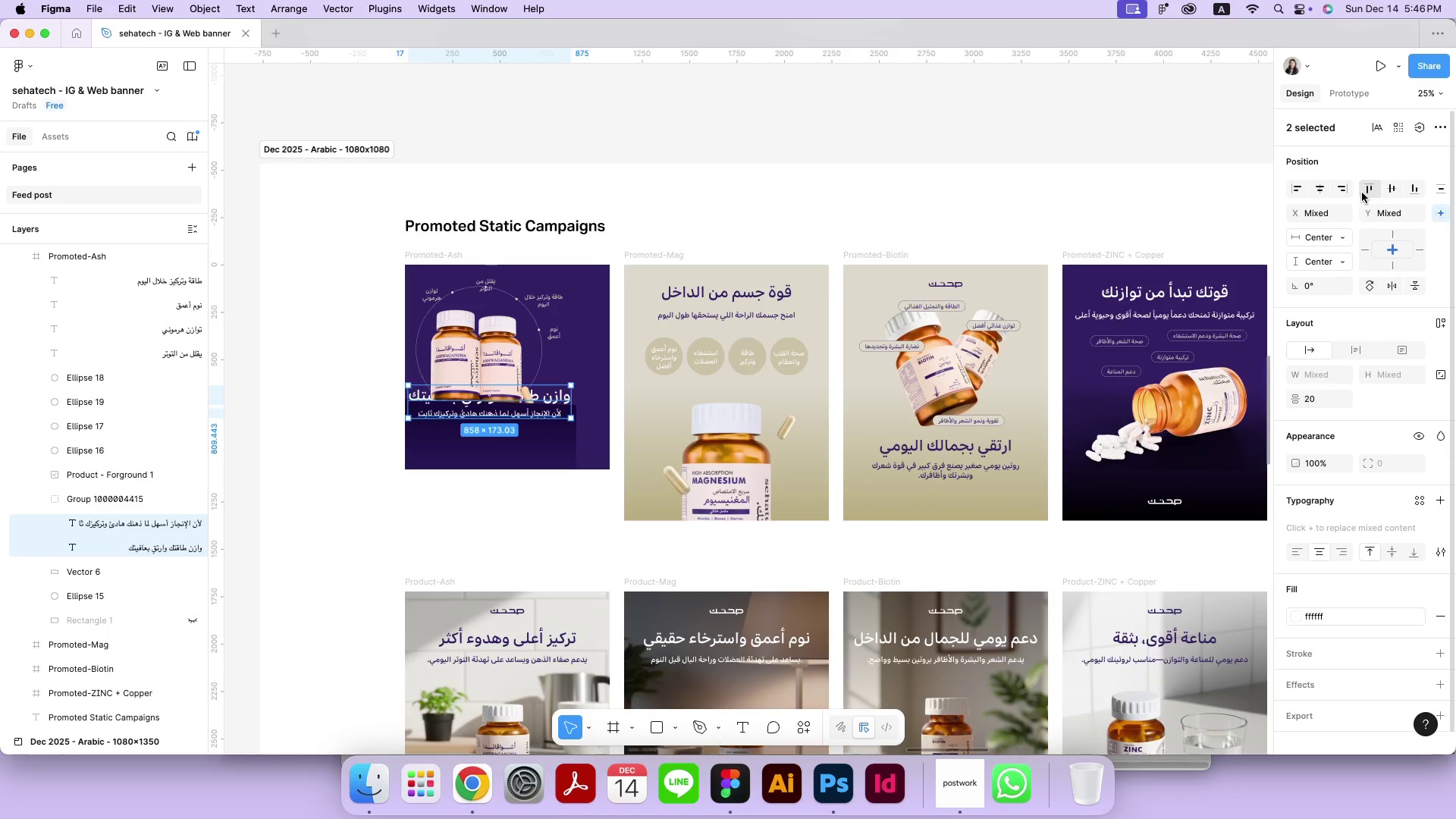 
left_click([1321, 184])
 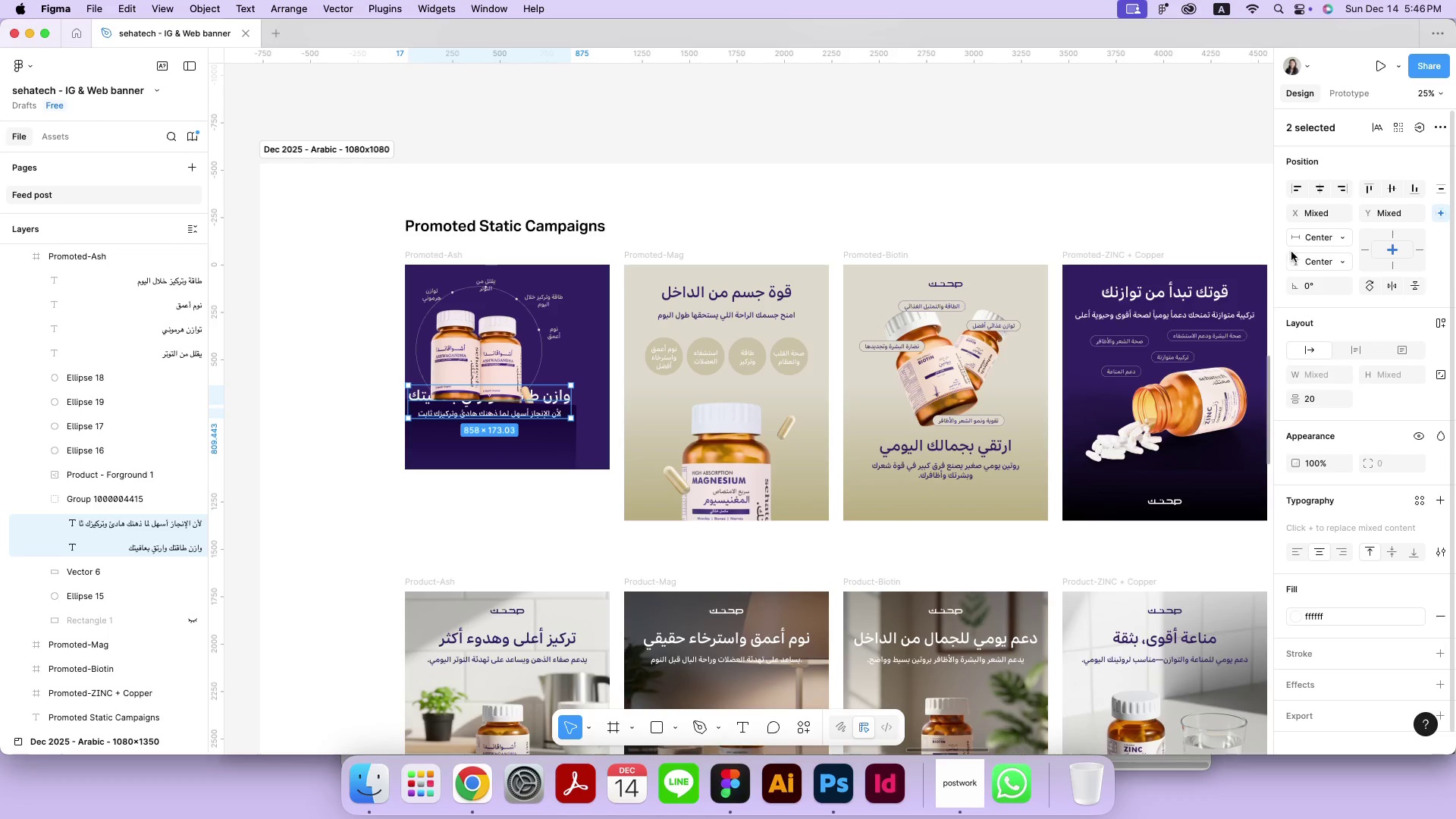 
double_click([1305, 237])
 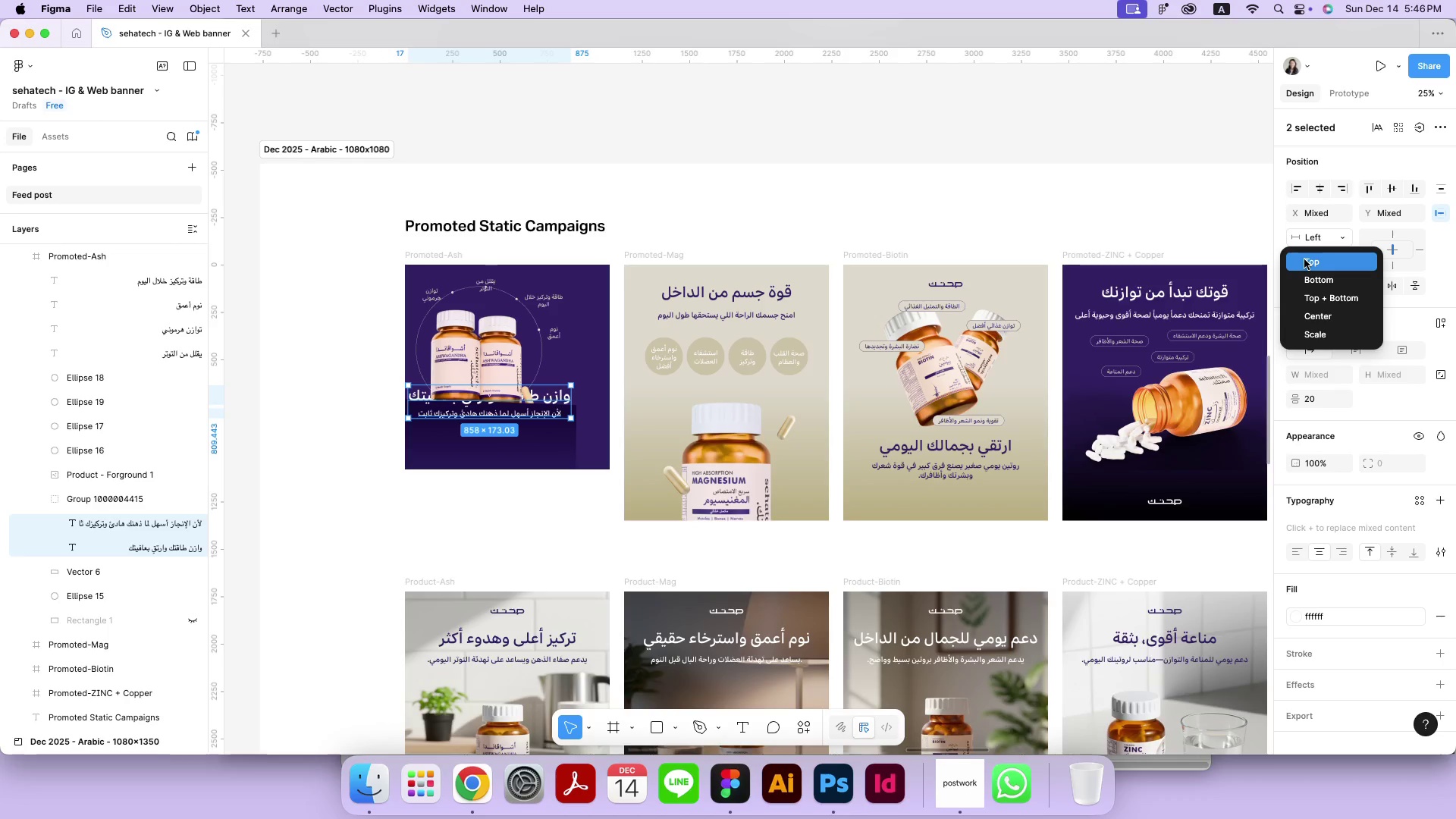 
left_click([1304, 259])
 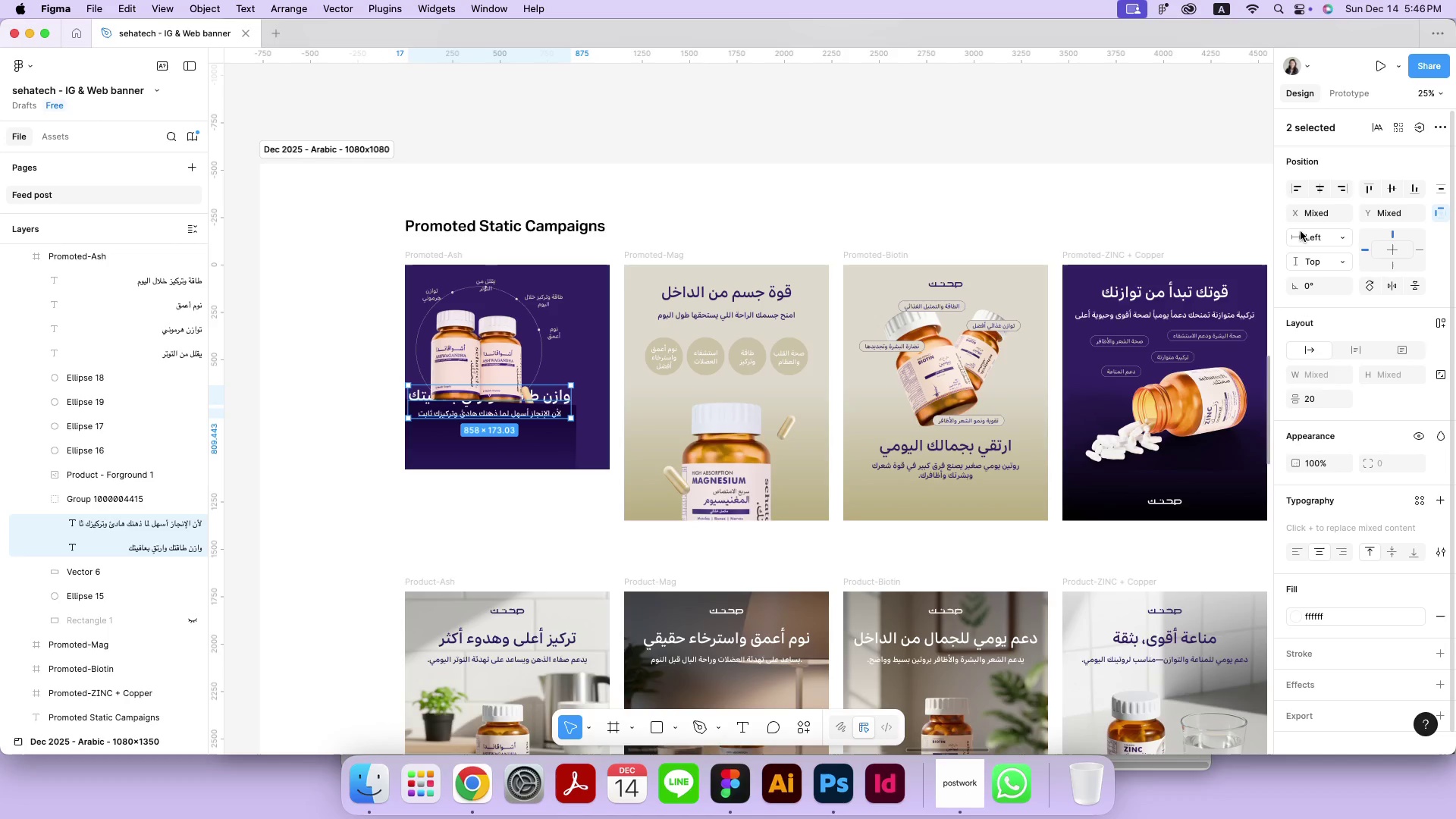 
left_click([1313, 185])
 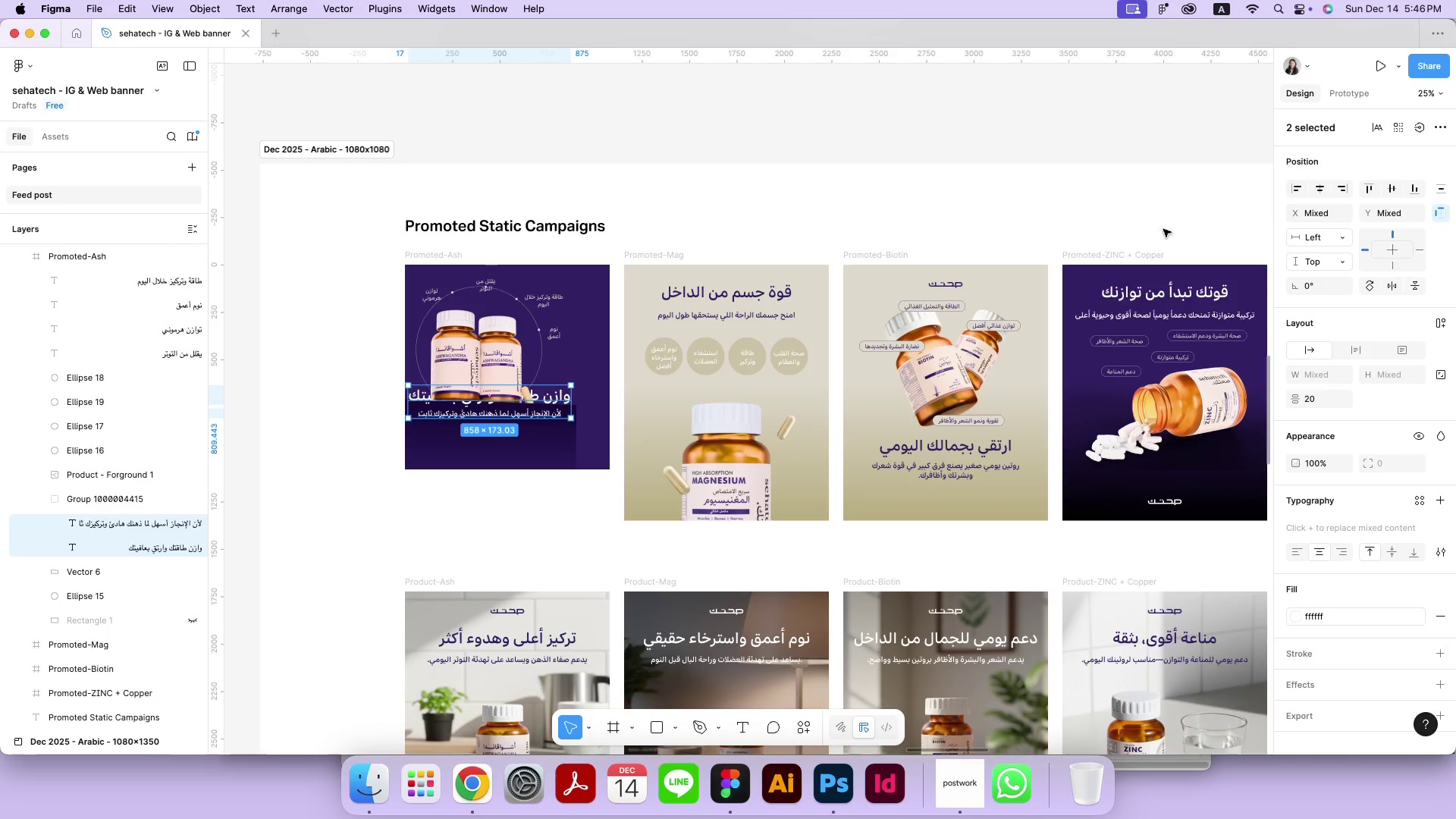 
wait(5.56)
 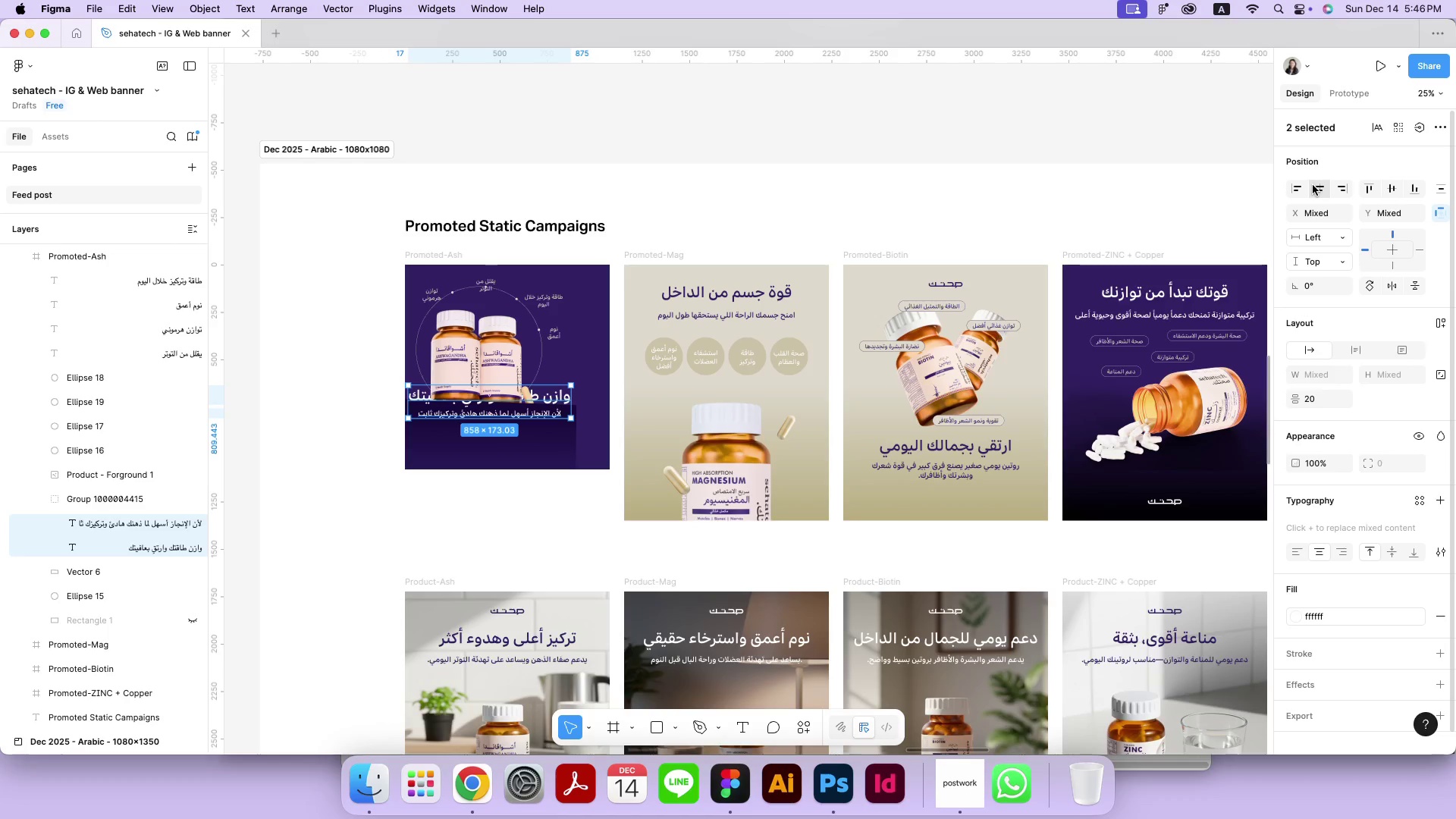 
mouse_move([1313, 244])
 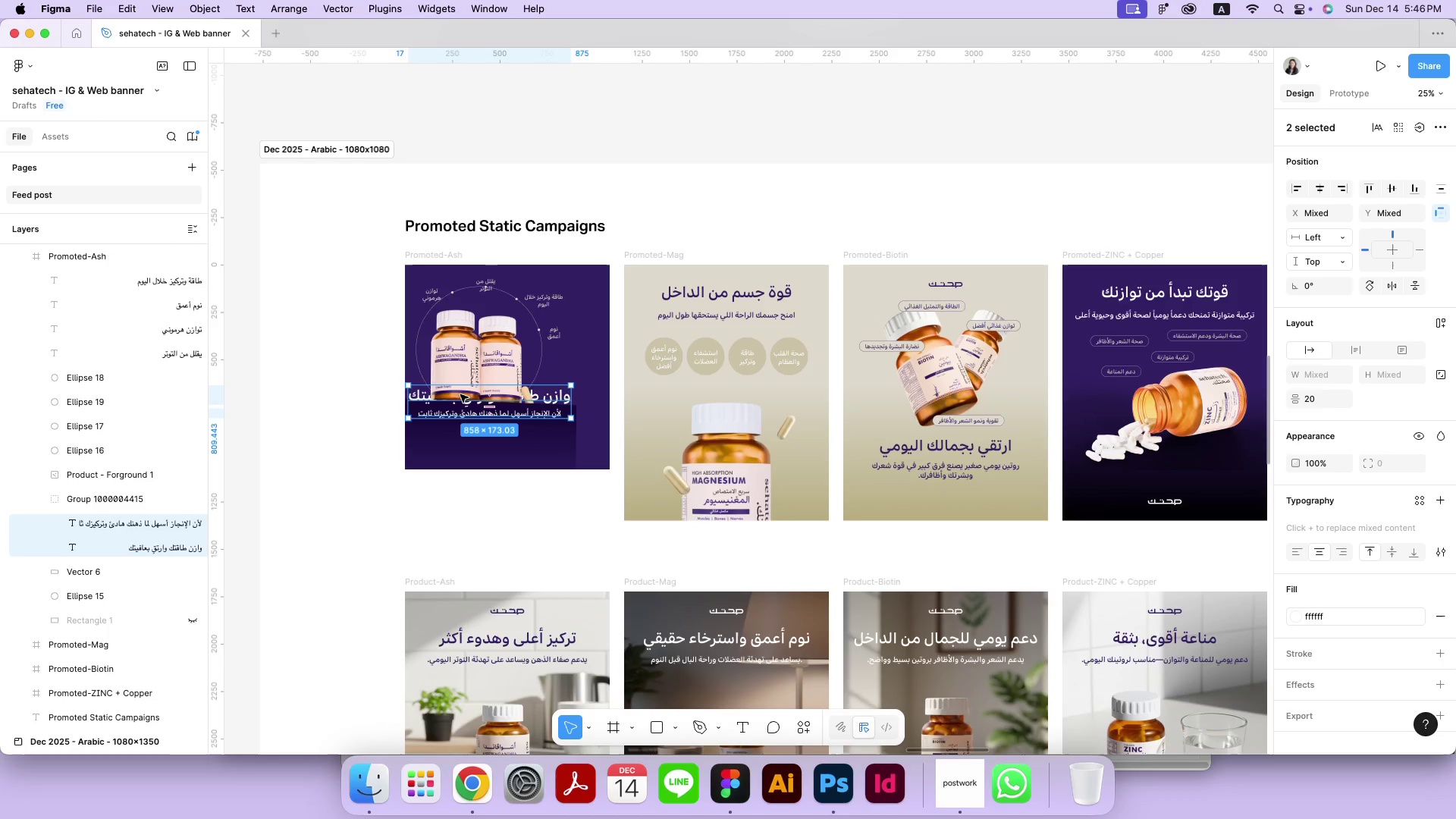 
left_click_drag(start_coordinate=[558, 395], to_coordinate=[574, 425])
 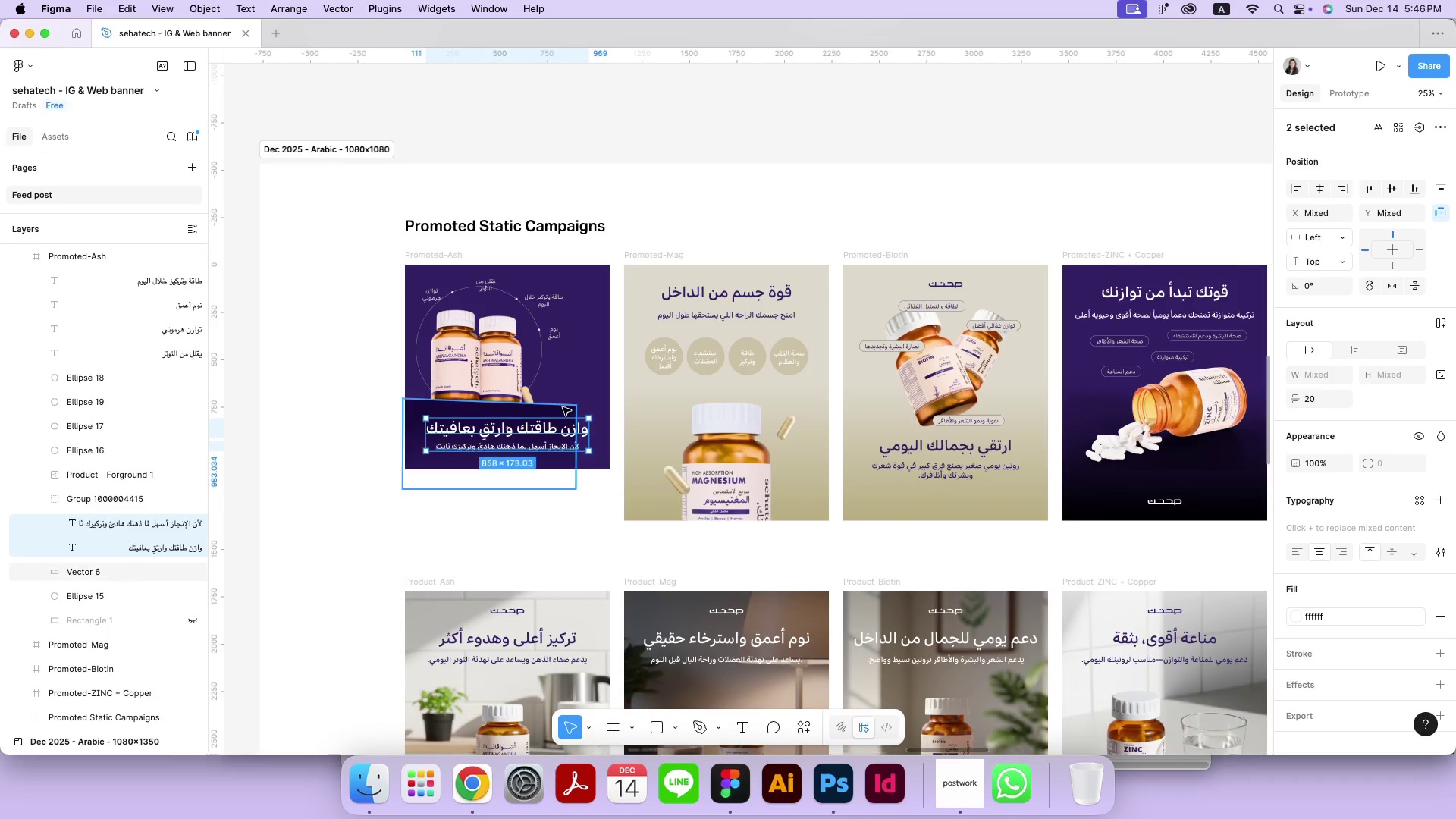 
left_click([563, 406])
 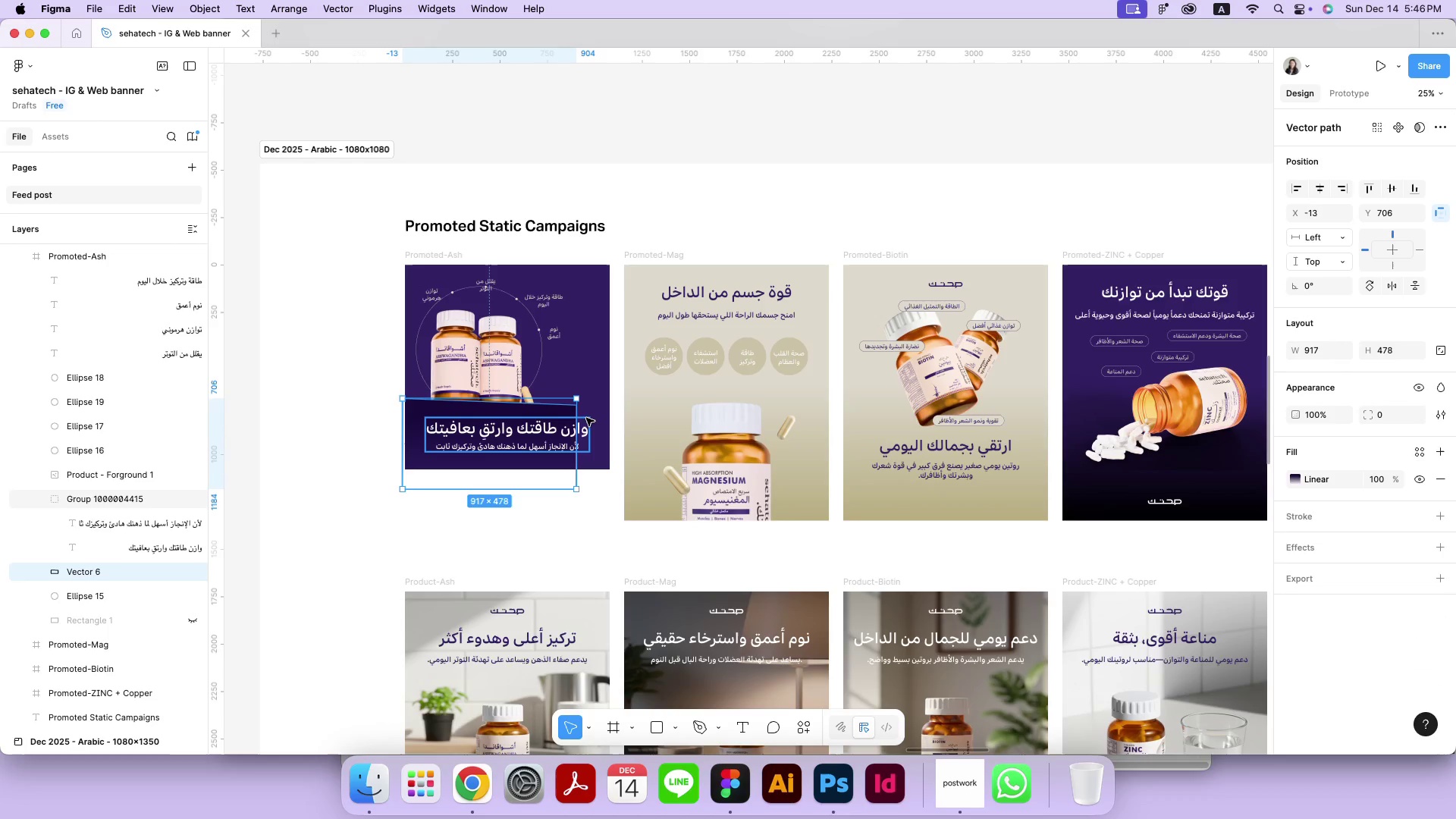 
left_click_drag(start_coordinate=[582, 415], to_coordinate=[613, 418])
 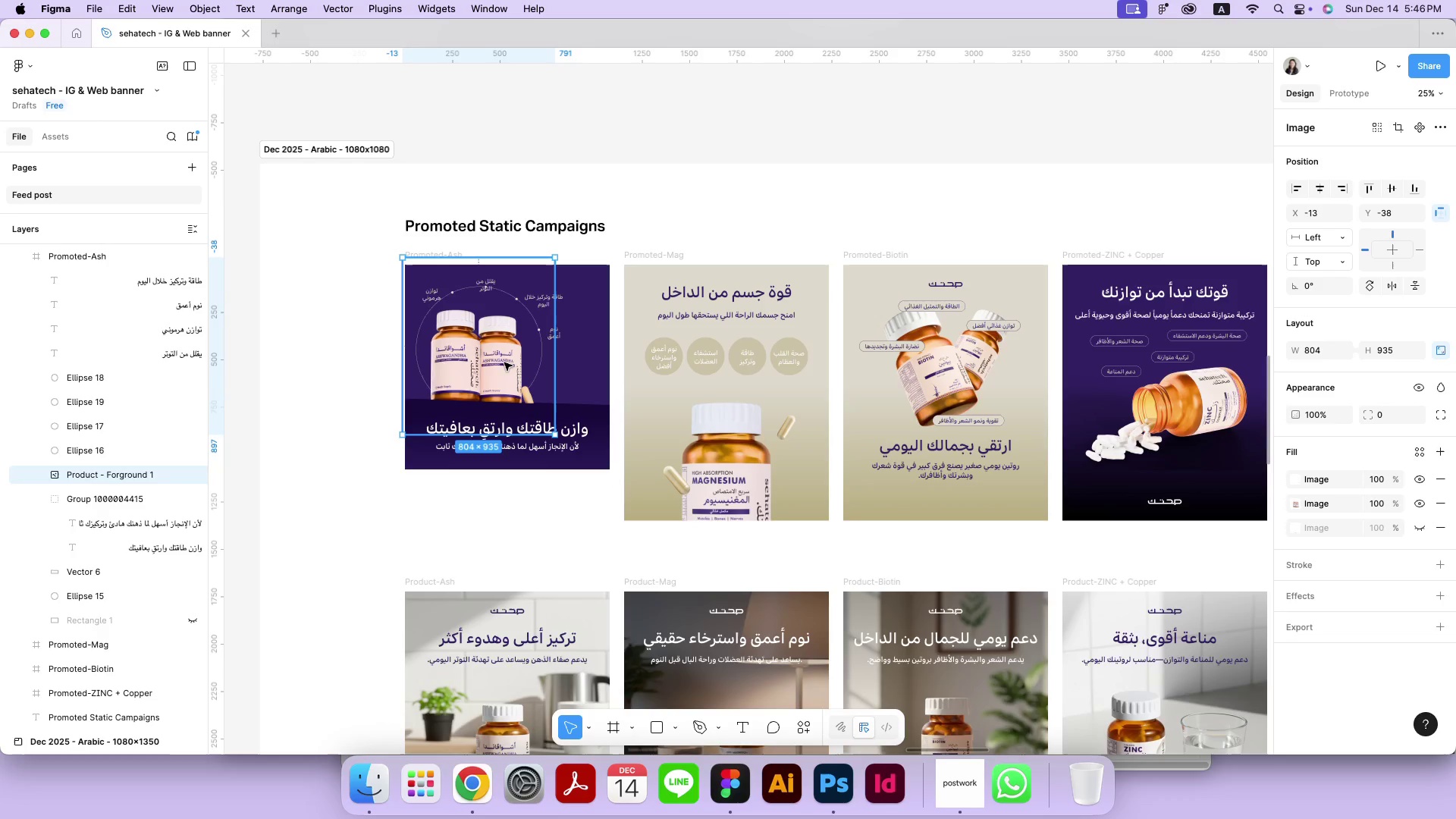 
left_click([504, 362])
 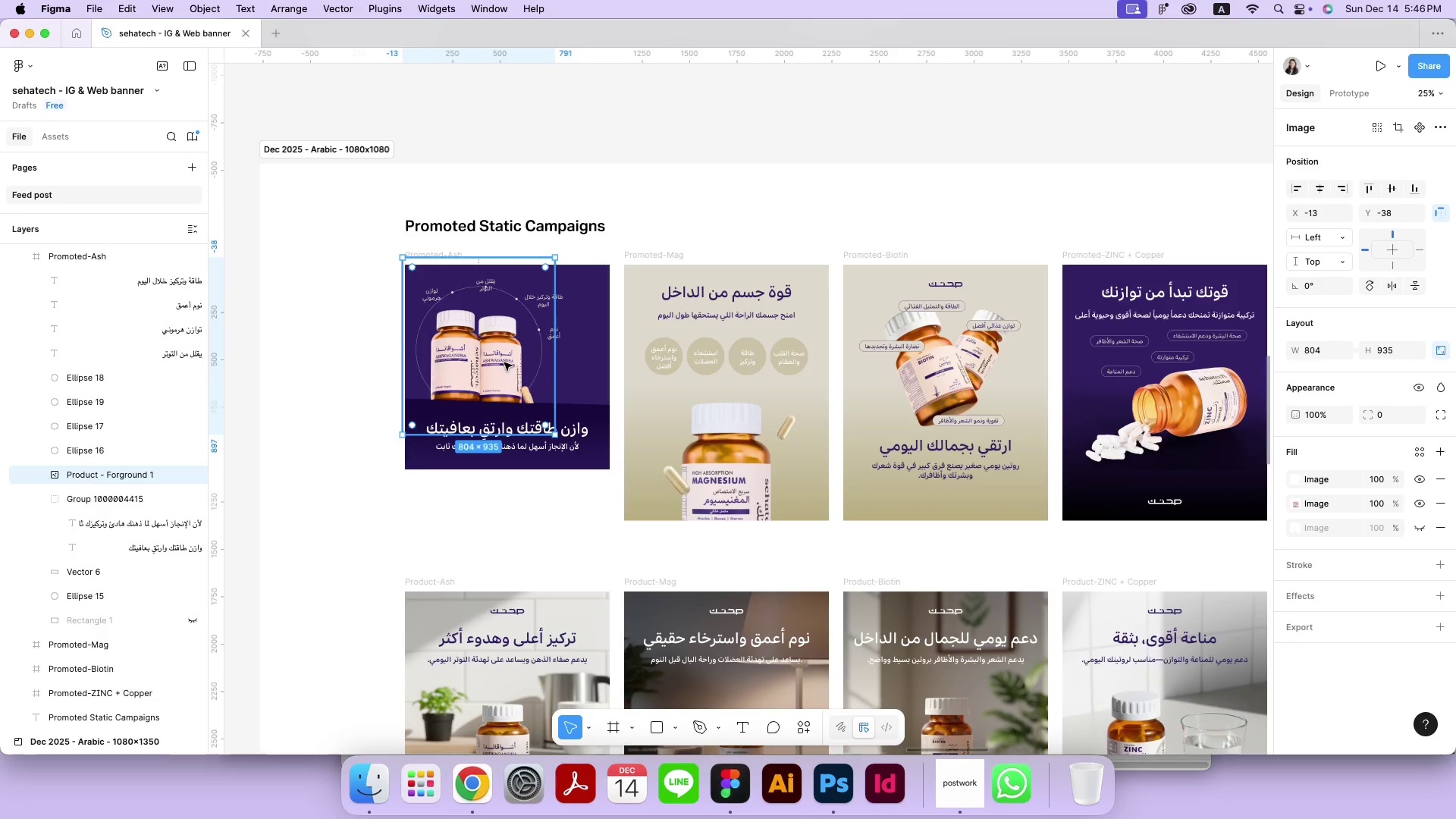 
hold_key(key=ShiftLeft, duration=0.56)
left_click([118, 276])
 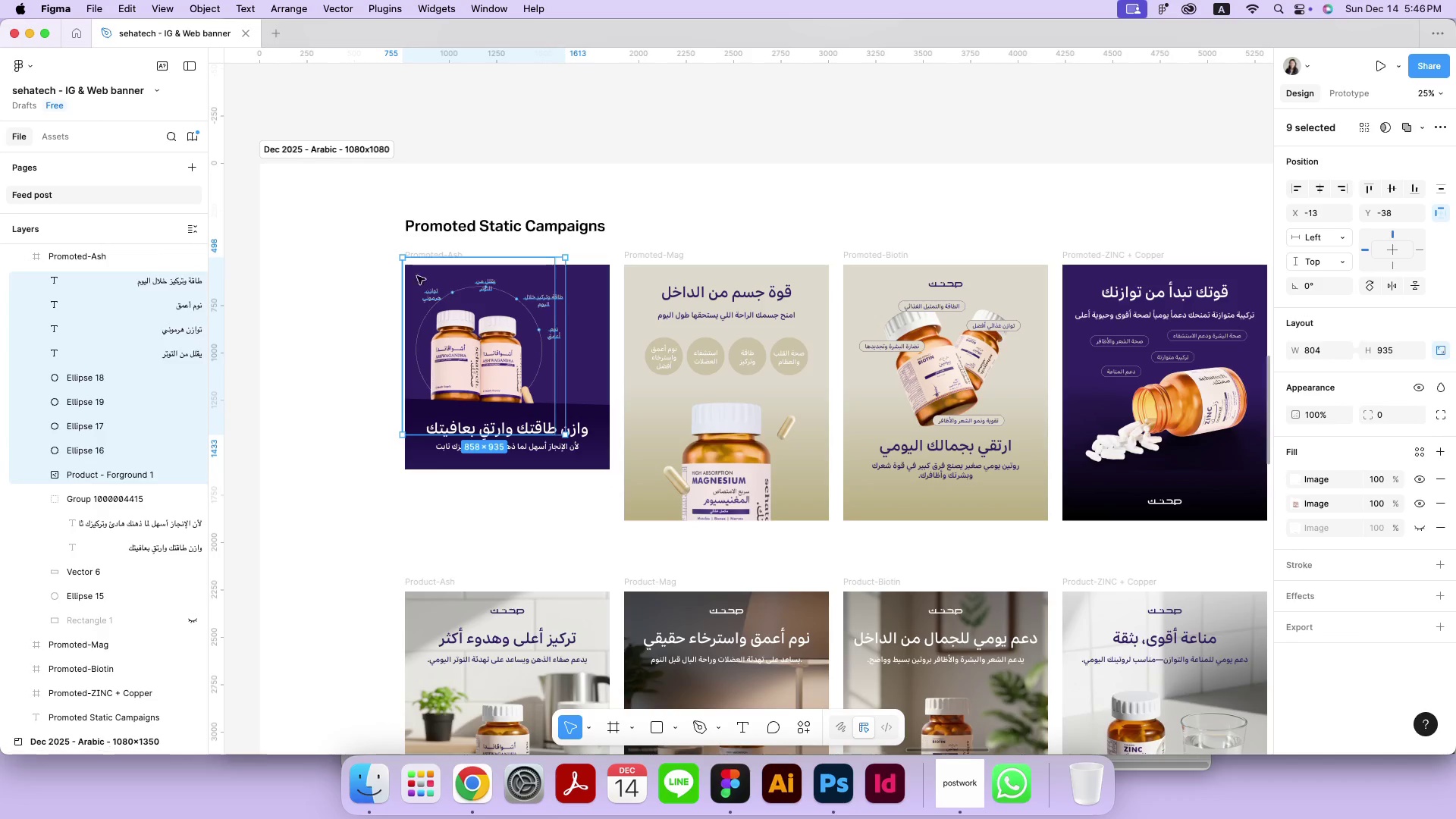 
left_click_drag(start_coordinate=[469, 347], to_coordinate=[489, 350])
 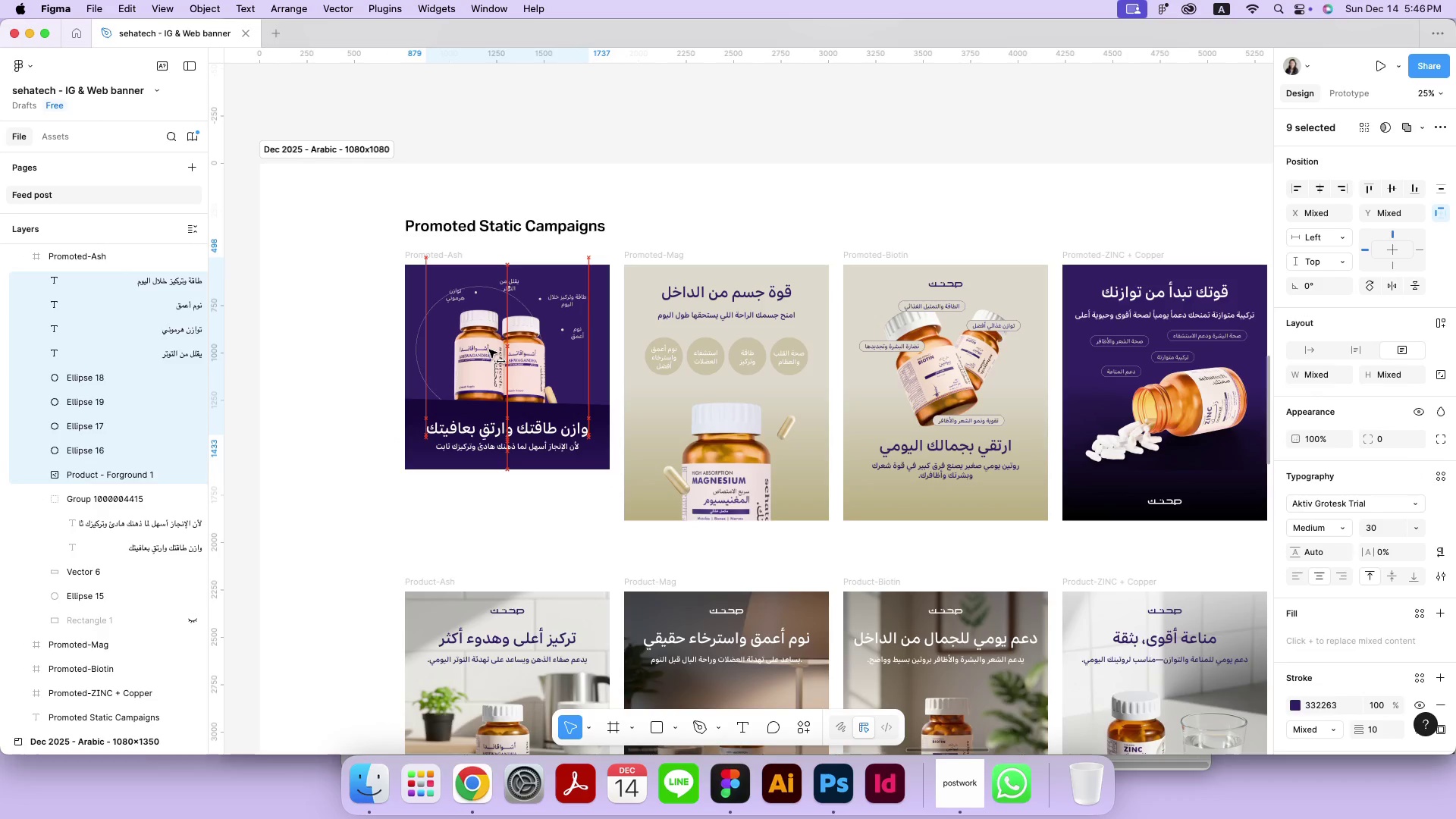 
hold_key(key=ShiftLeft, duration=0.89)
 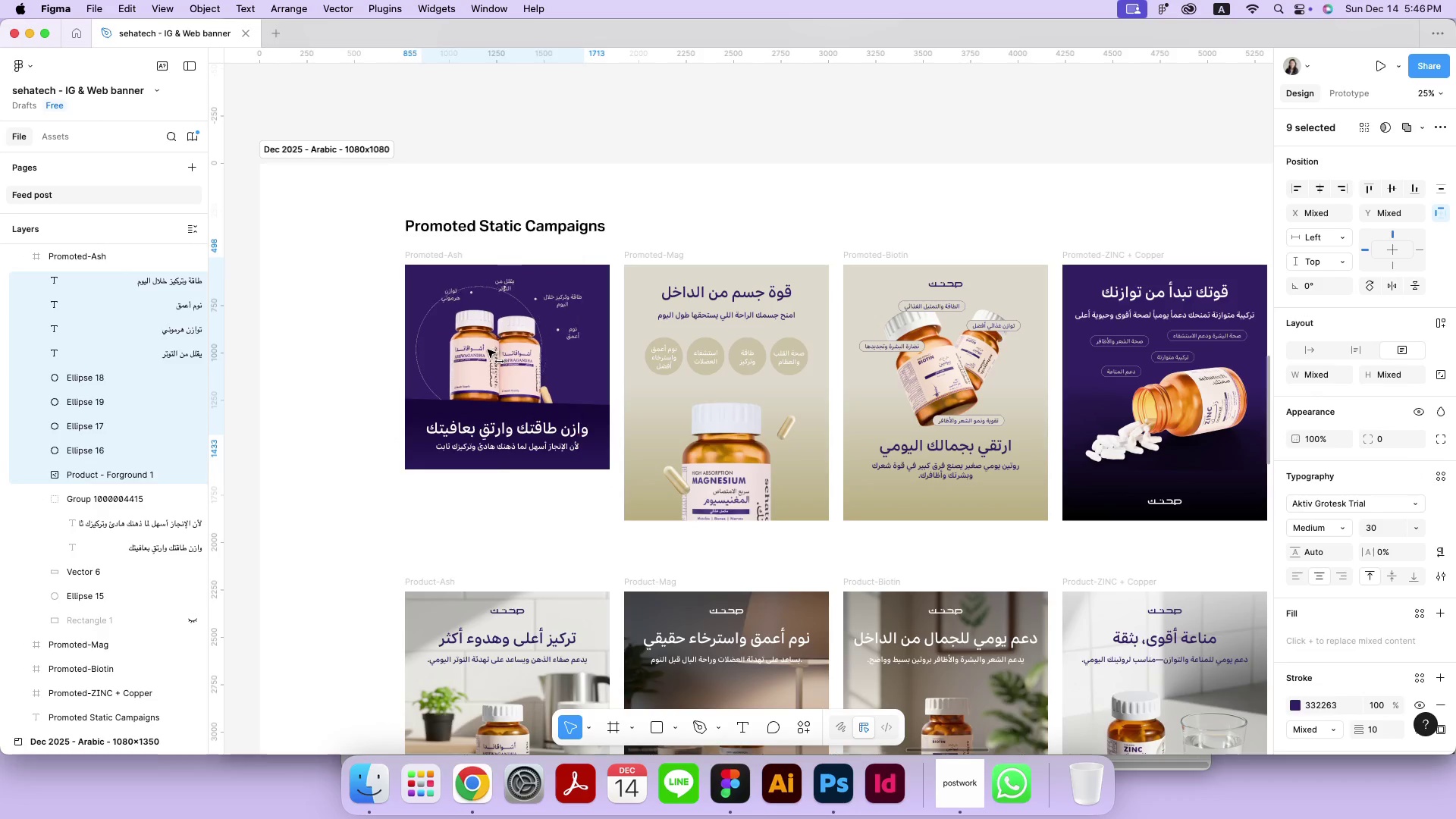 
key(Meta+Z)
 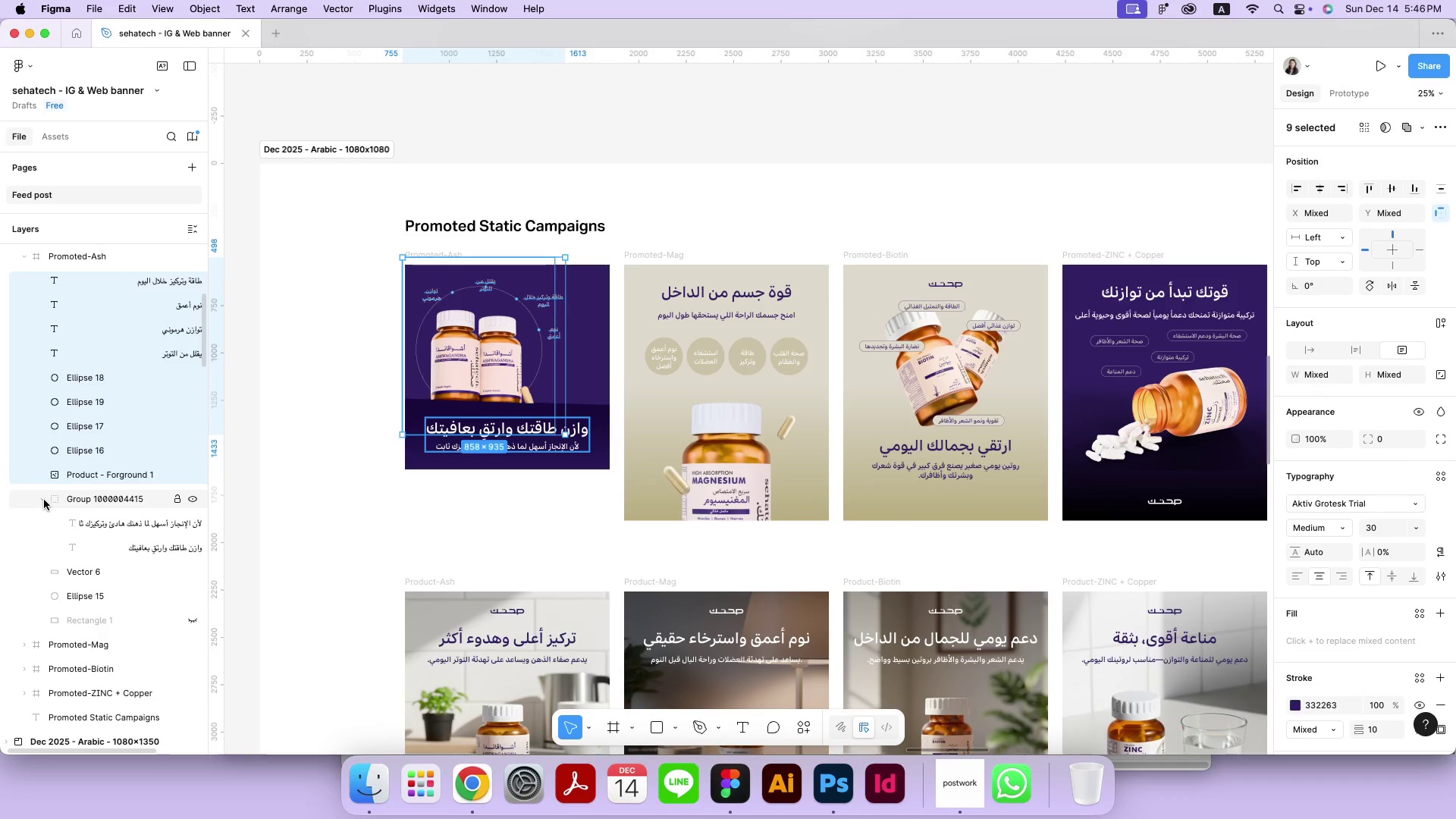 
left_click([47, 499])
 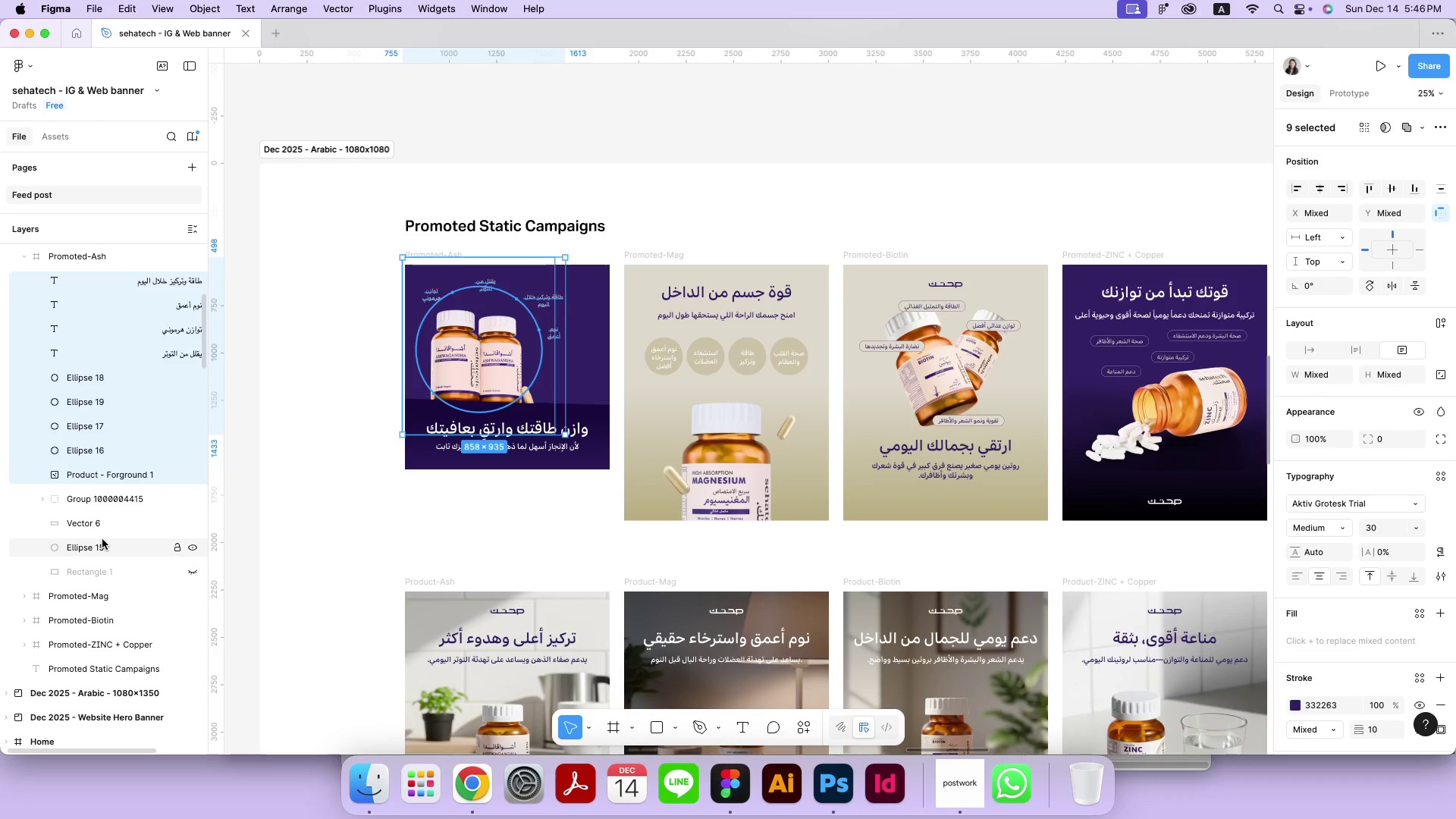 
hold_key(key=CommandLeft, duration=0.6)
left_click([102, 540])
 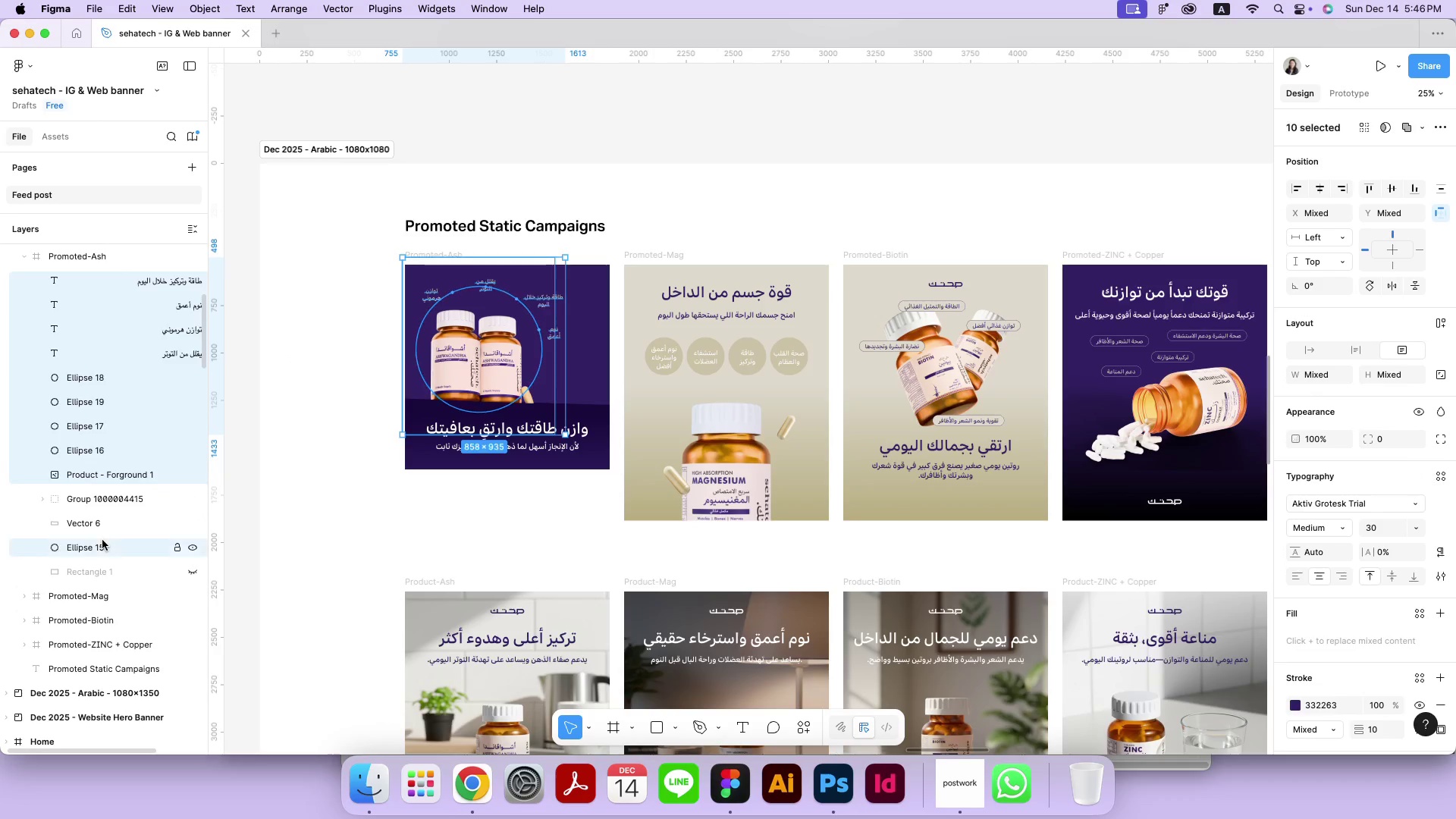 
left_click_drag(start_coordinate=[488, 358], to_coordinate=[509, 360])
 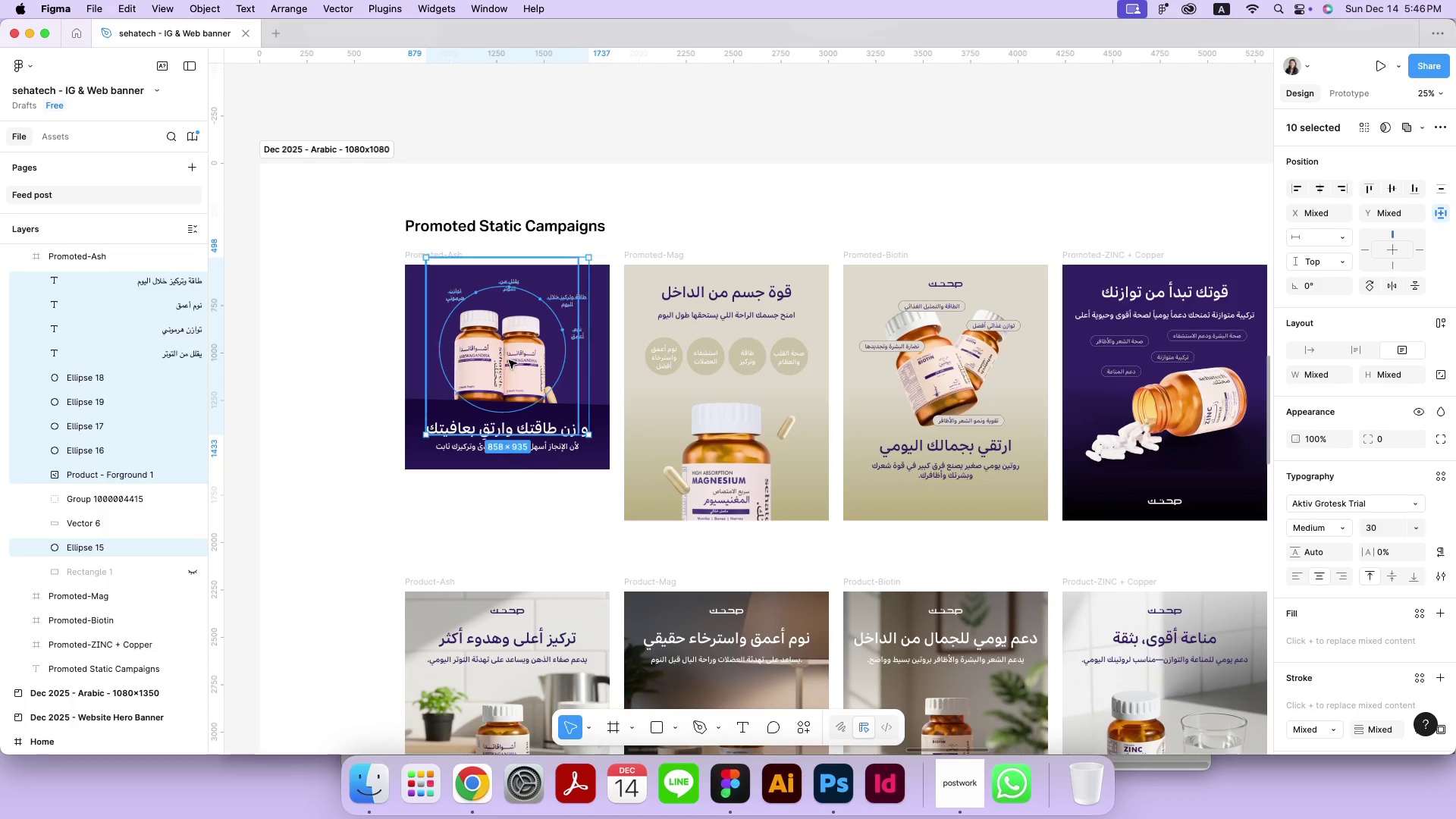 
hold_key(key=ShiftLeft, duration=4.28)
 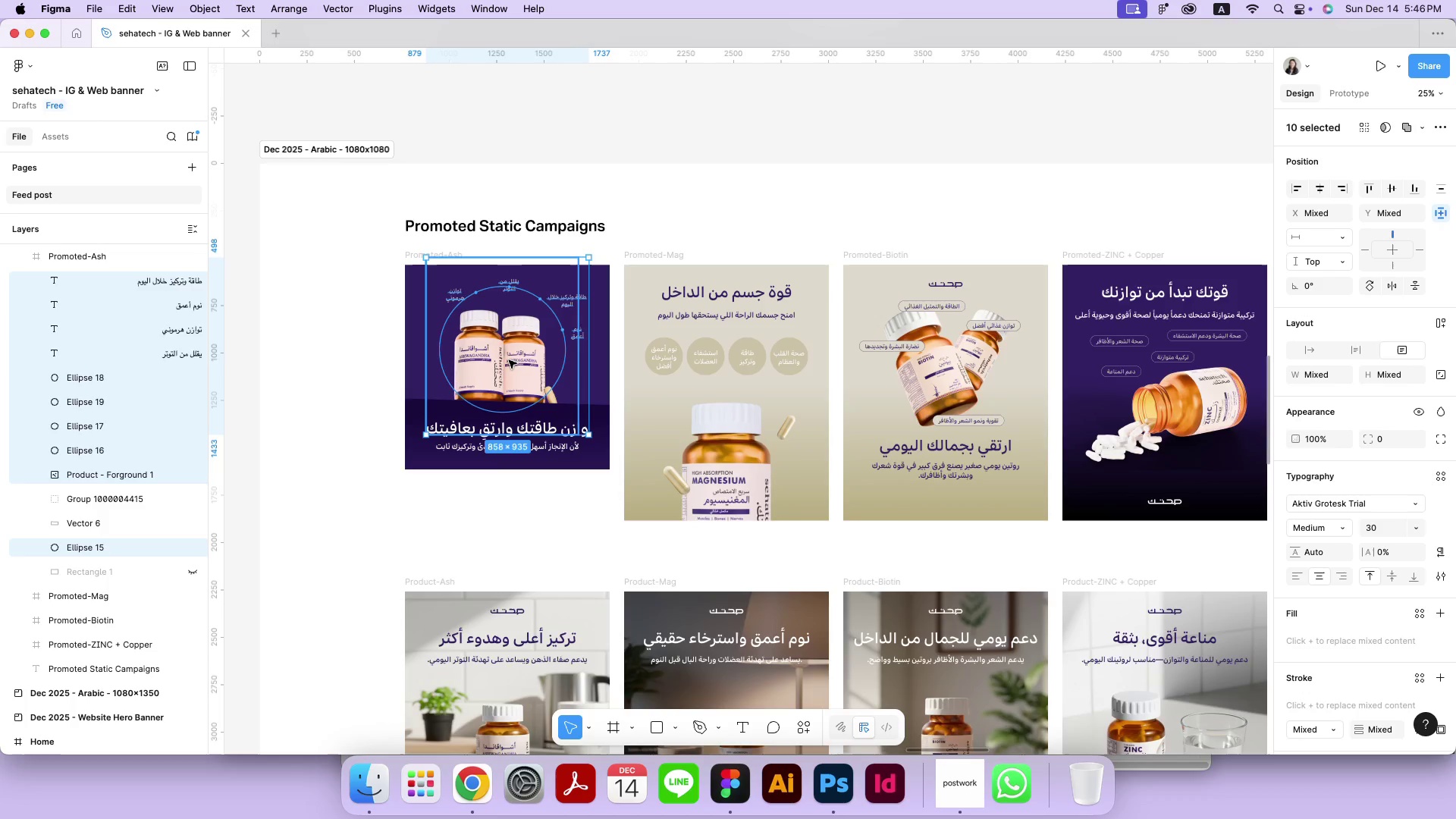 
key(Meta+Equal)
 